 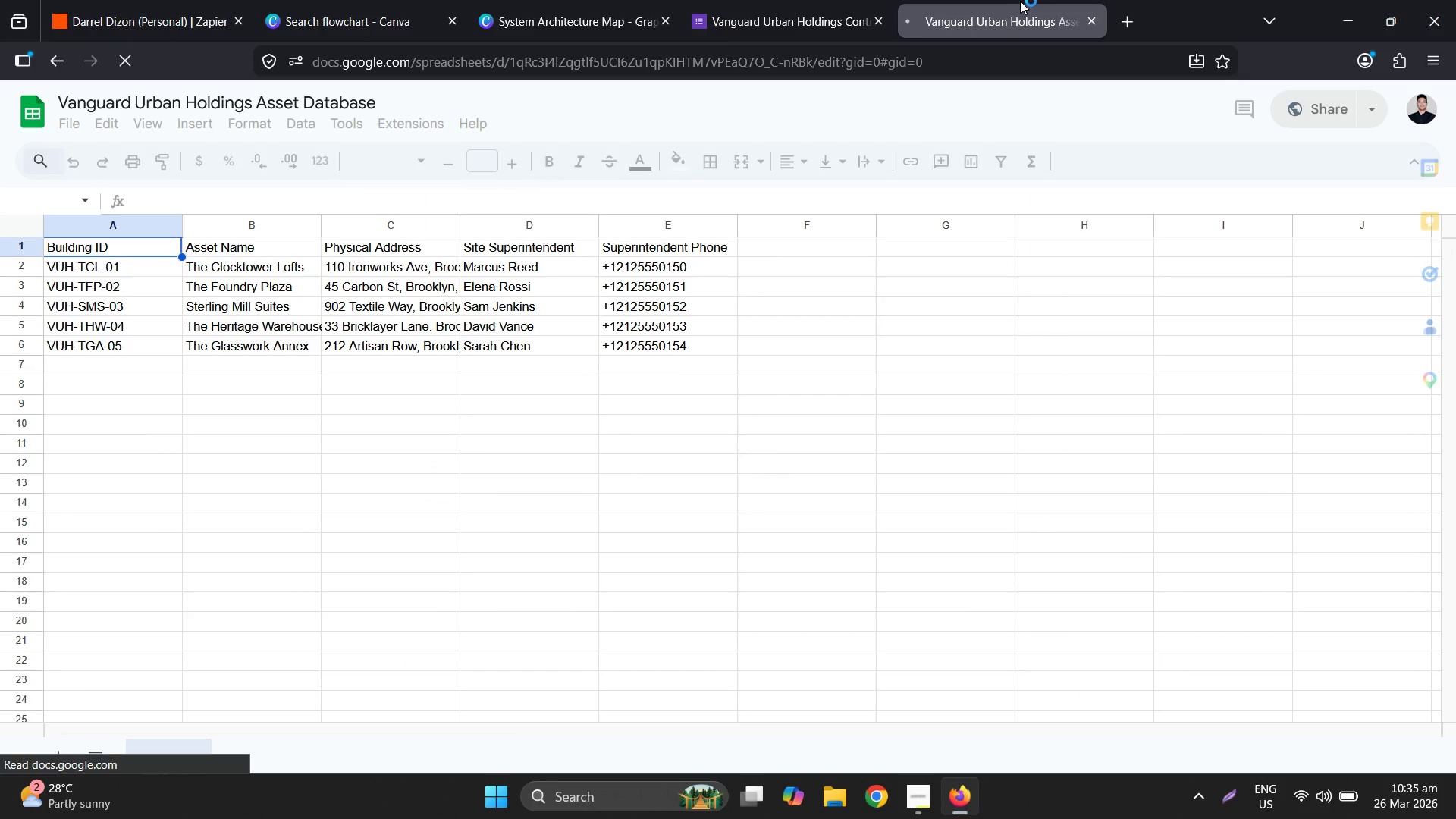 
left_click([792, 0])
 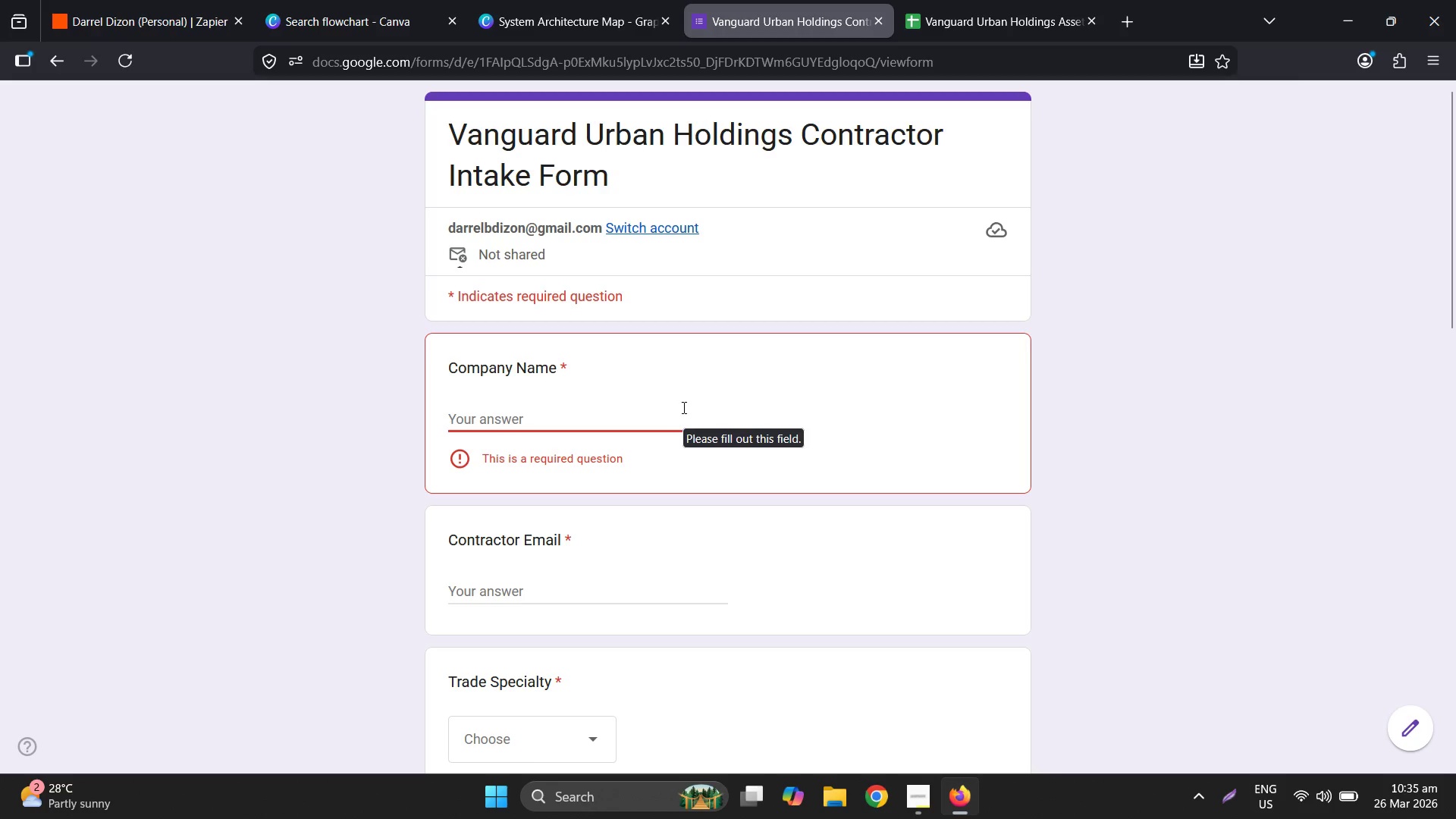 
left_click([683, 406])
 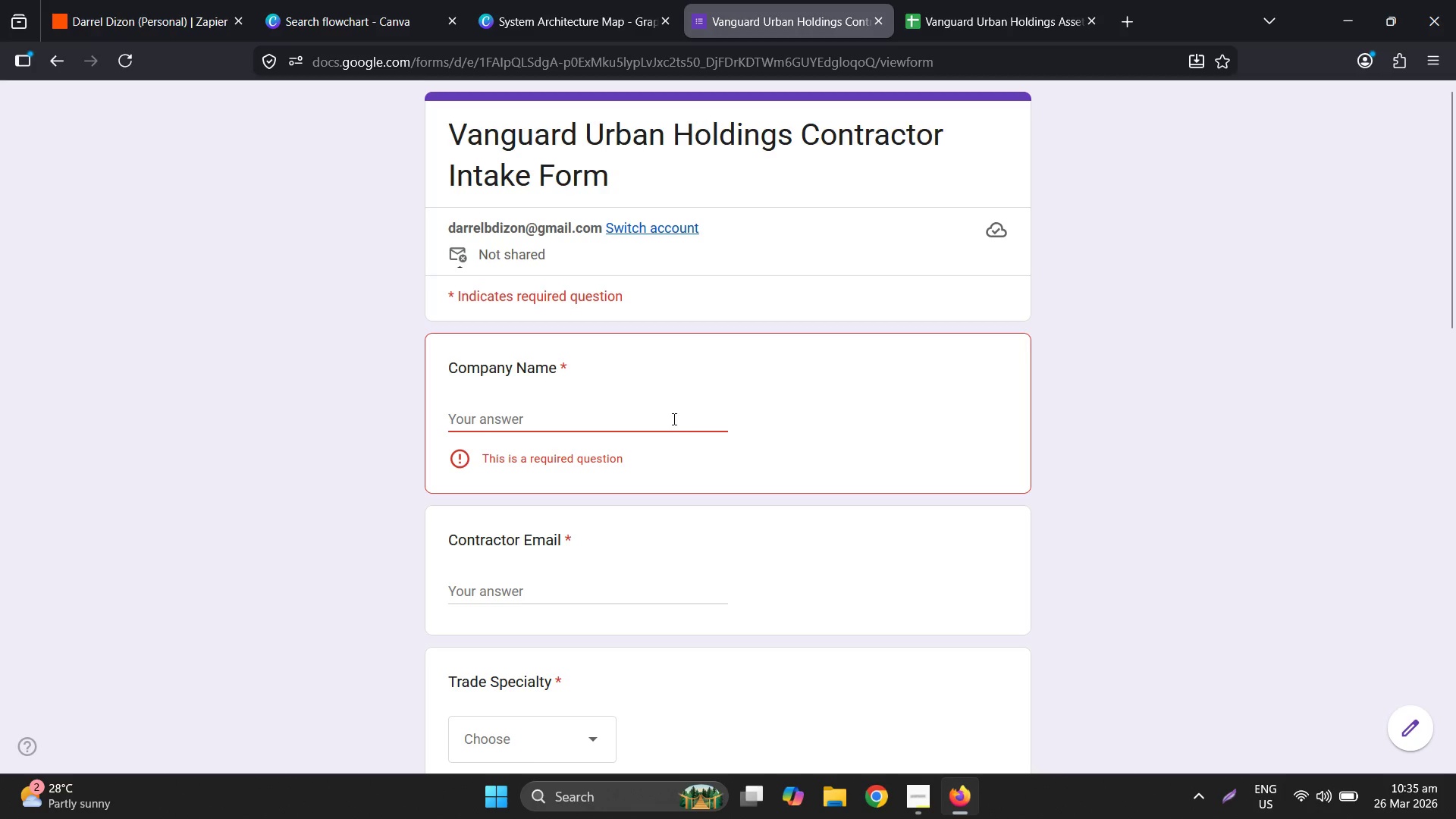 
left_click([670, 419])
 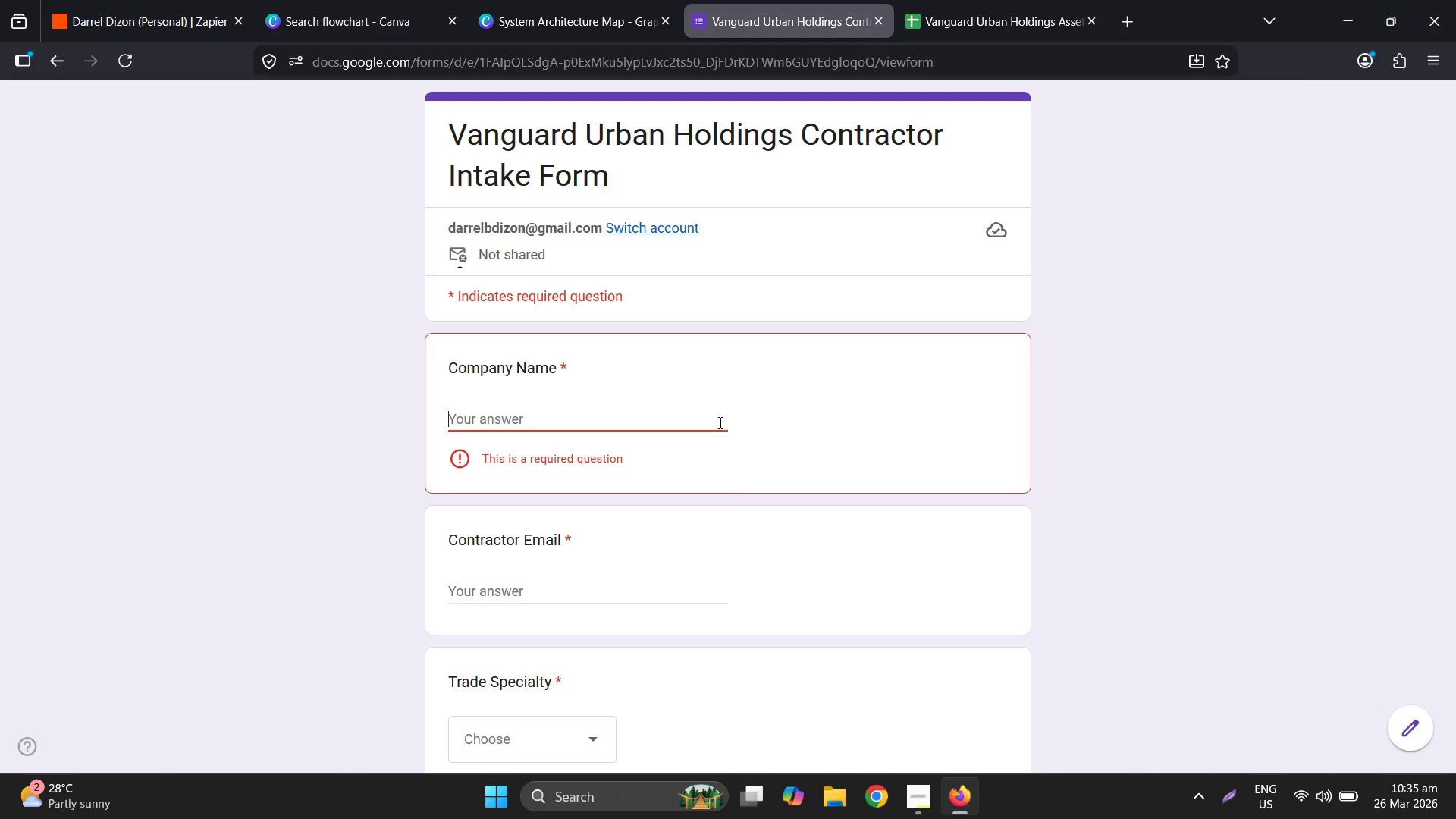 
wait(37.14)
 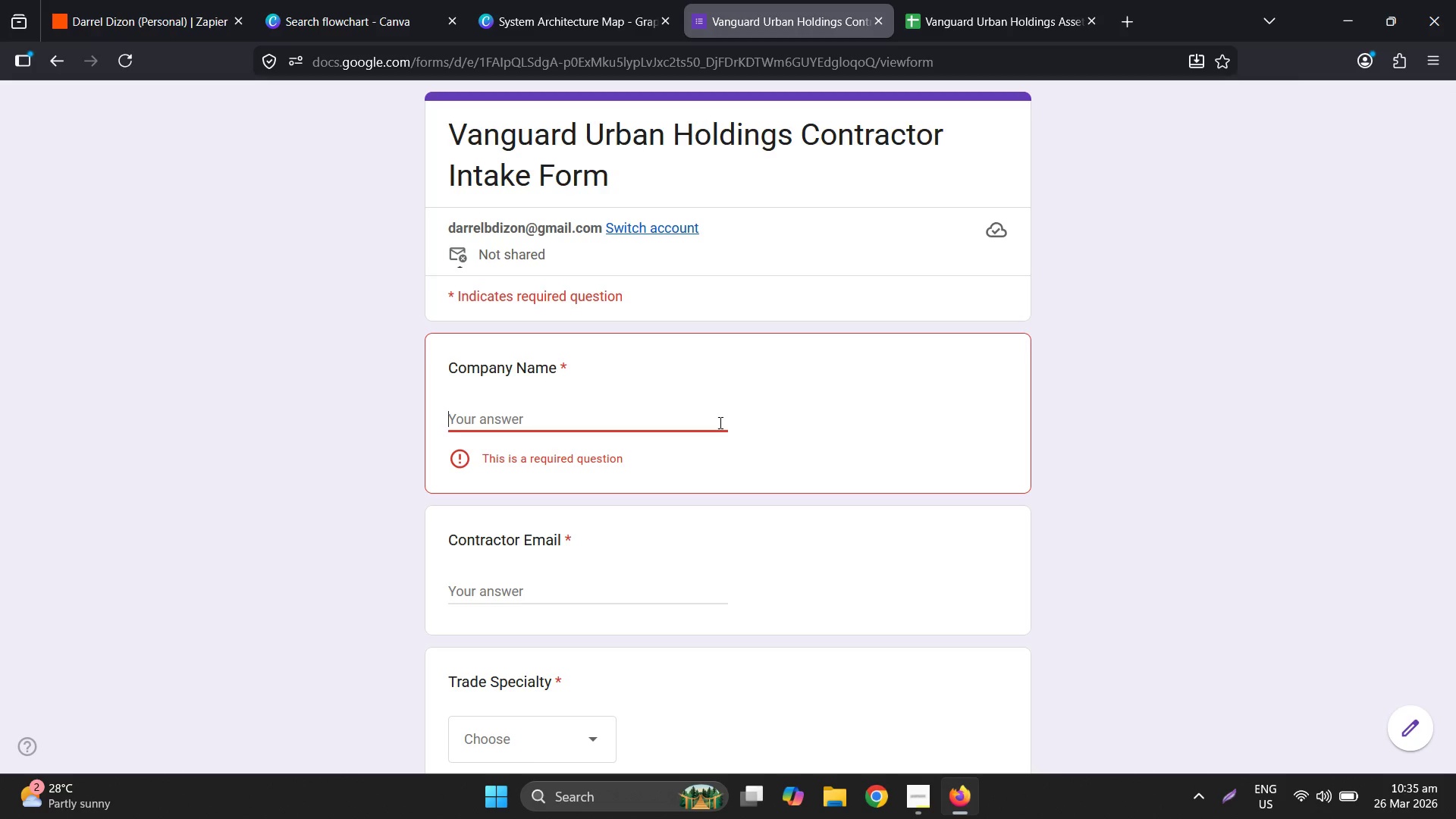 
left_click([607, 409])
 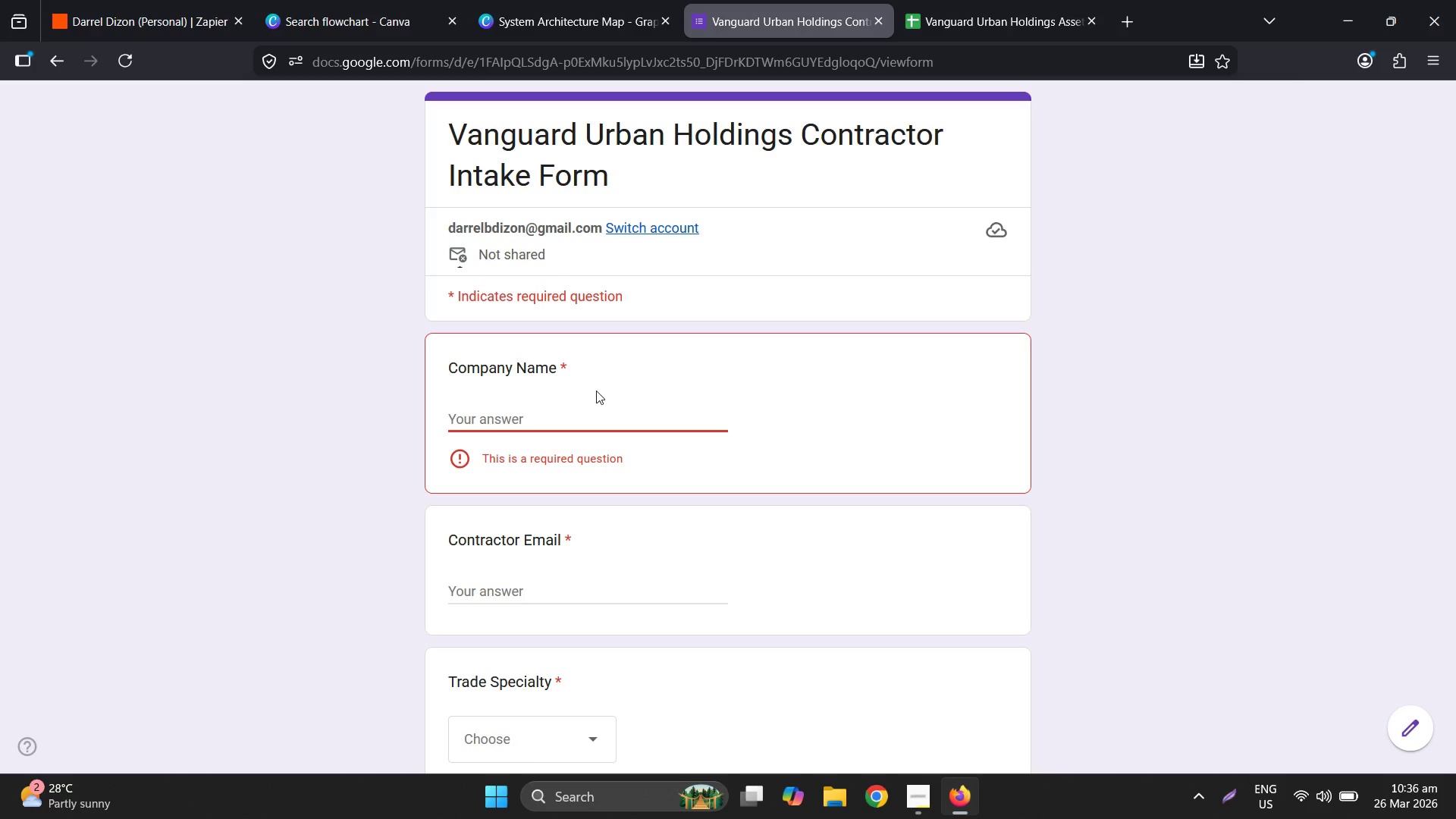 
wait(9.42)
 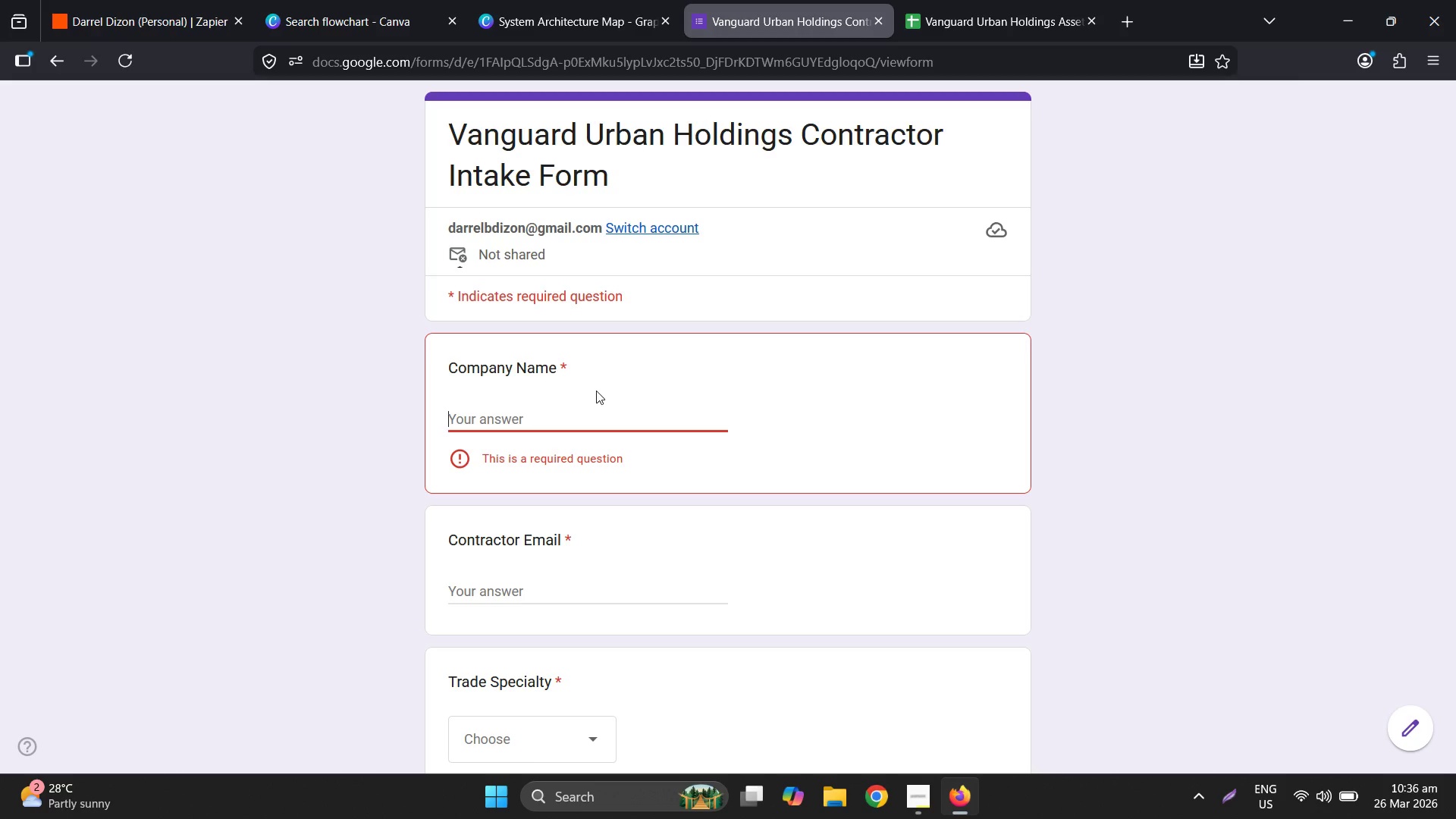 
type(I l)
key(Backspace)
type(Lik)
 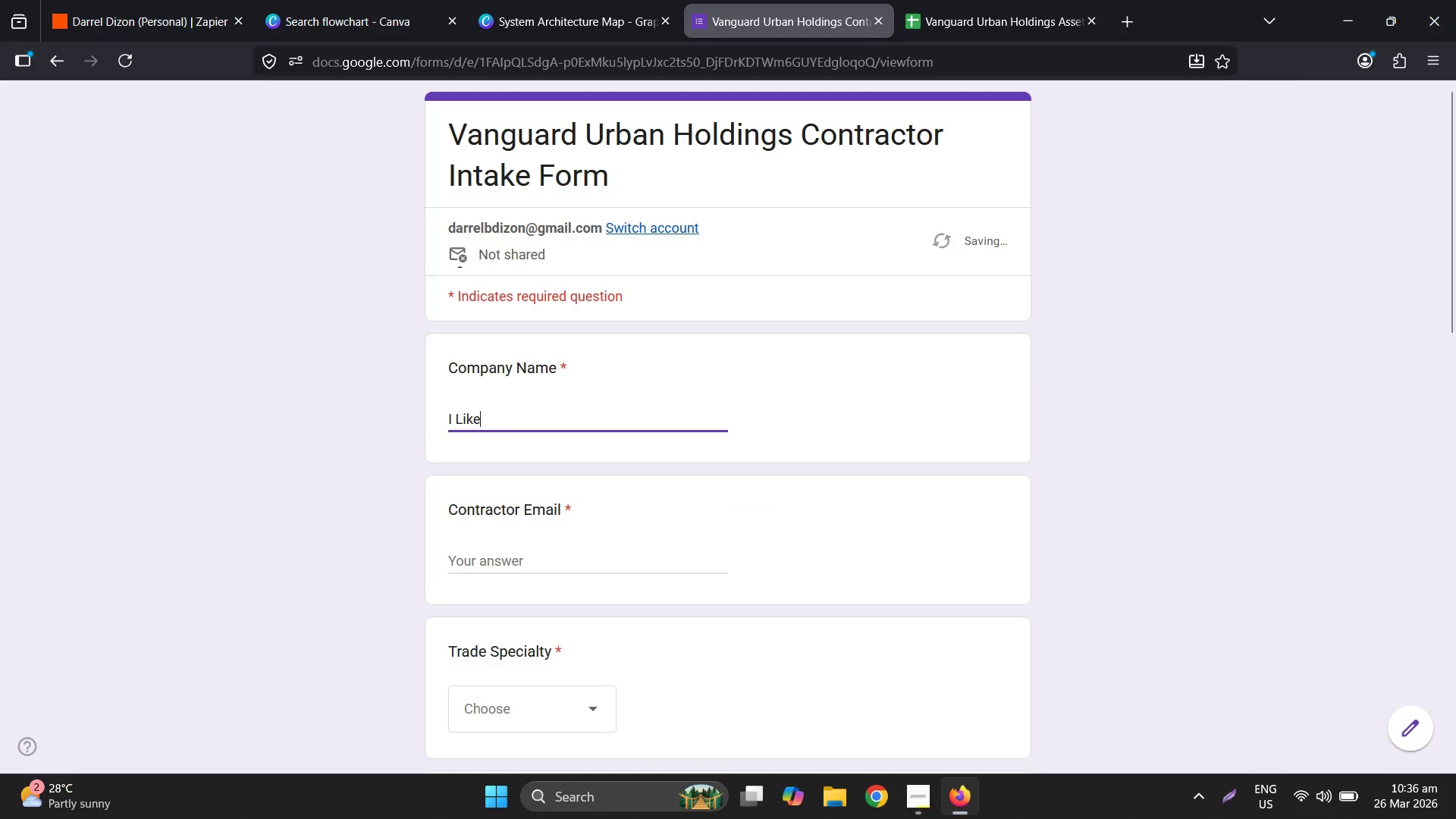 
type(e to Move It Move It!)
 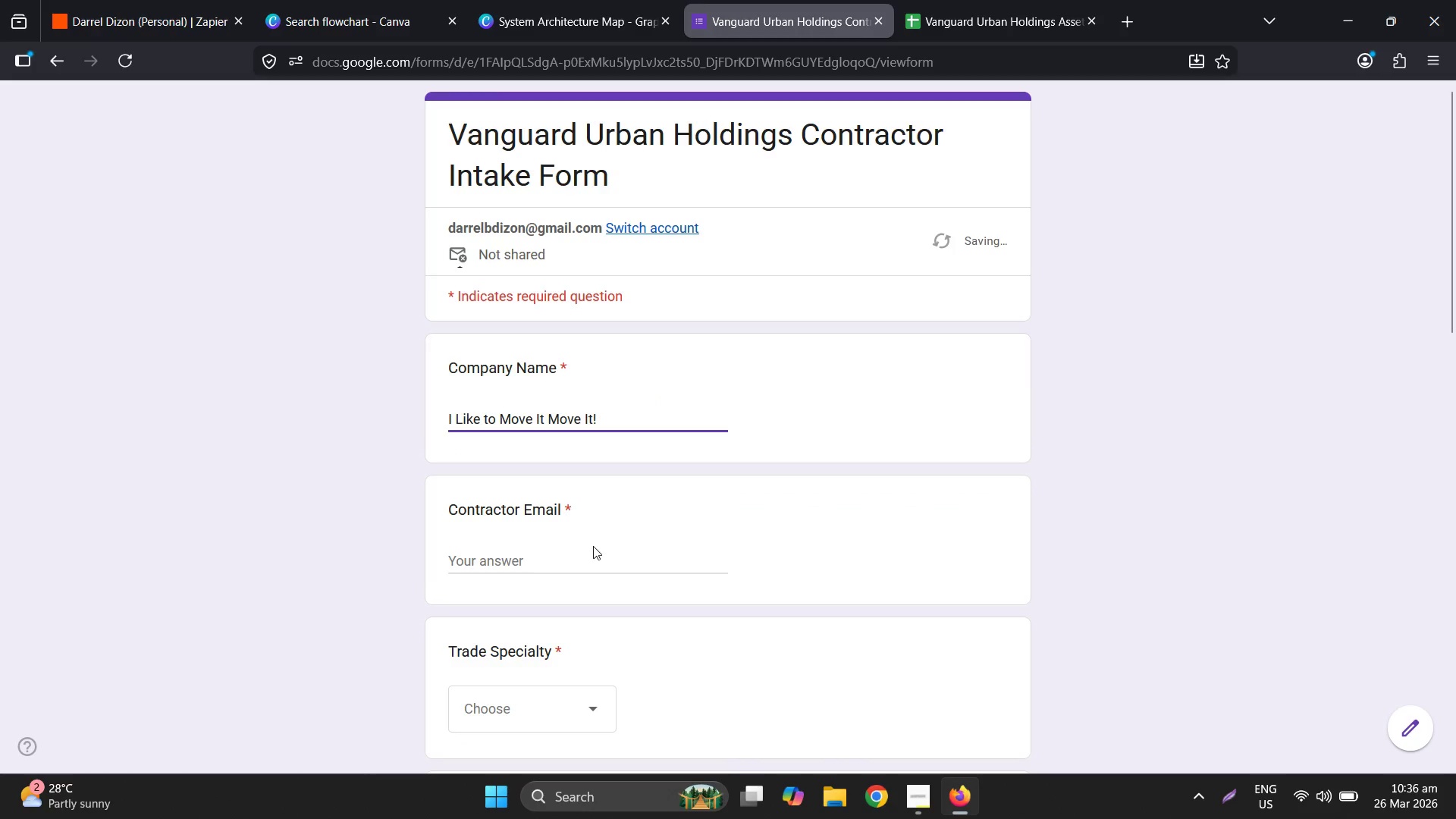 
left_click([592, 551])
 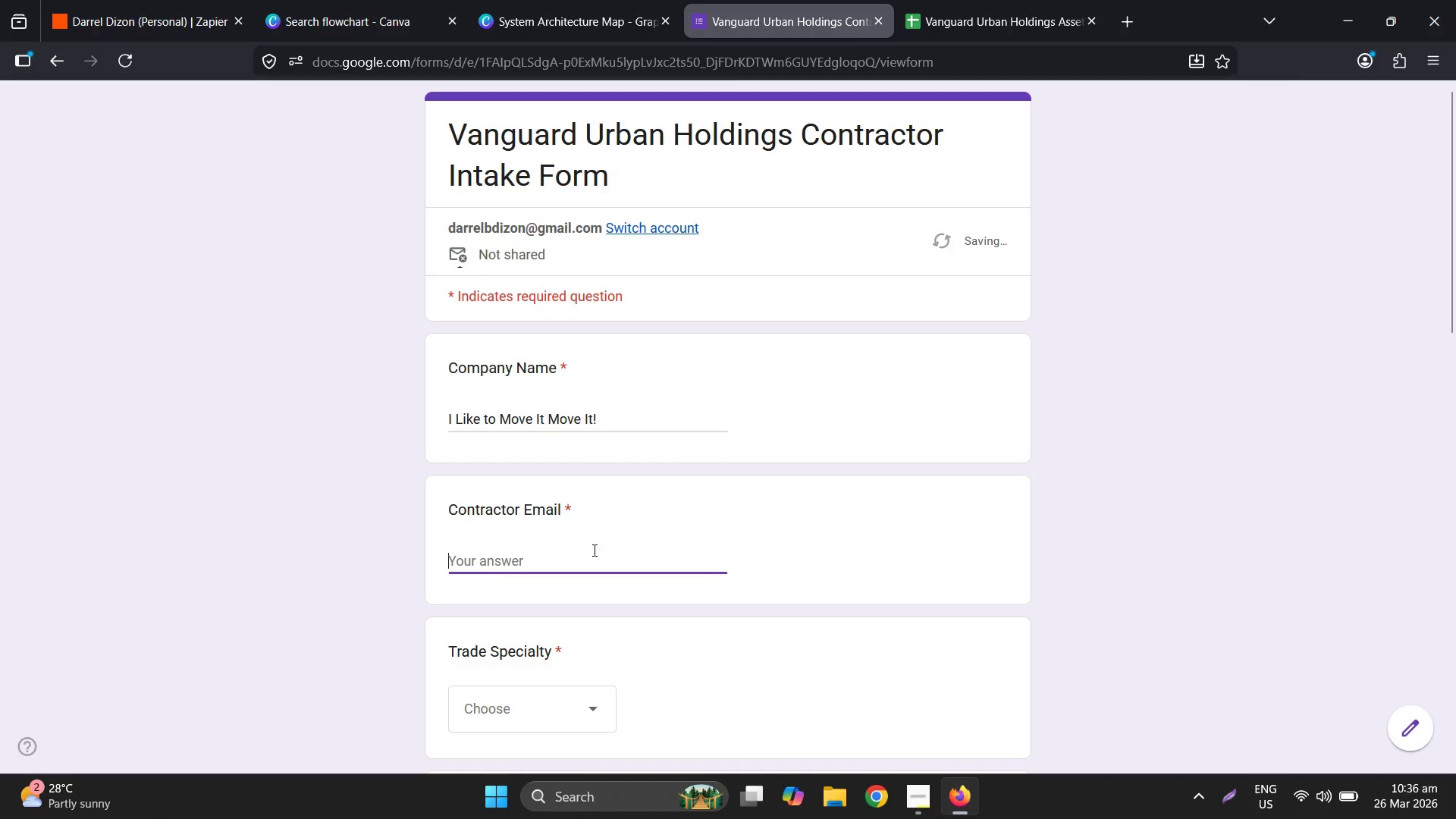 
type(darrelbdizon@ga)
key(Backspace)
type(mail.com)
 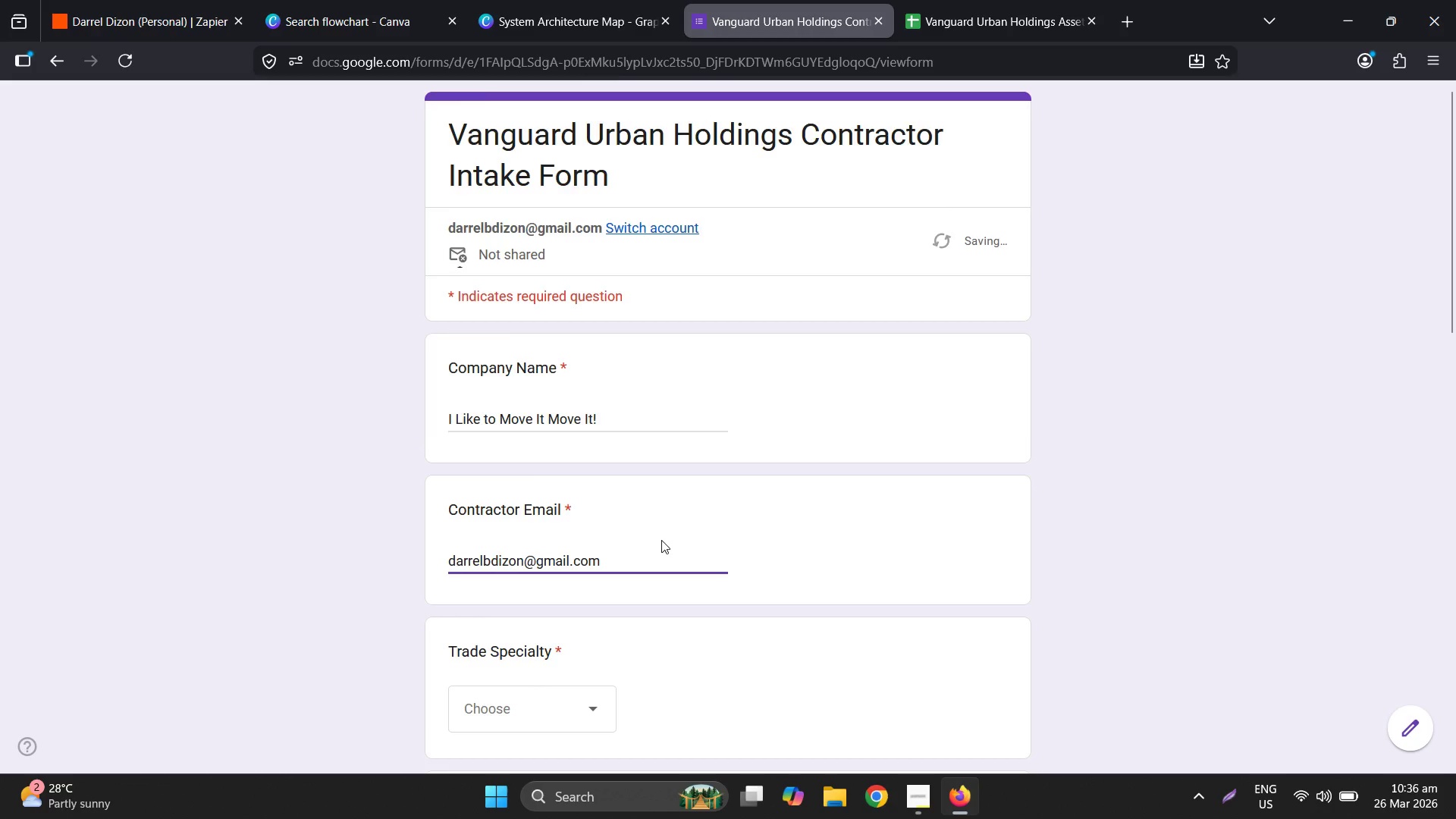 
scroll: coordinate [629, 500], scroll_direction: down, amount: 4.0
 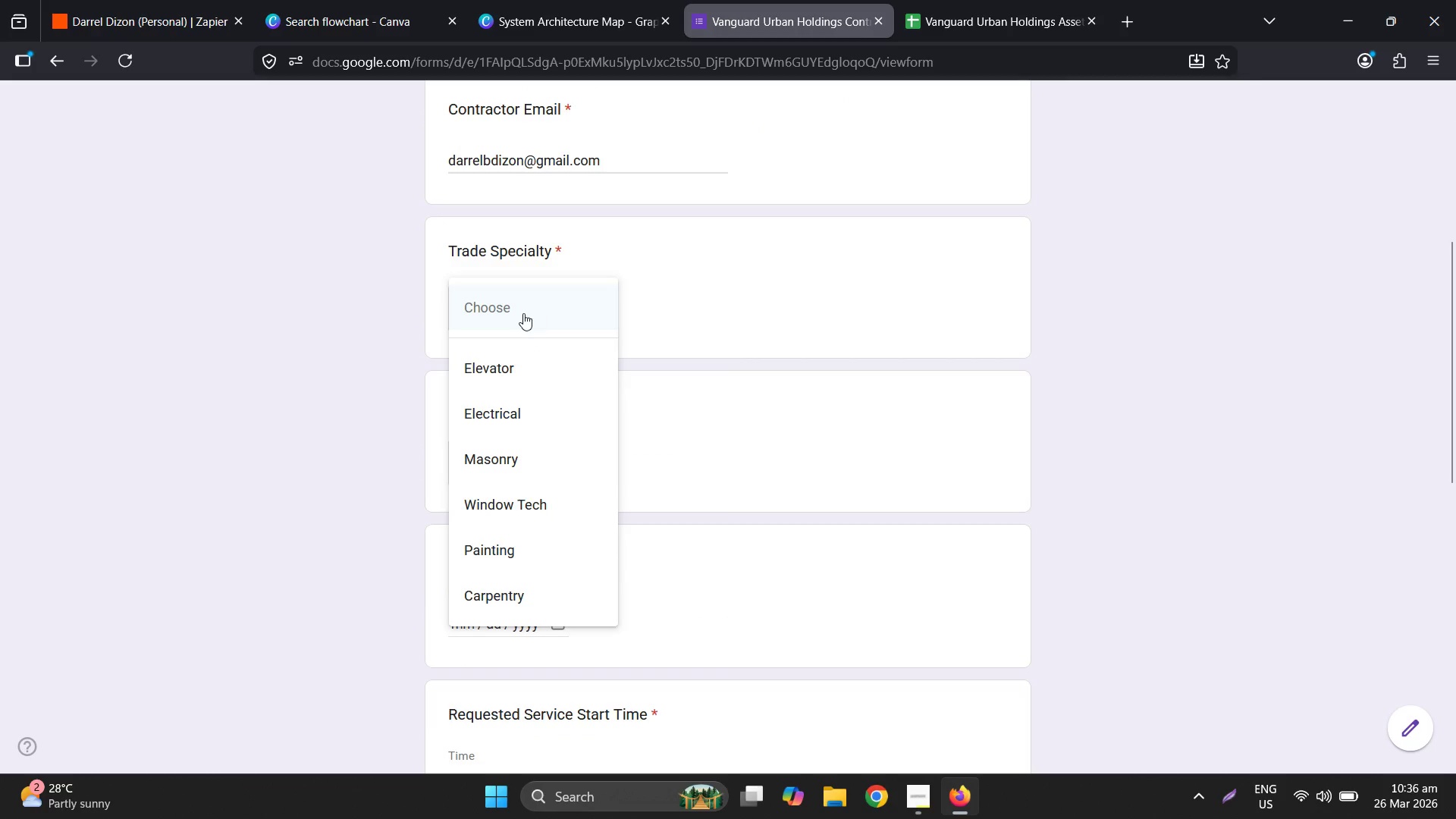 
left_click([512, 359])
 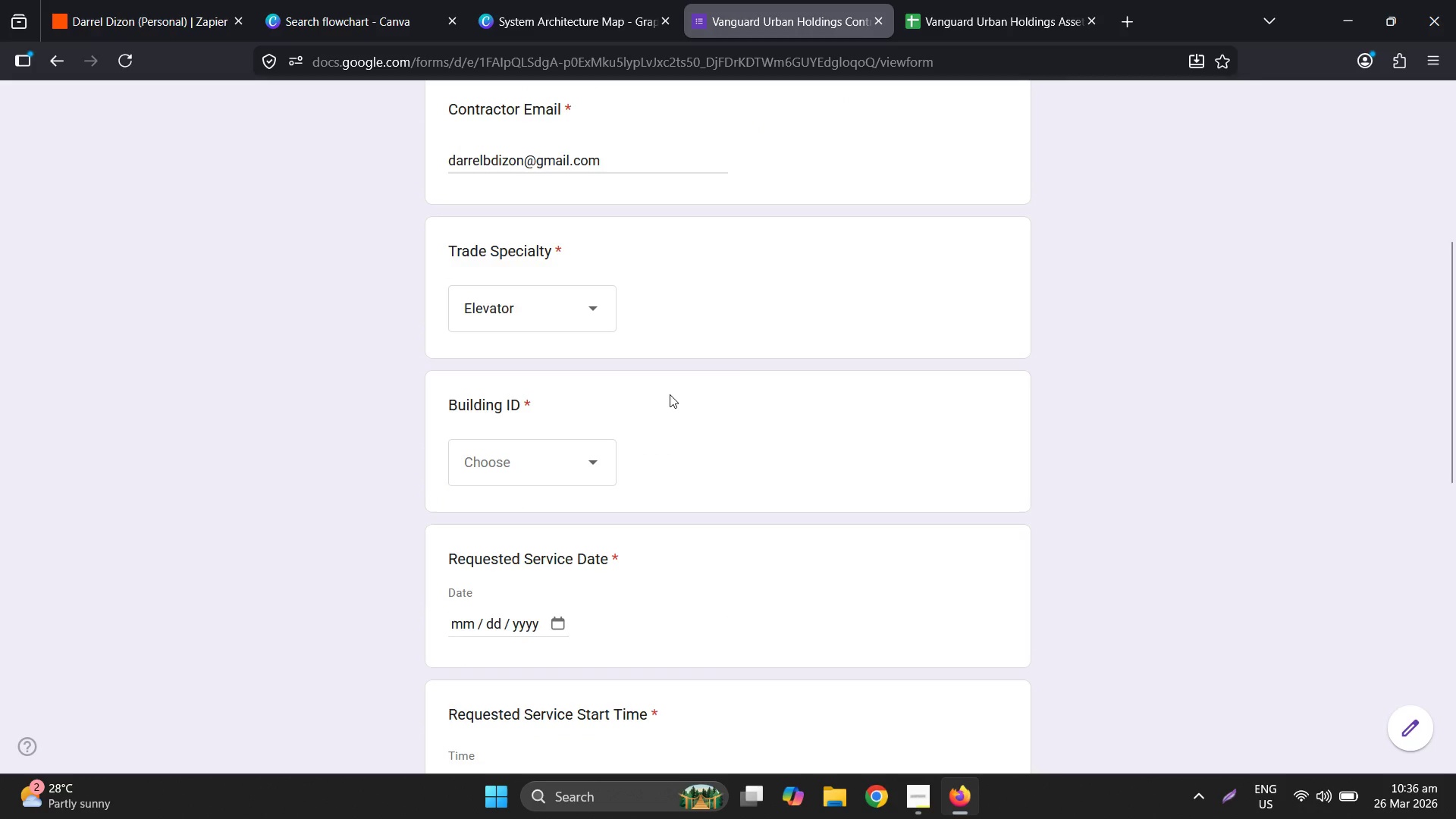 
mouse_move([579, 447])
 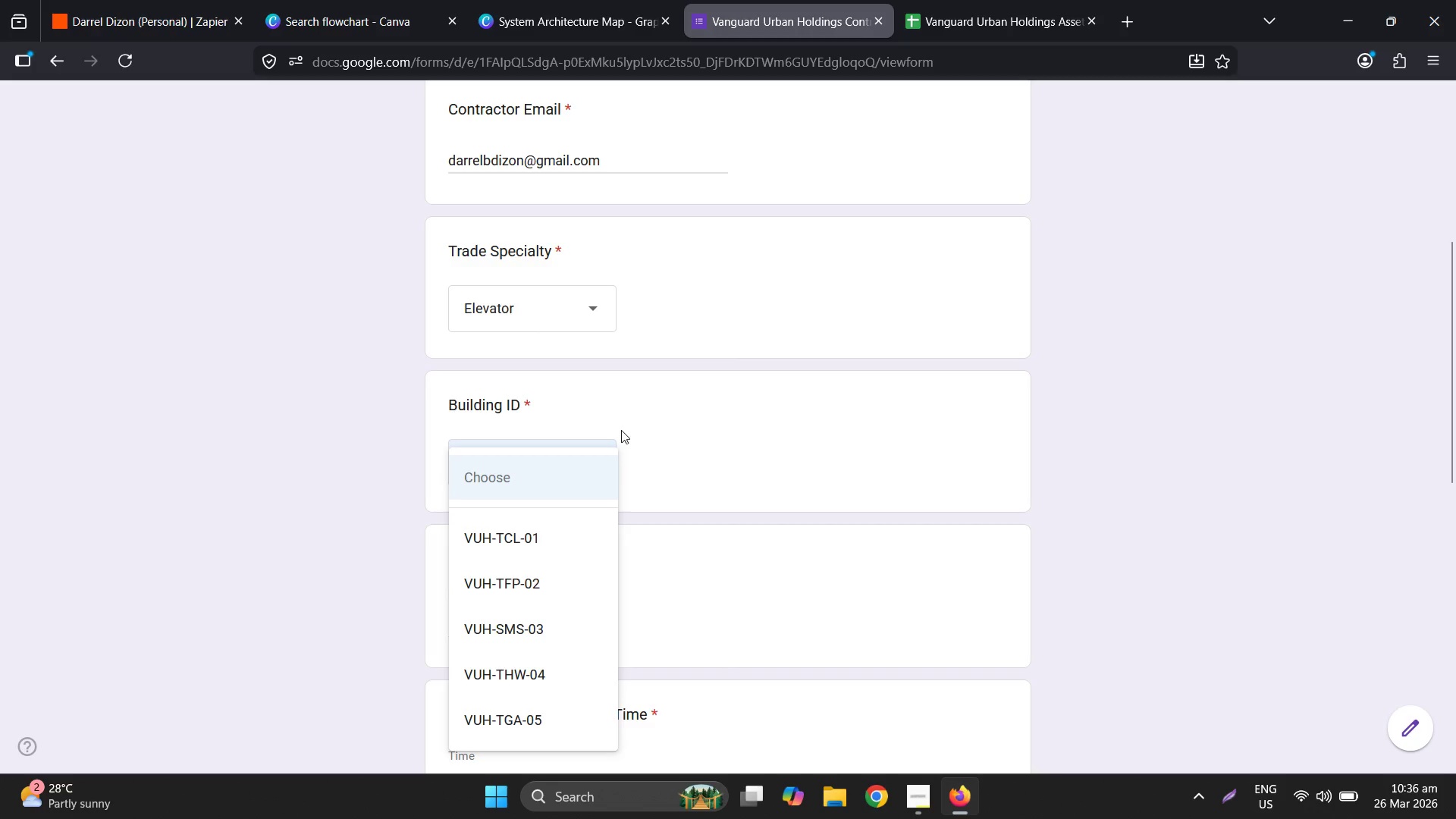 
left_click([544, 312])
 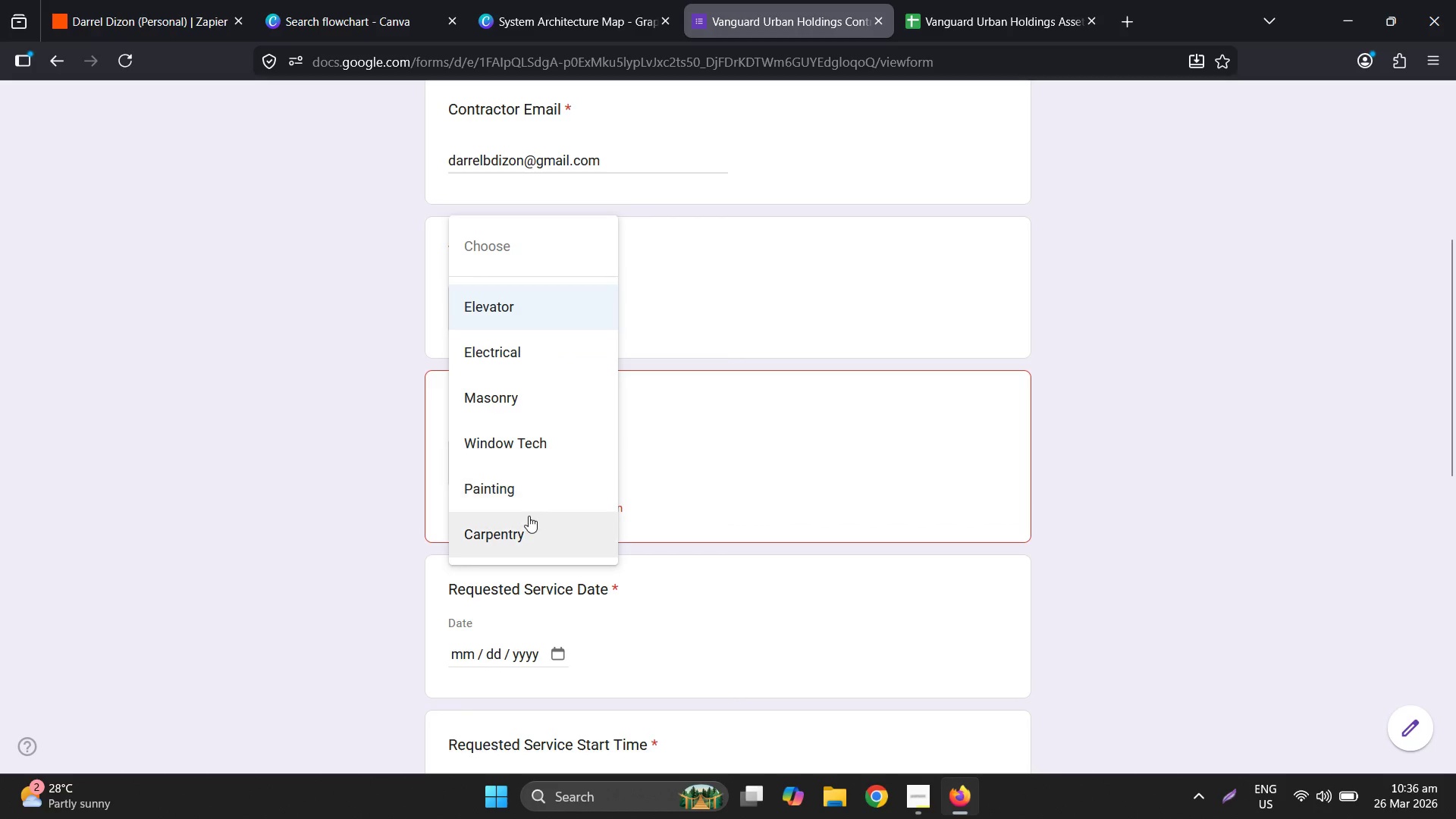 
left_click([534, 507])
 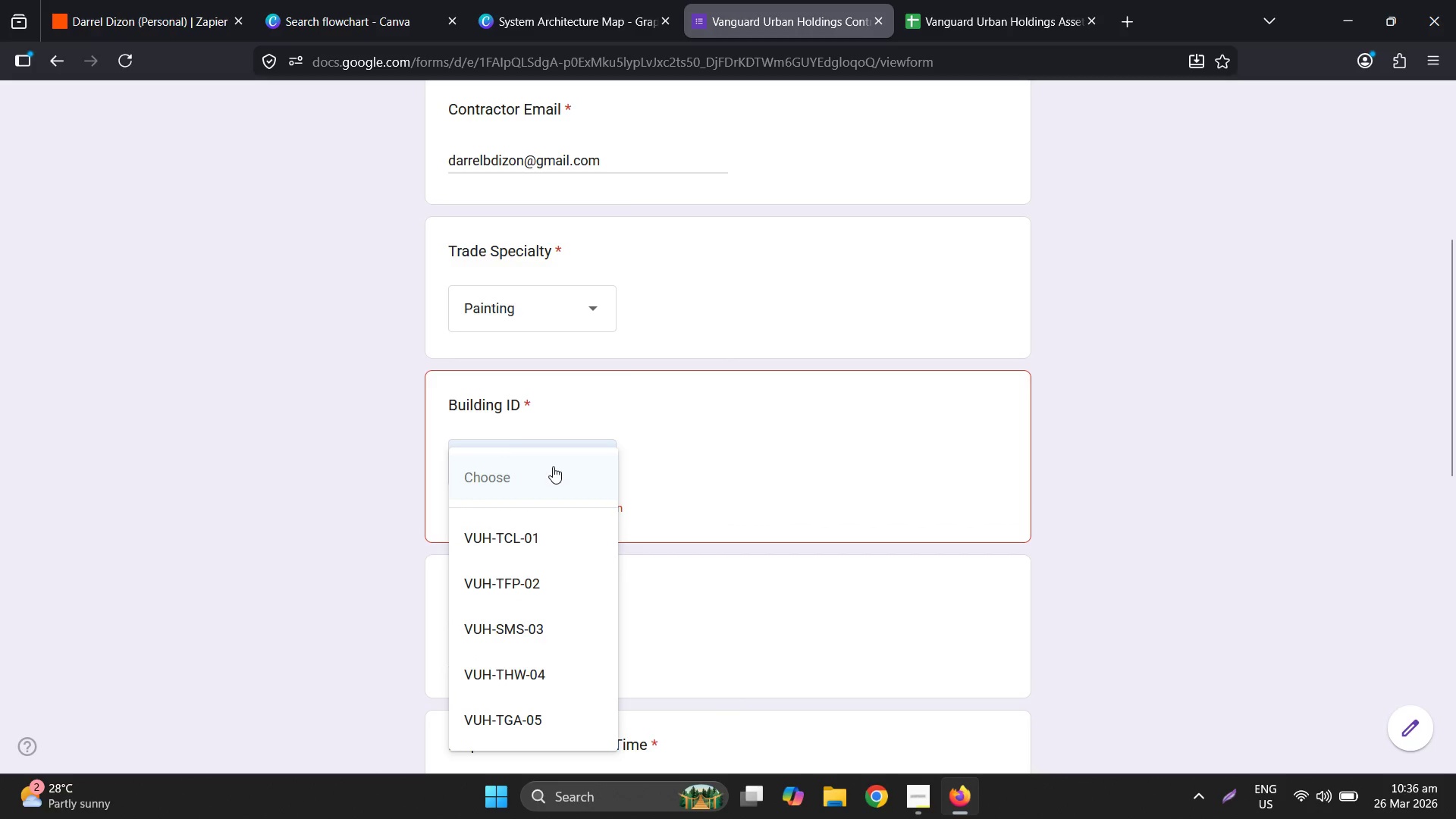 
left_click([532, 526])
 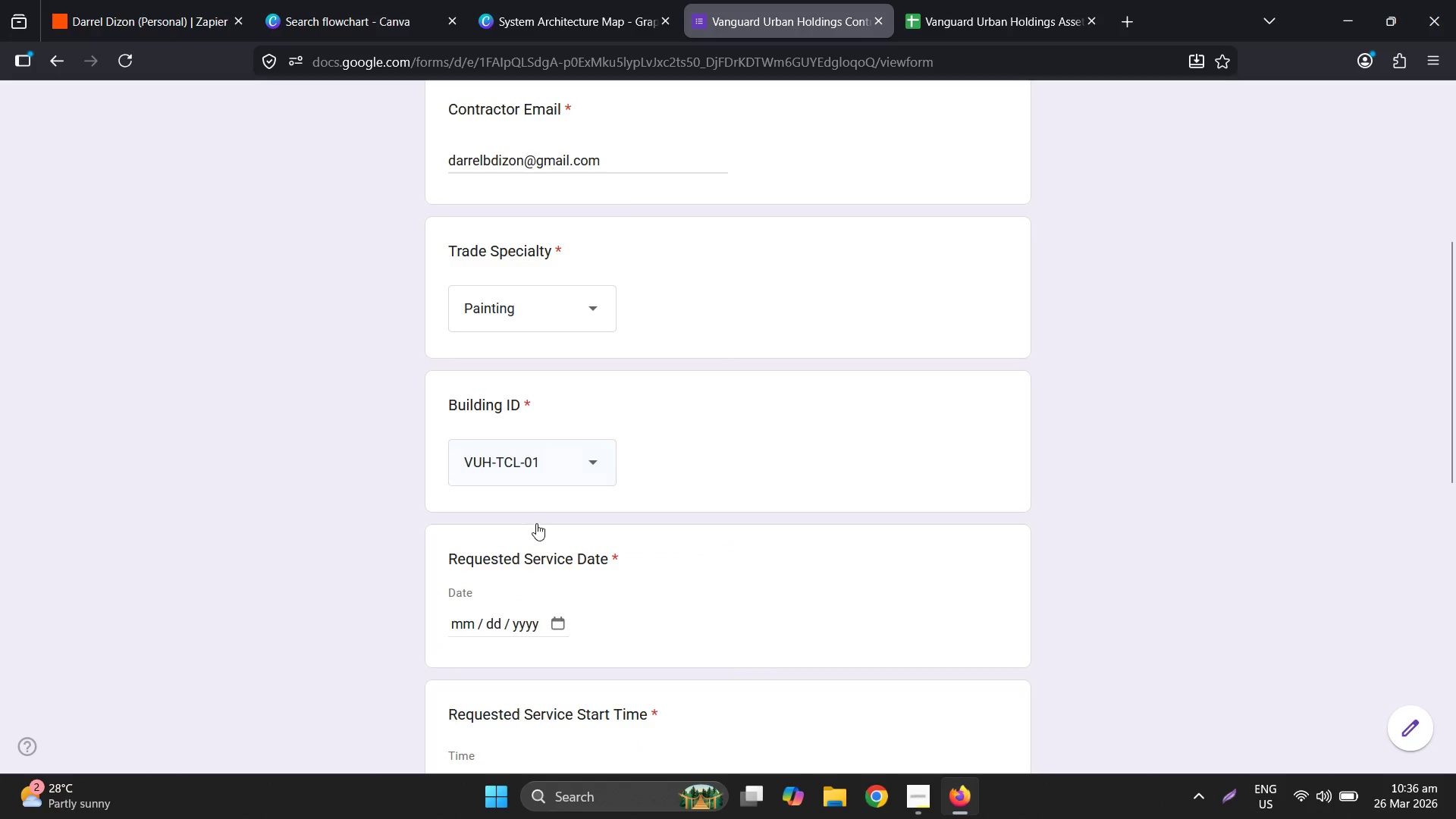 
scroll: coordinate [547, 510], scroll_direction: down, amount: 3.0
 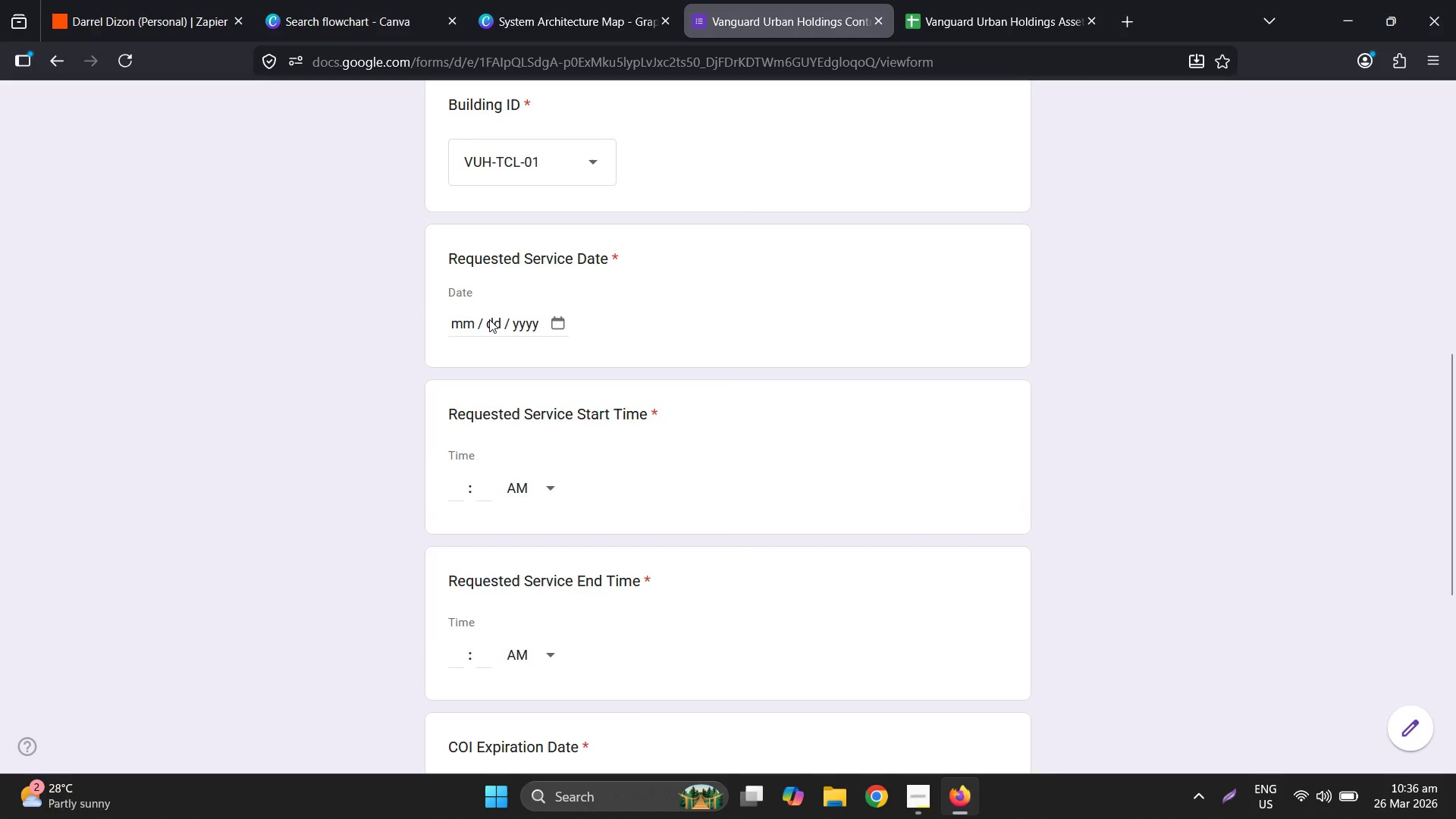 
left_click([474, 323])
 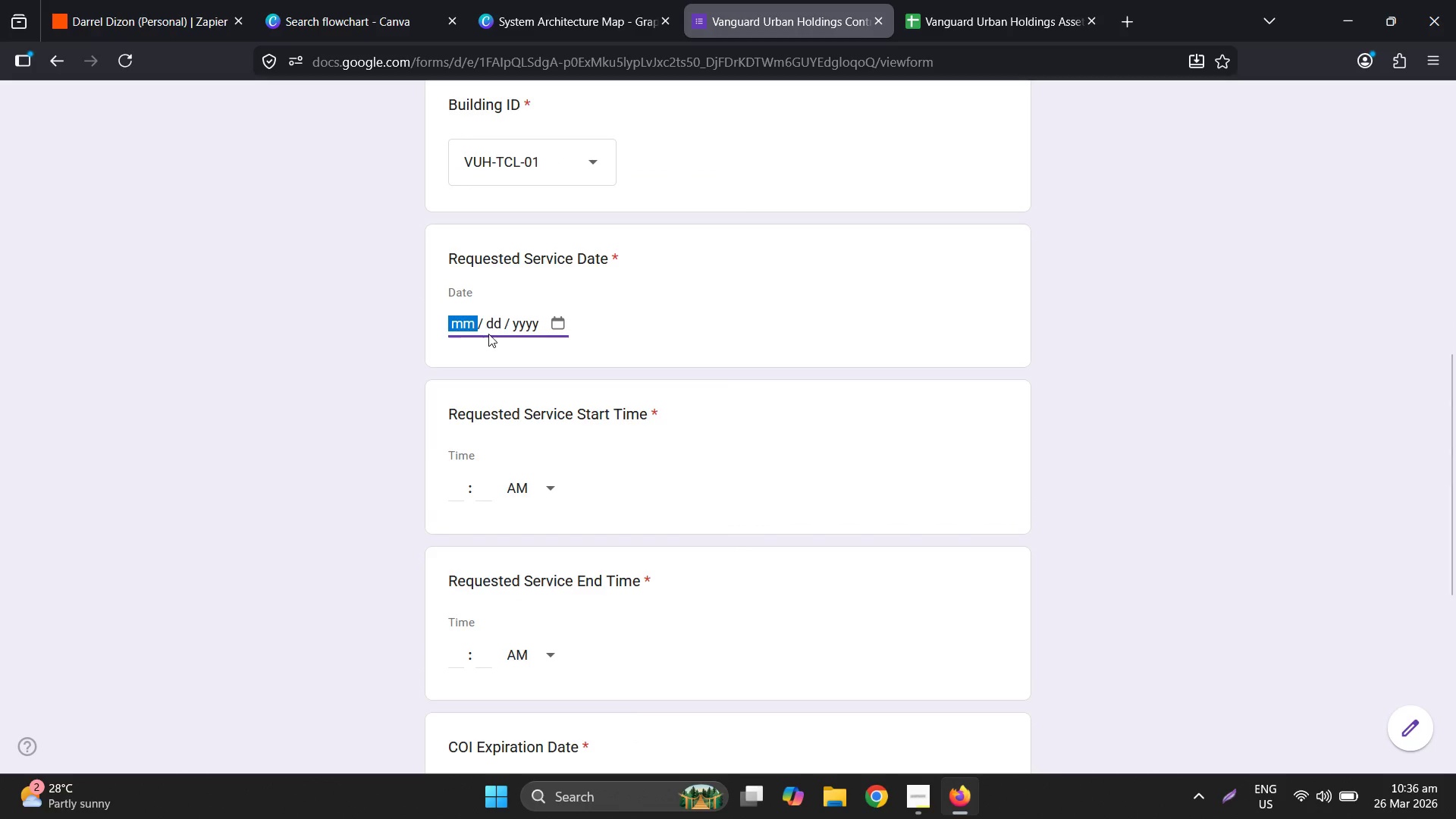 
left_click_drag(start_coordinate=[541, 324], to_coordinate=[556, 327])
 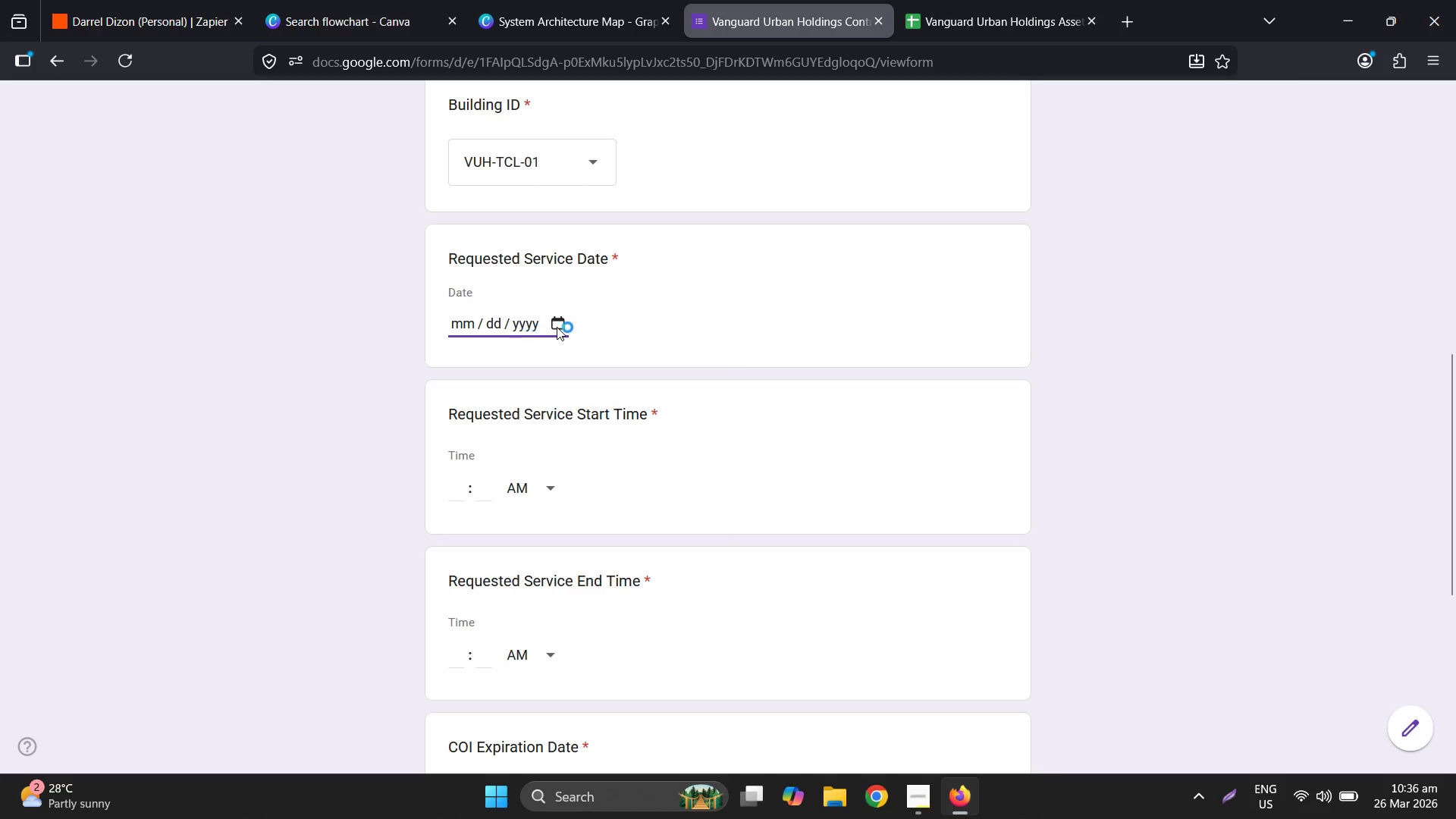 
double_click([557, 327])
 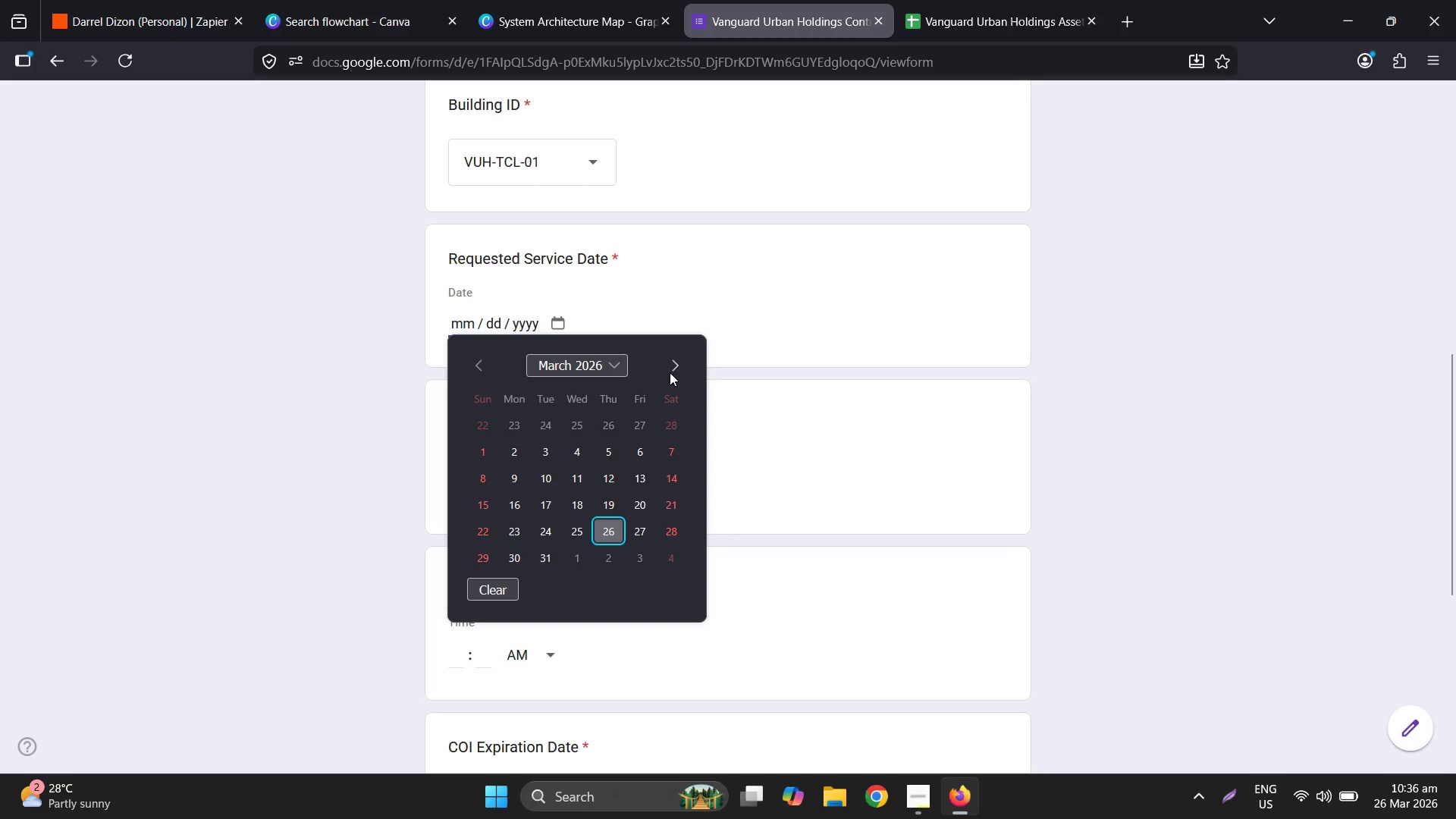 
left_click([597, 372])
 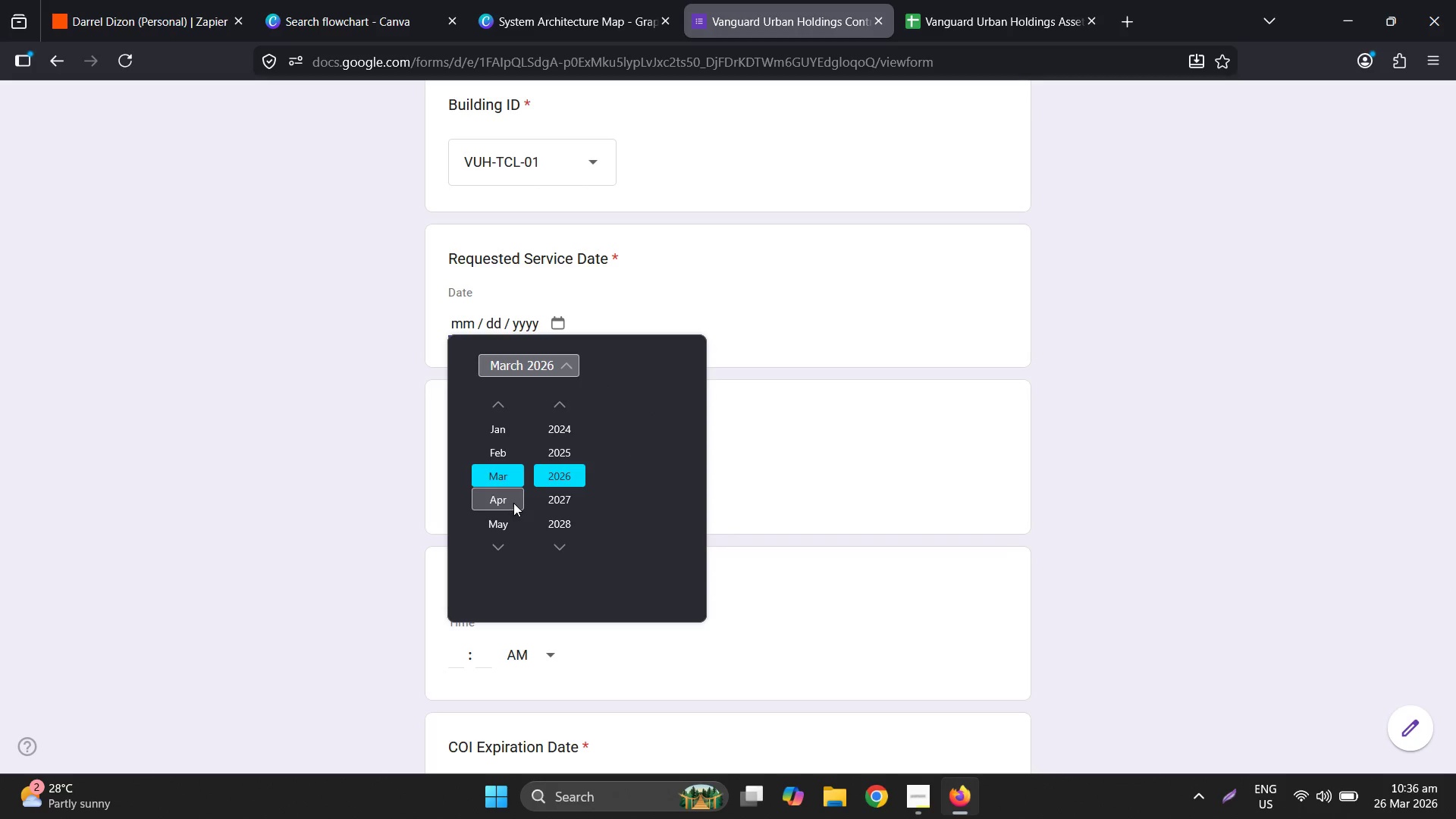 
left_click([489, 502])
 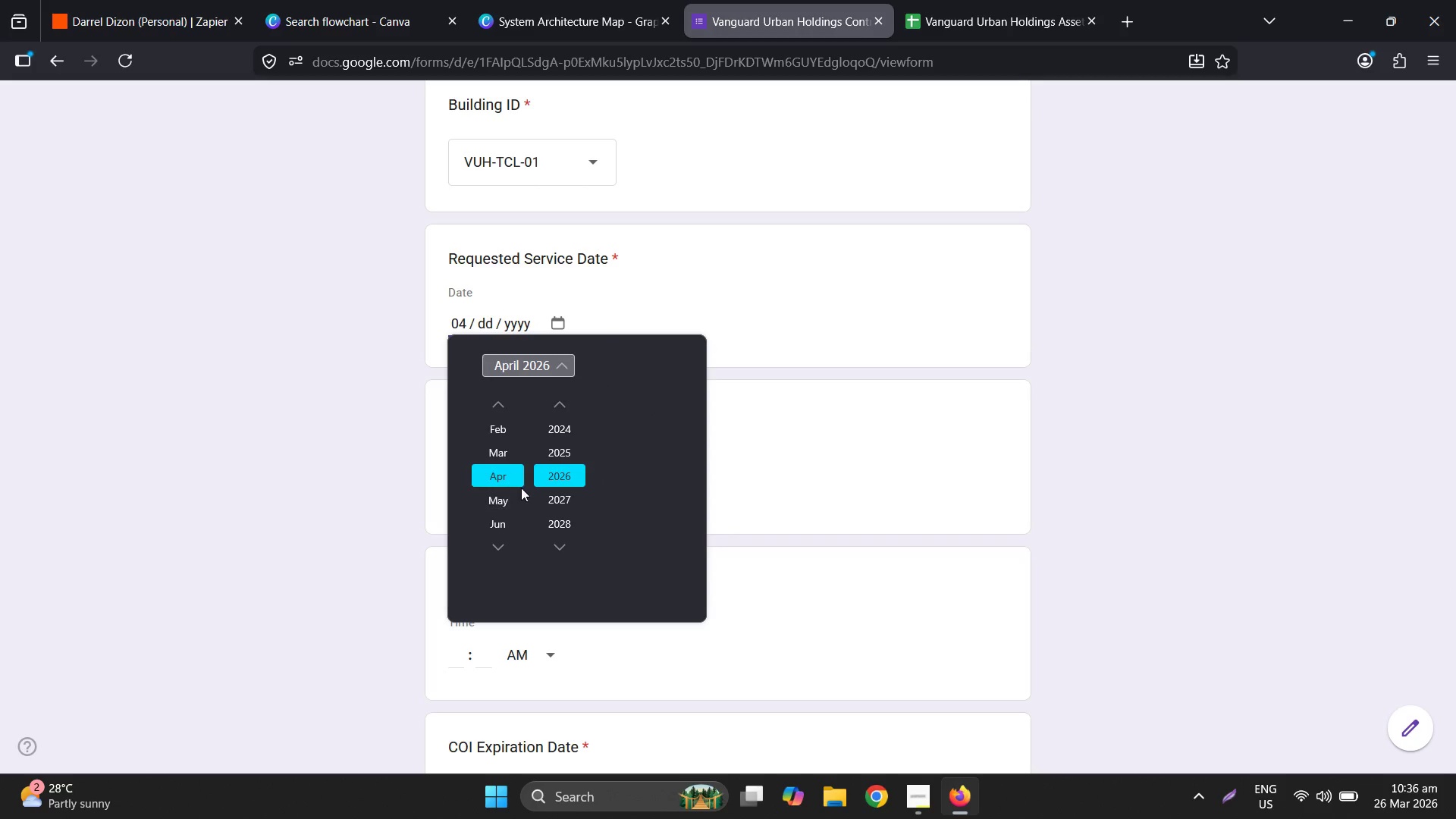 
left_click([517, 486])
 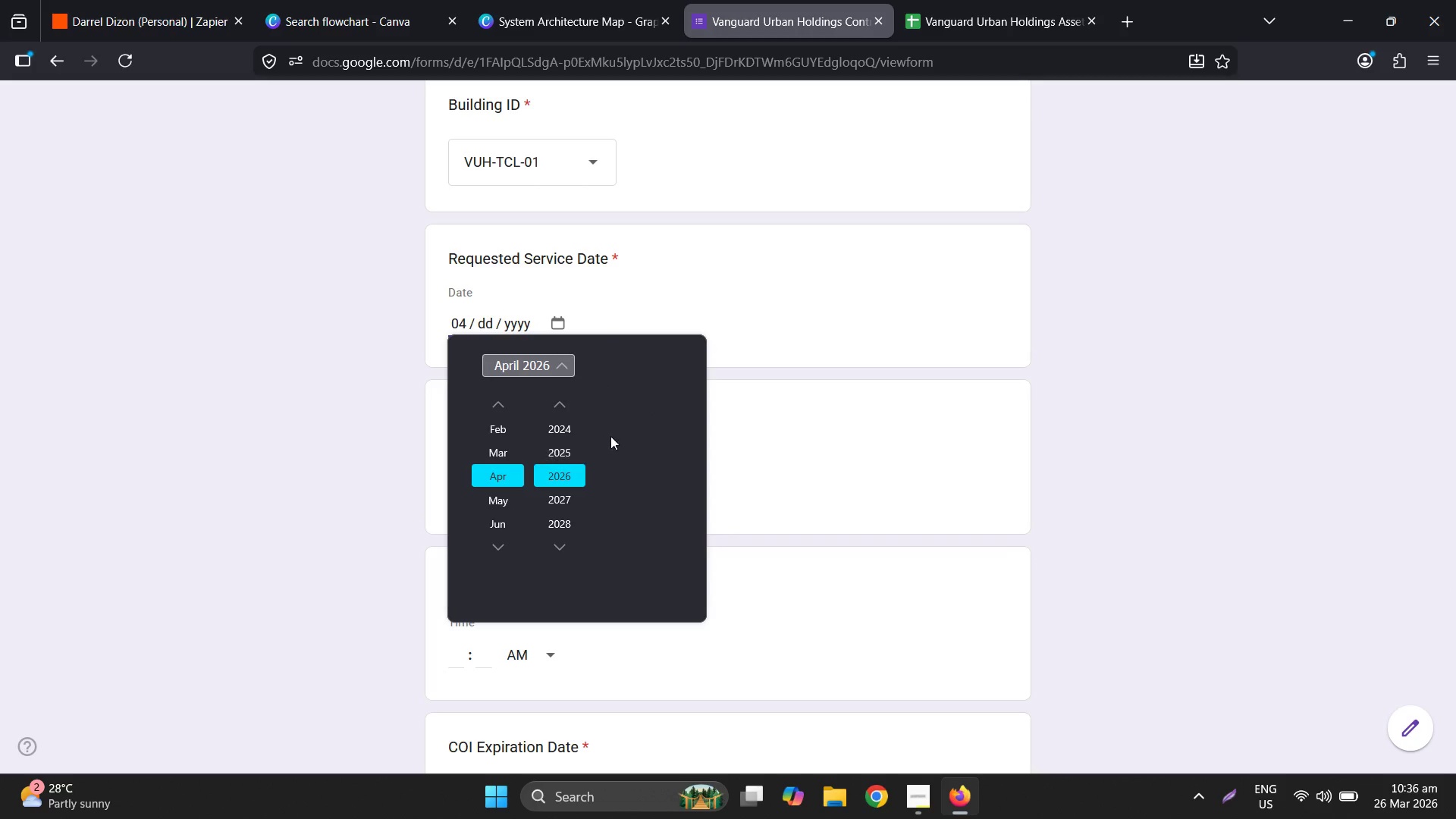 
scroll: coordinate [545, 486], scroll_direction: down, amount: 2.0
 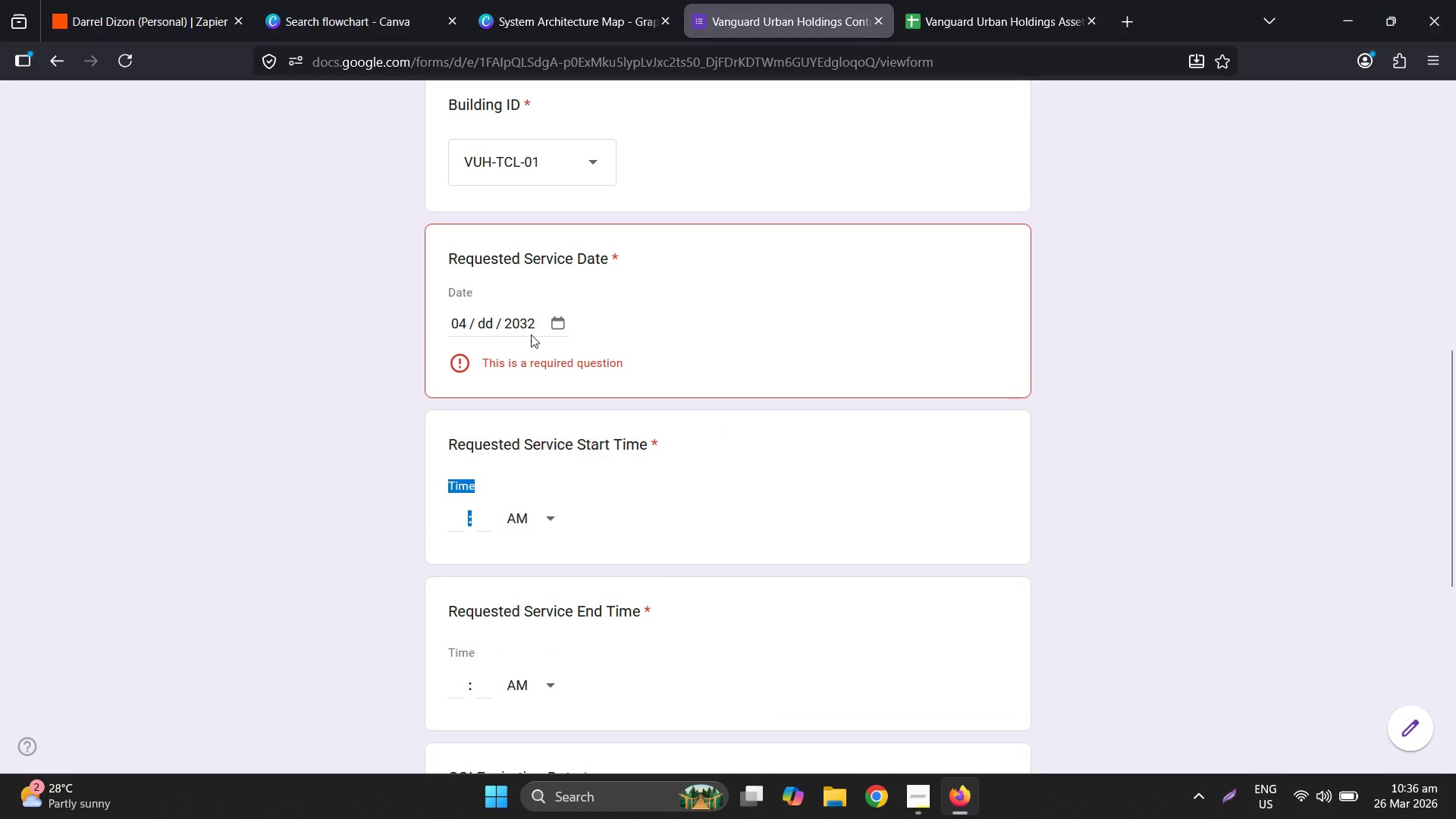 
left_click([525, 321])
 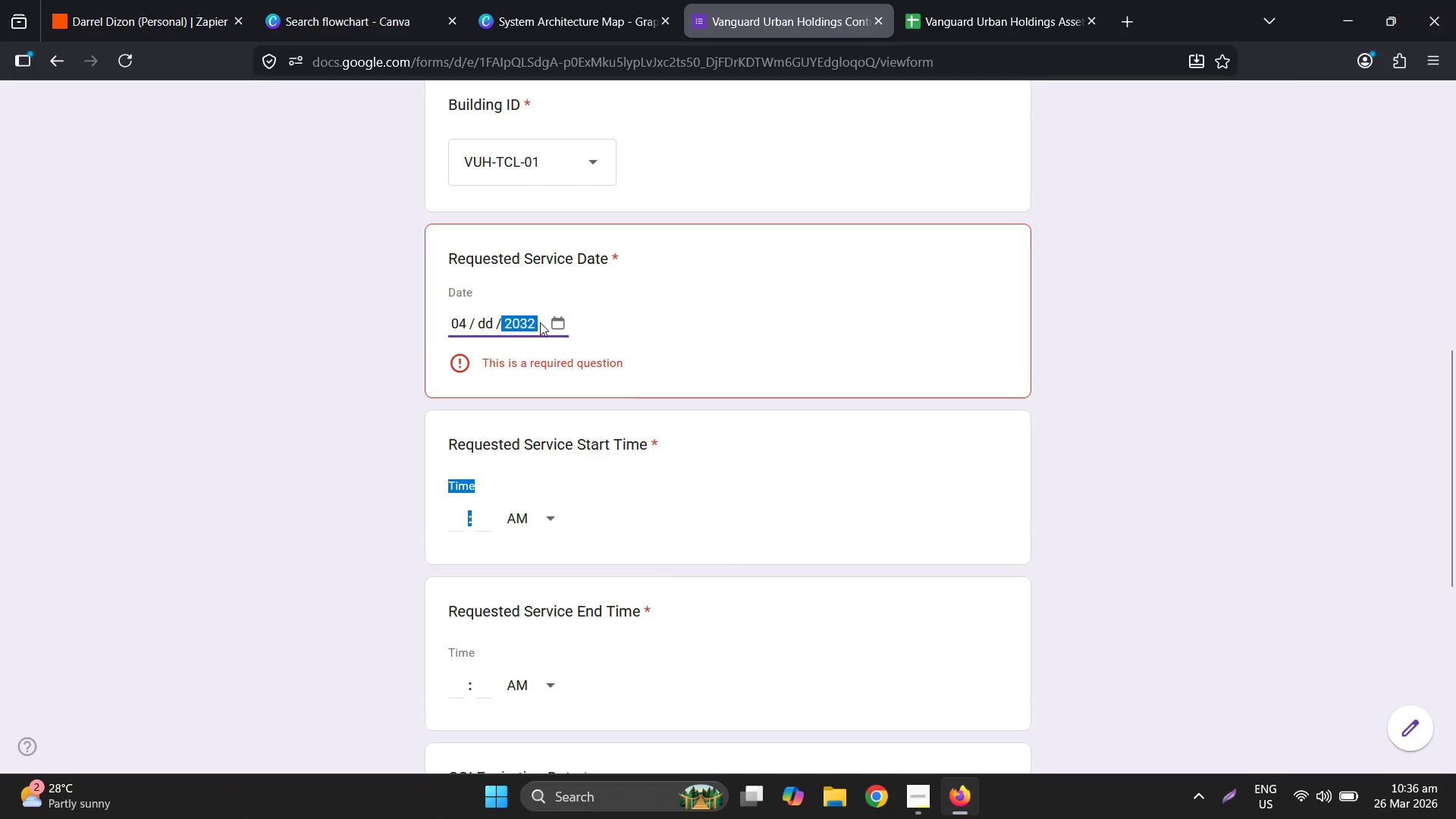 
left_click([490, 325])
 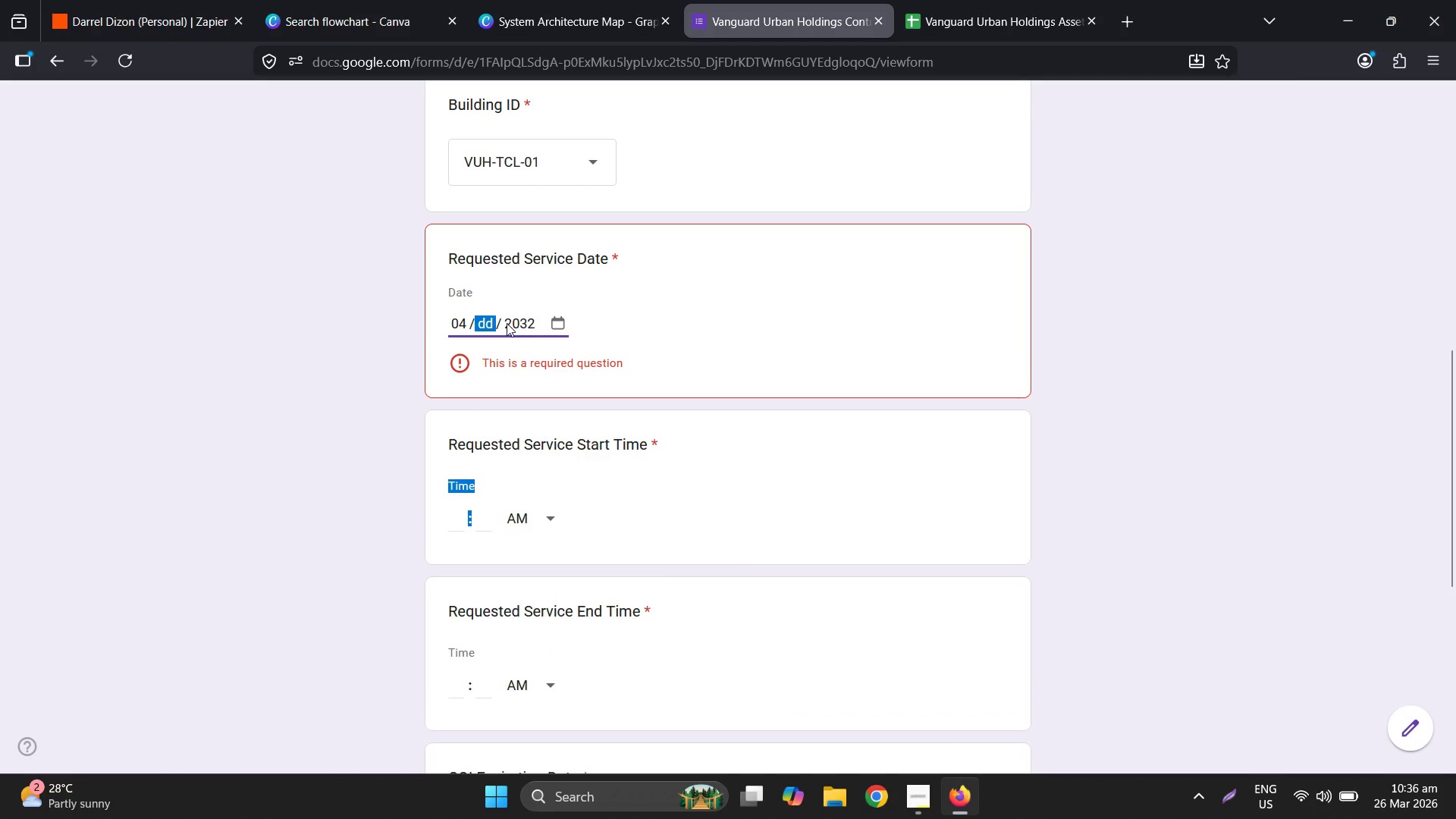 
key(Numpad1)
 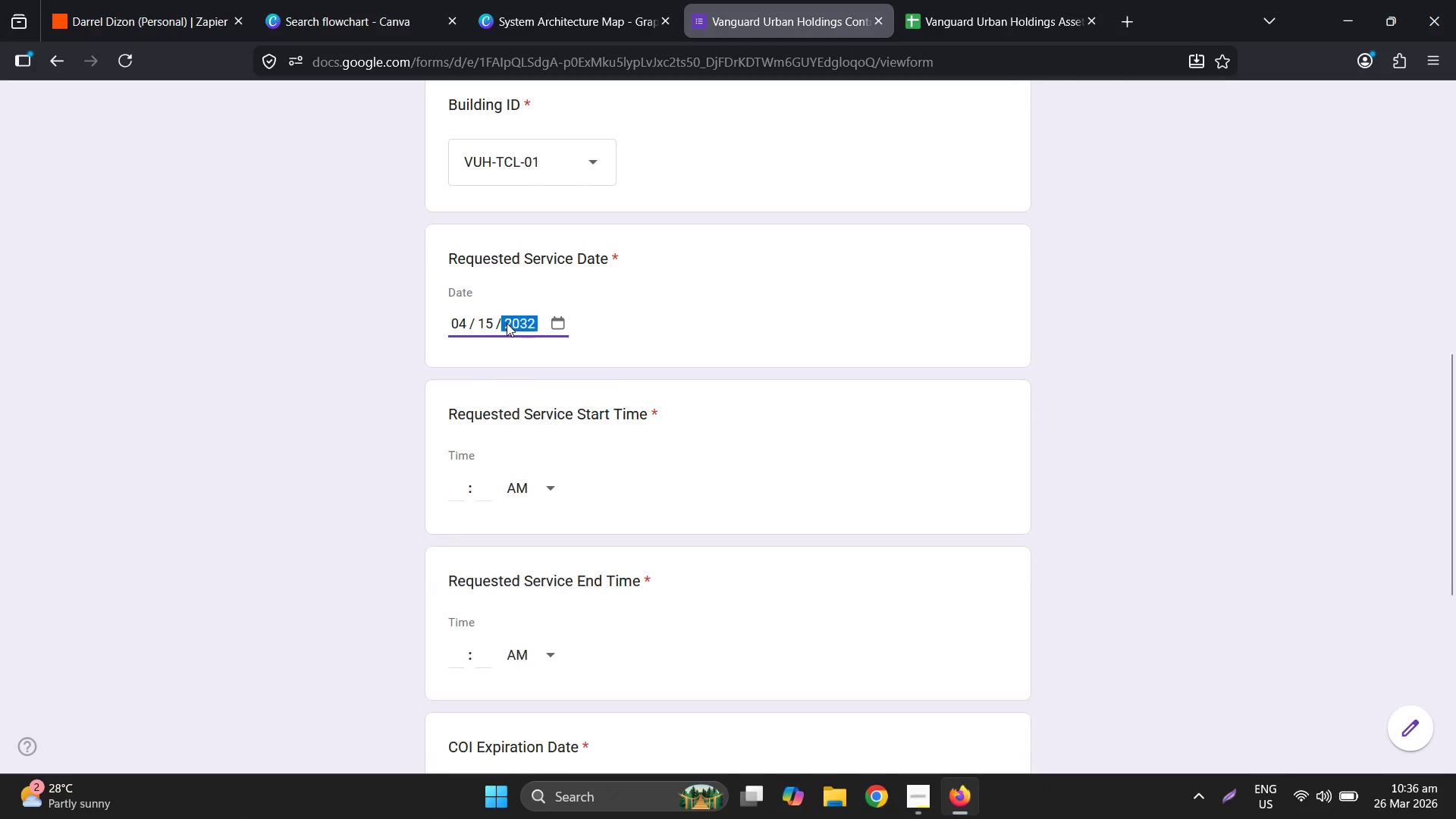 
key(Numpad5)
 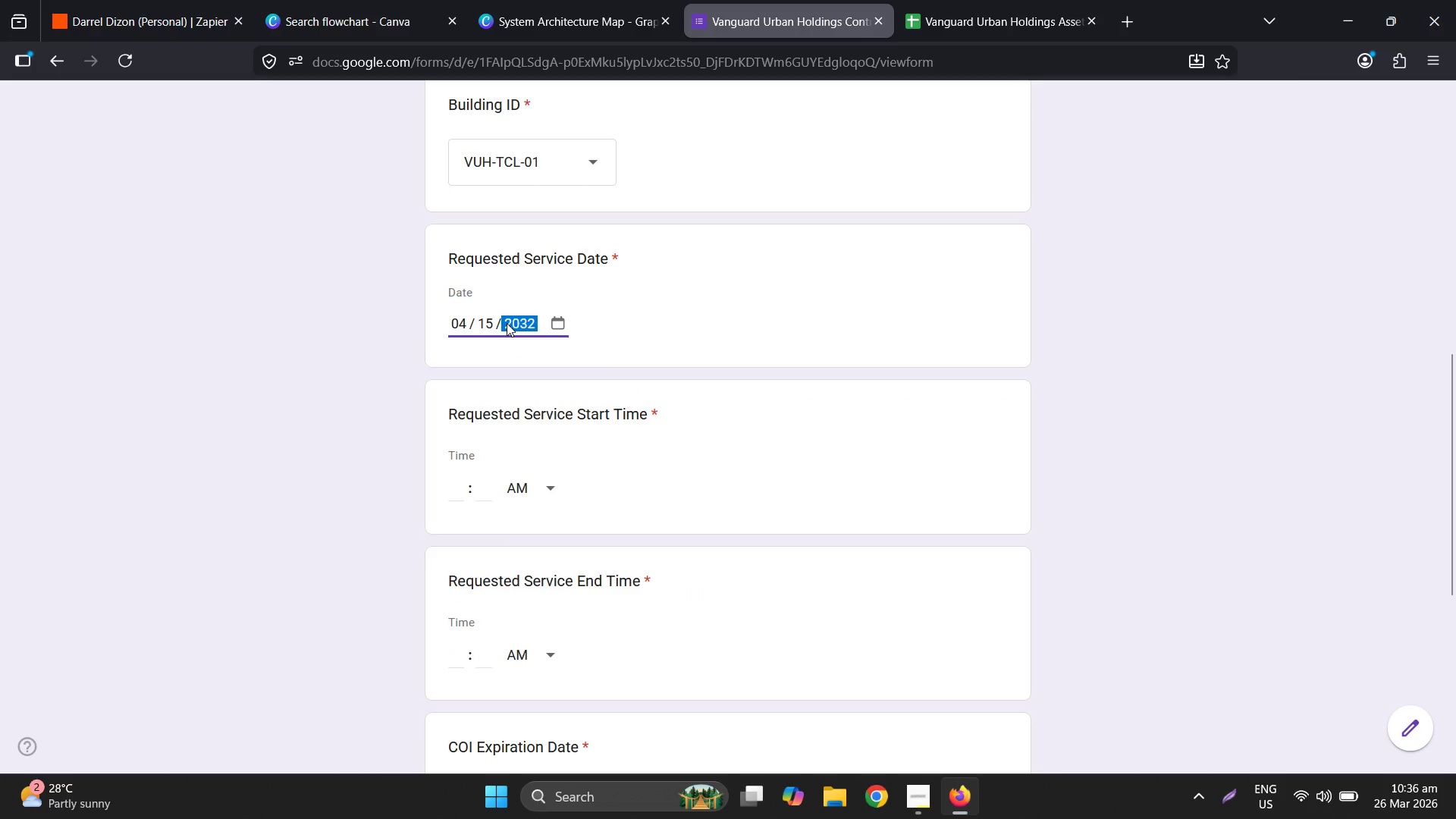 
key(Numpad2)
 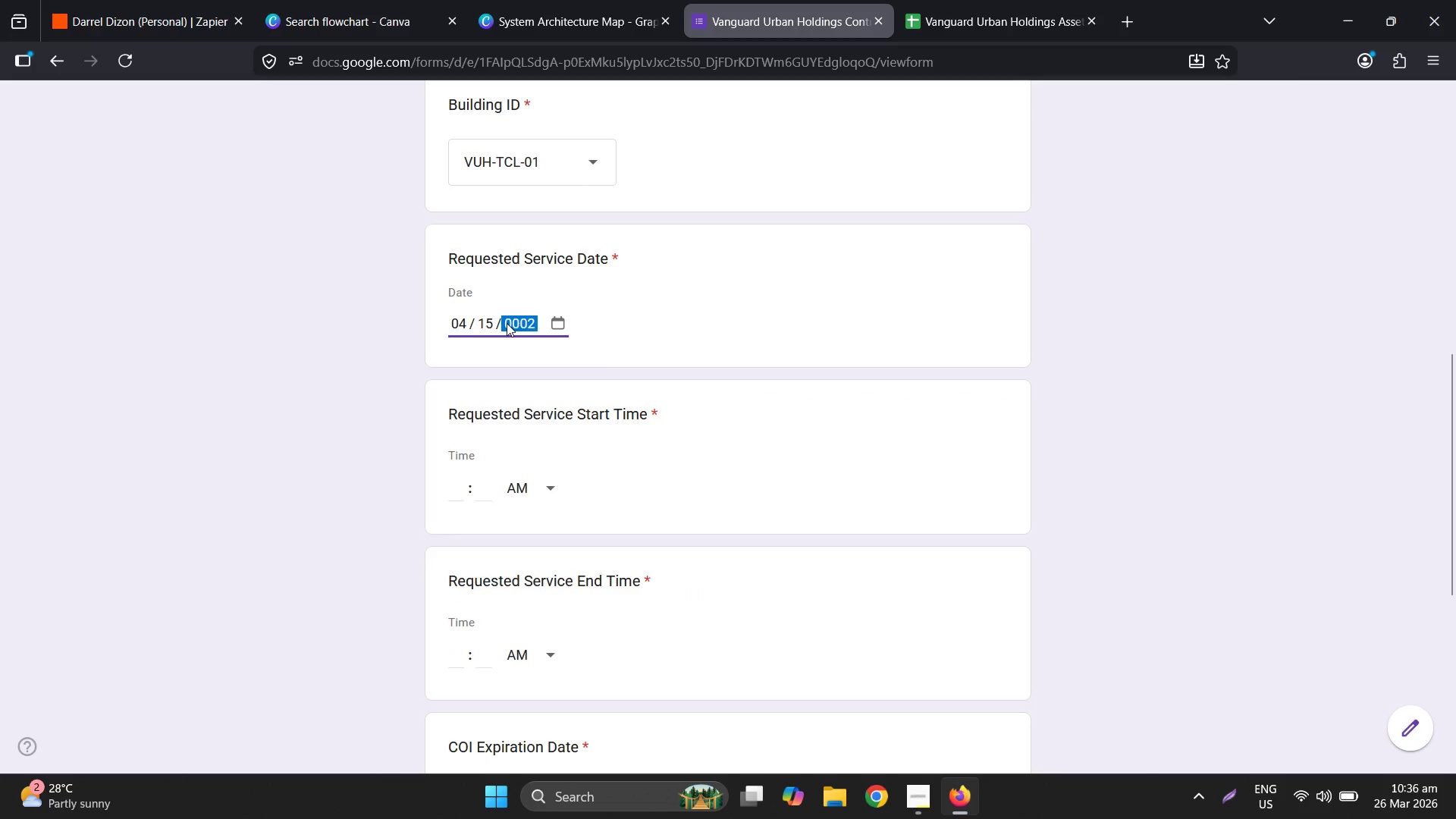 
key(Numpad0)
 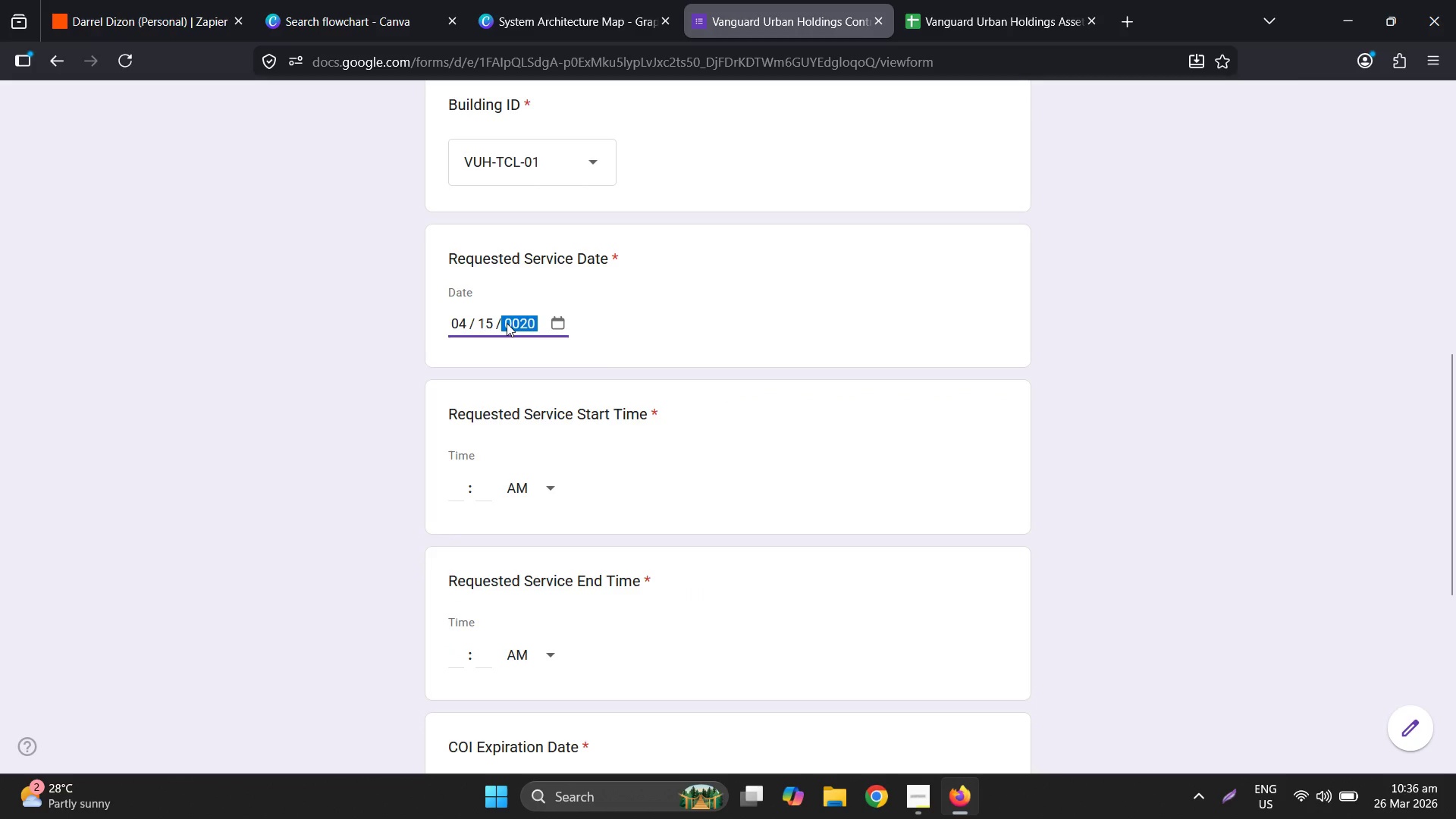 
key(Numpad2)
 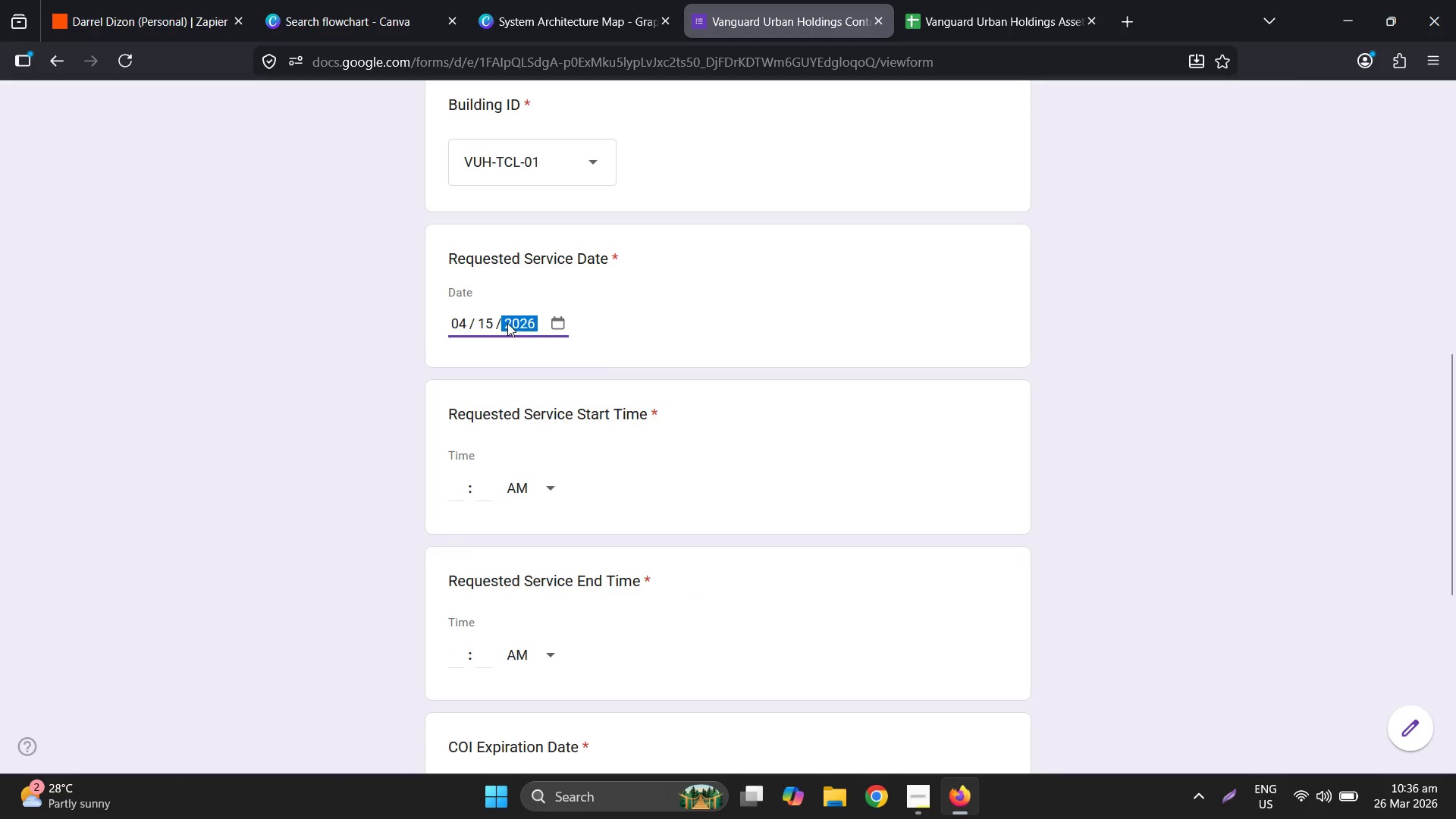 
key(Numpad6)
 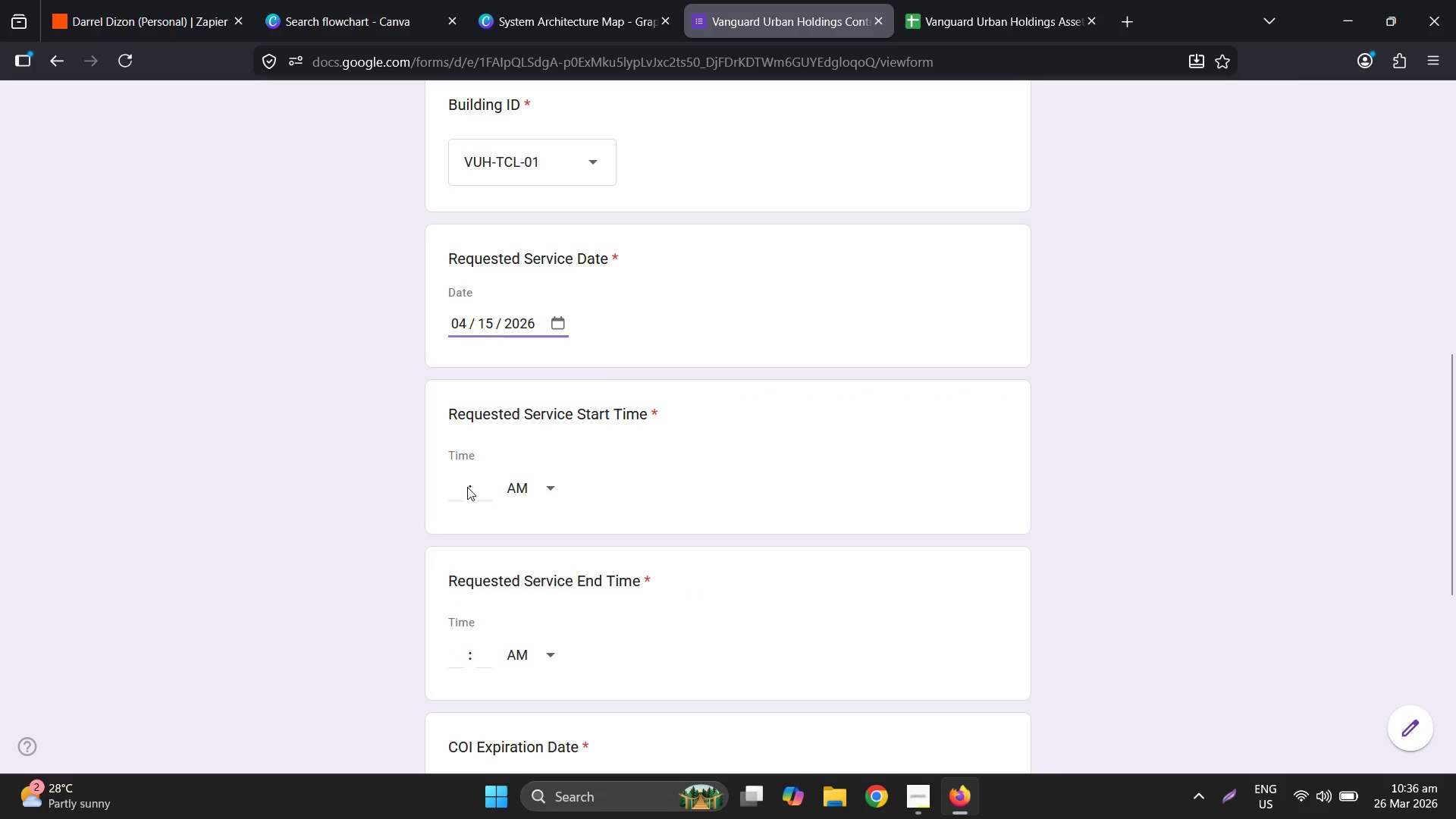 
double_click([461, 486])
 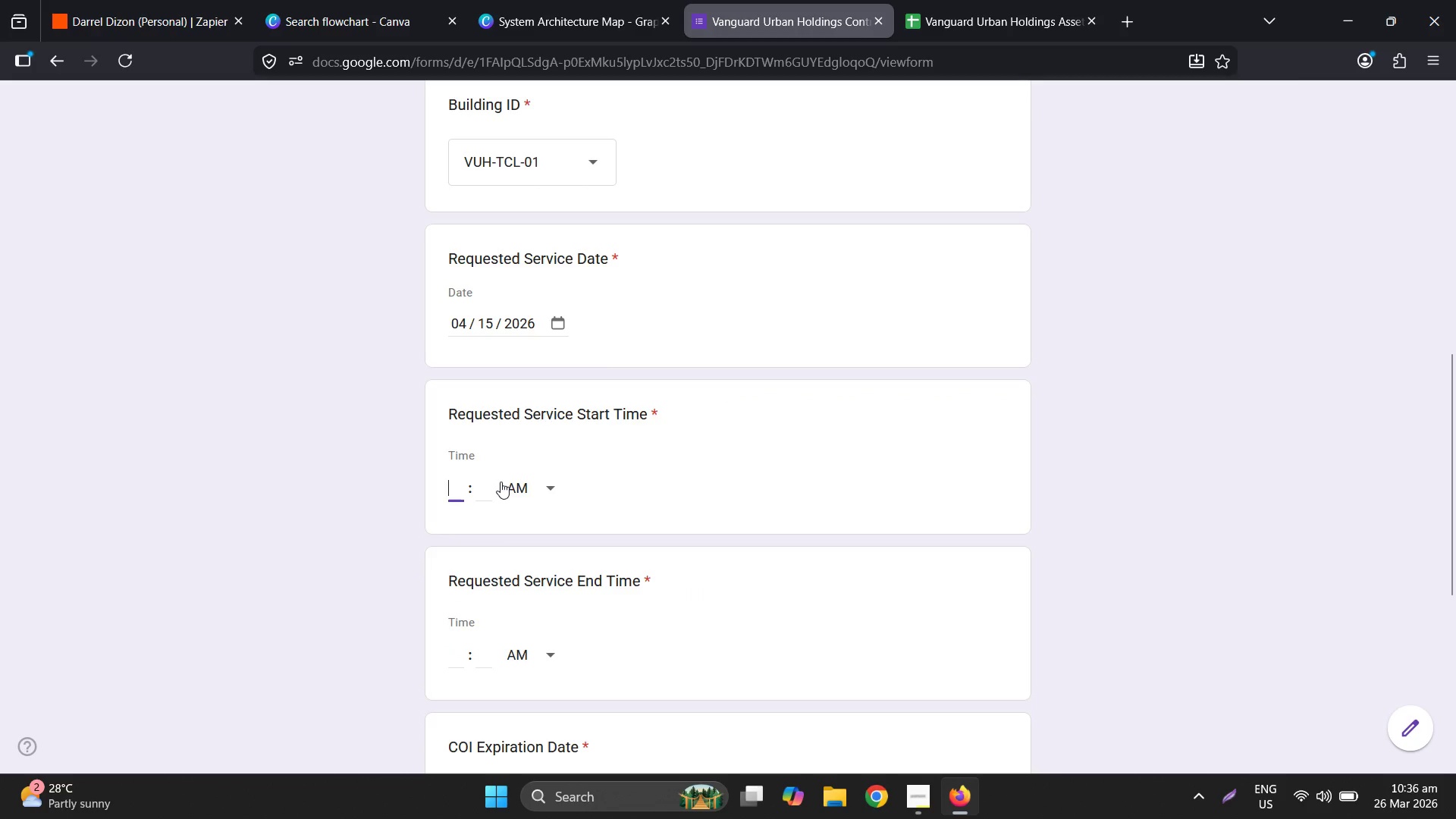 
key(Numpad3)
 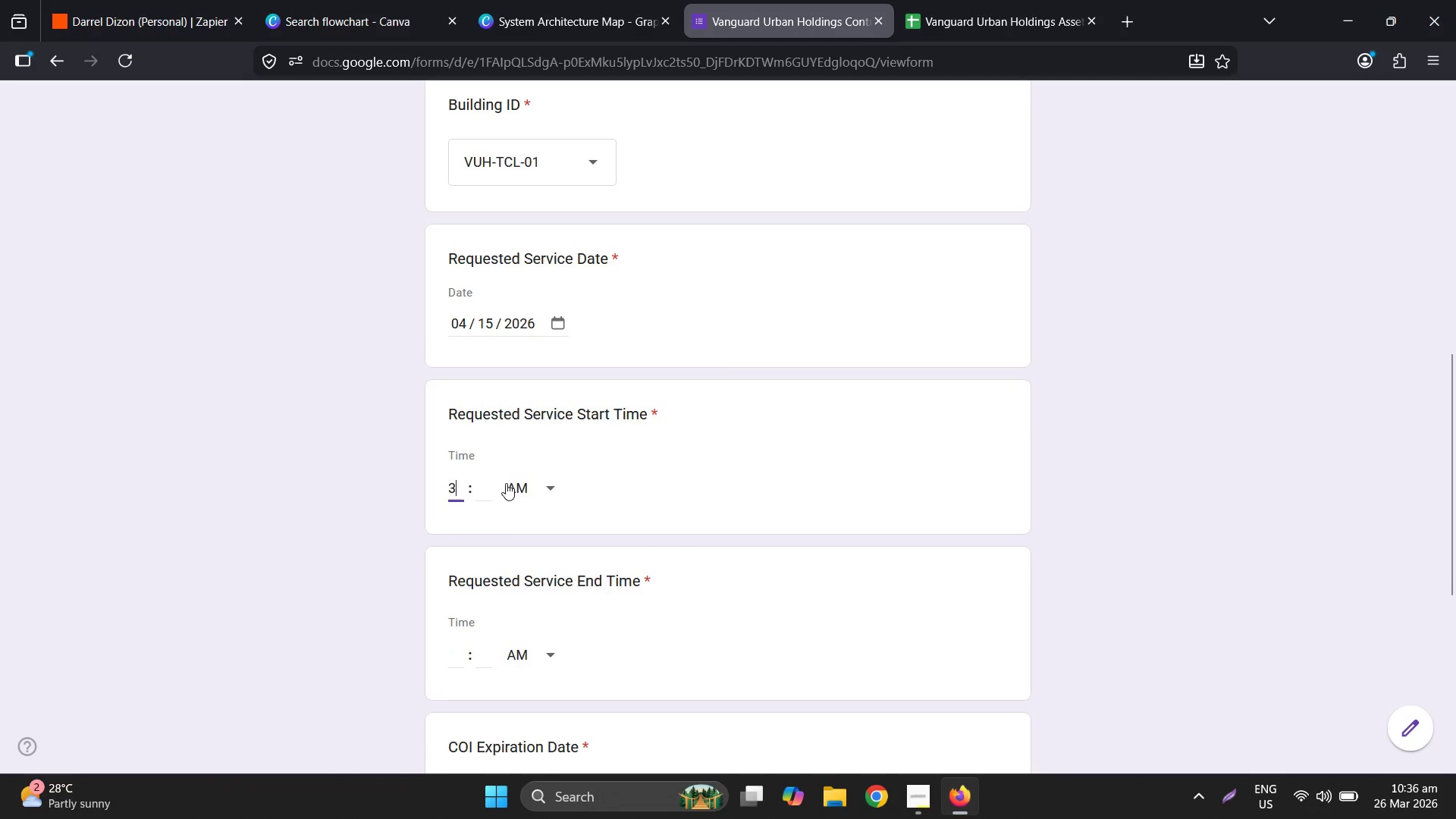 
key(Tab)
 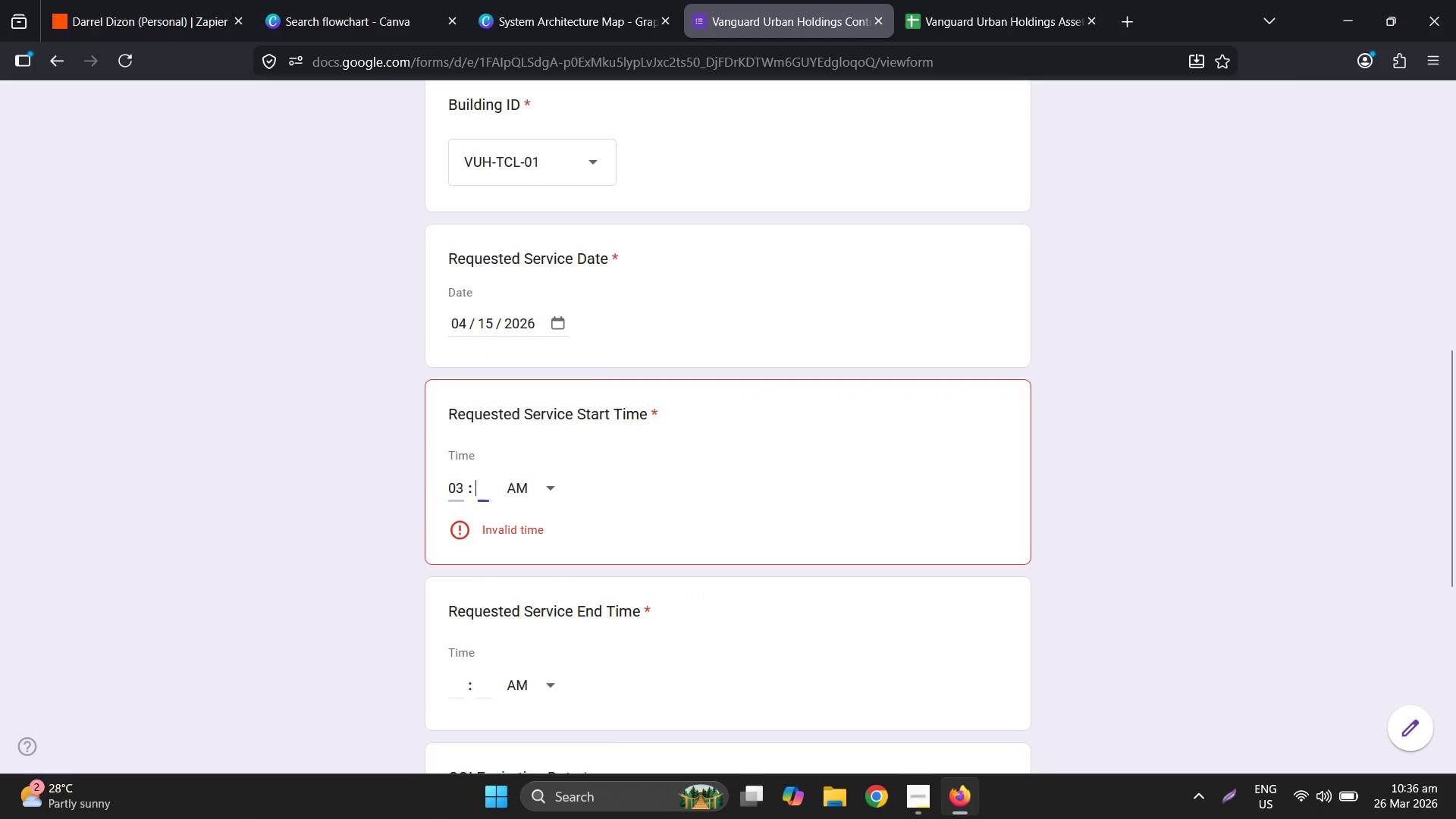 
key(Numpad0)
 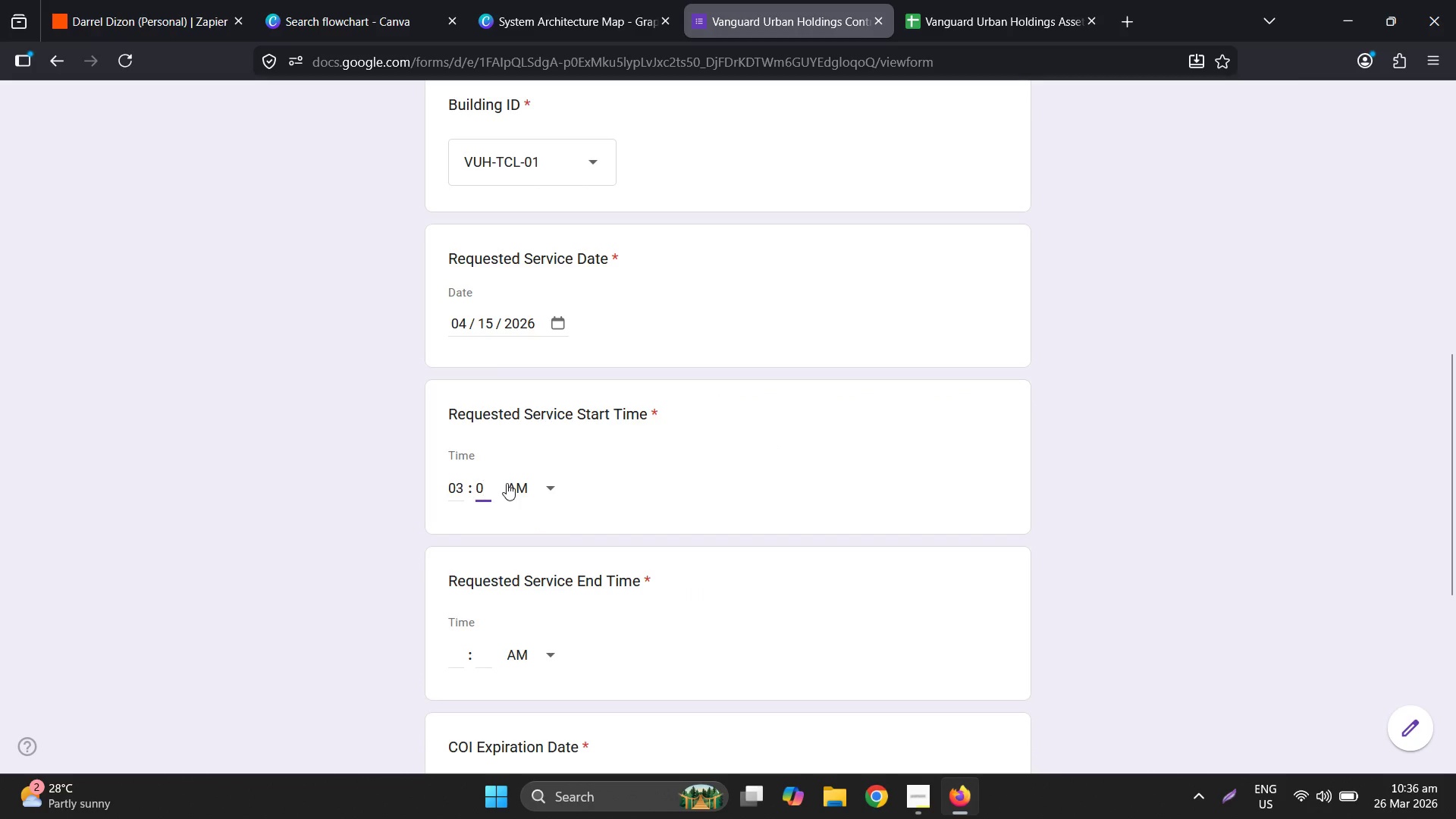 
key(Numpad0)
 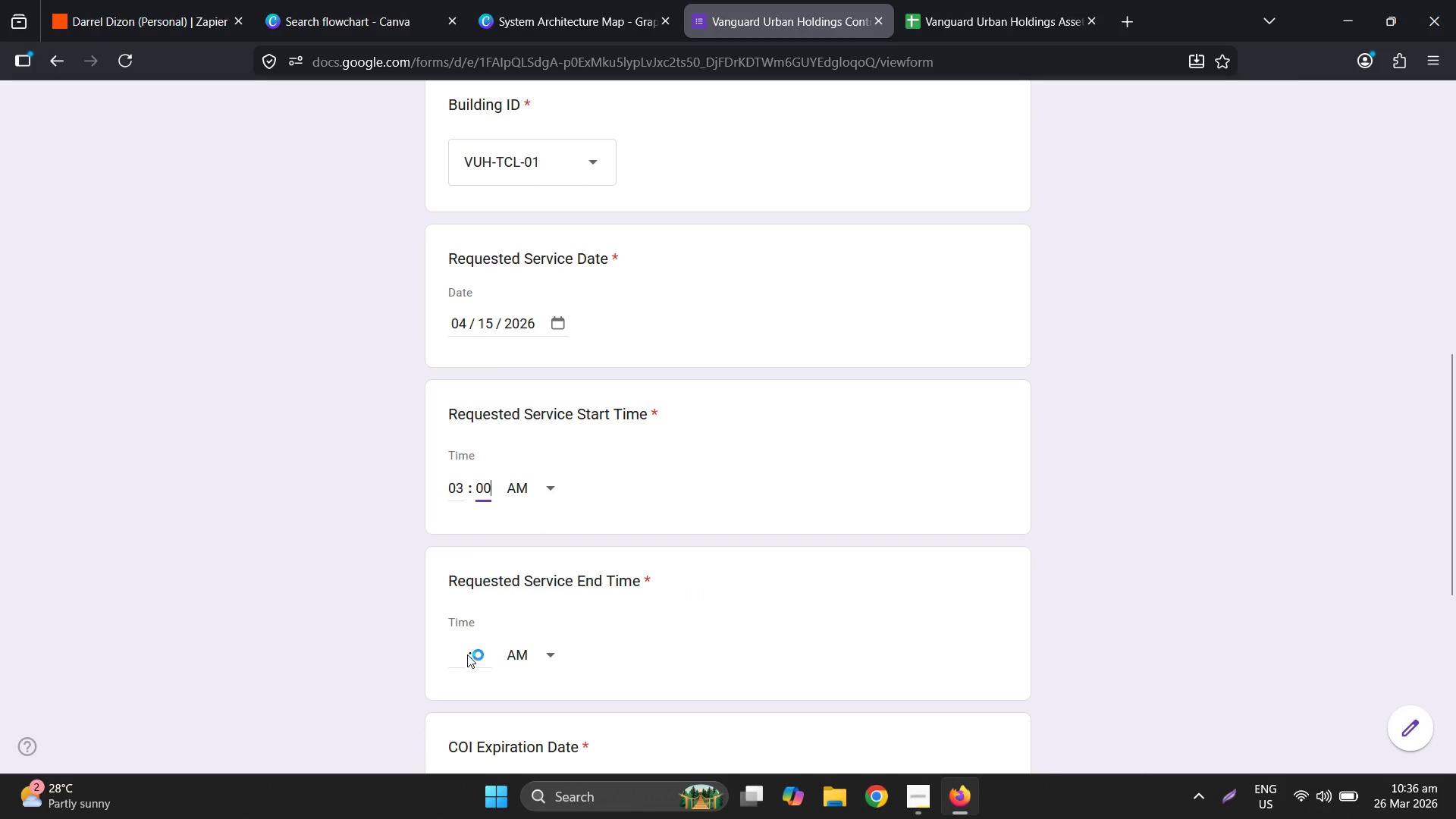 
double_click([459, 652])
 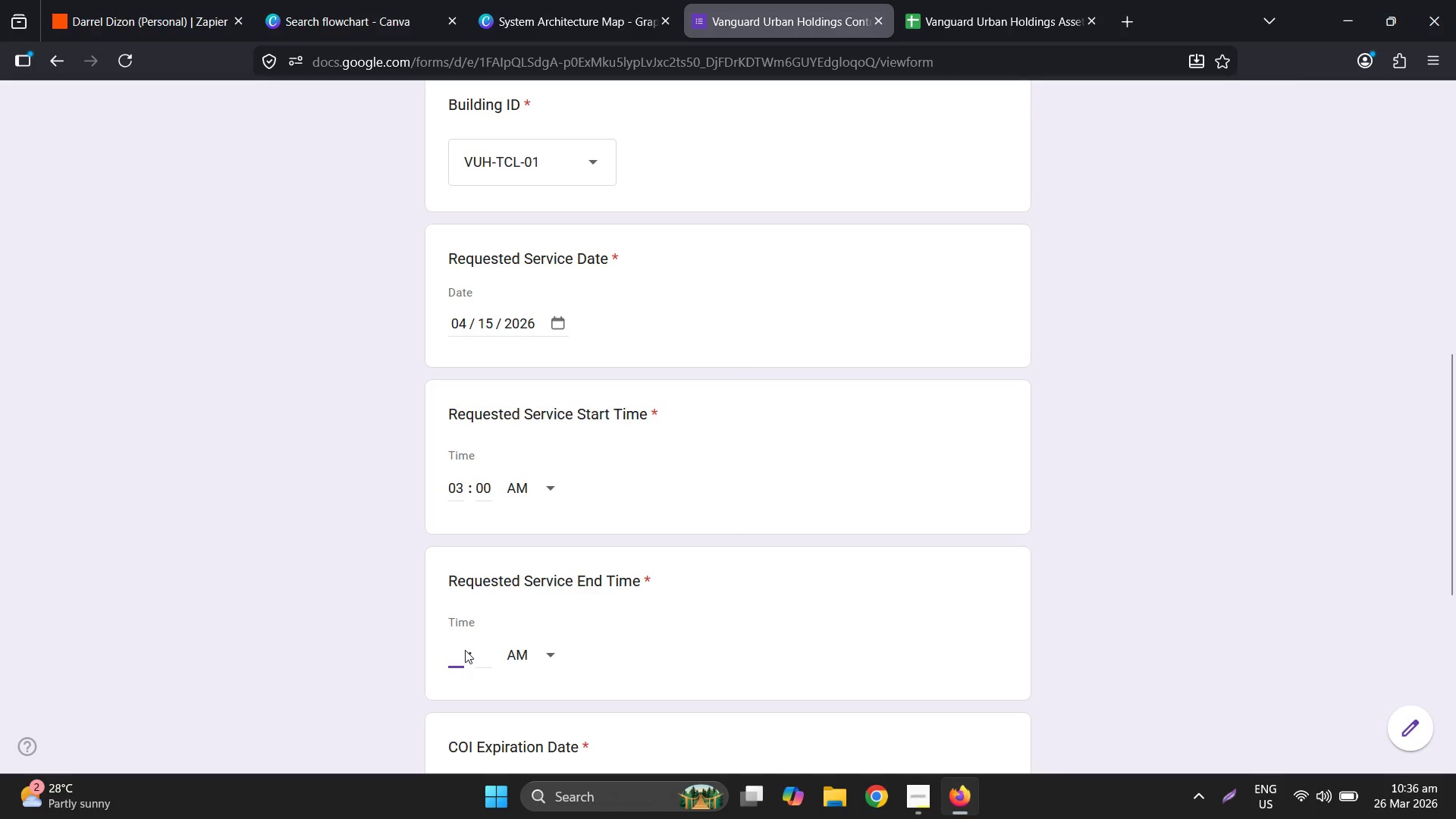 
key(Numpad4)
 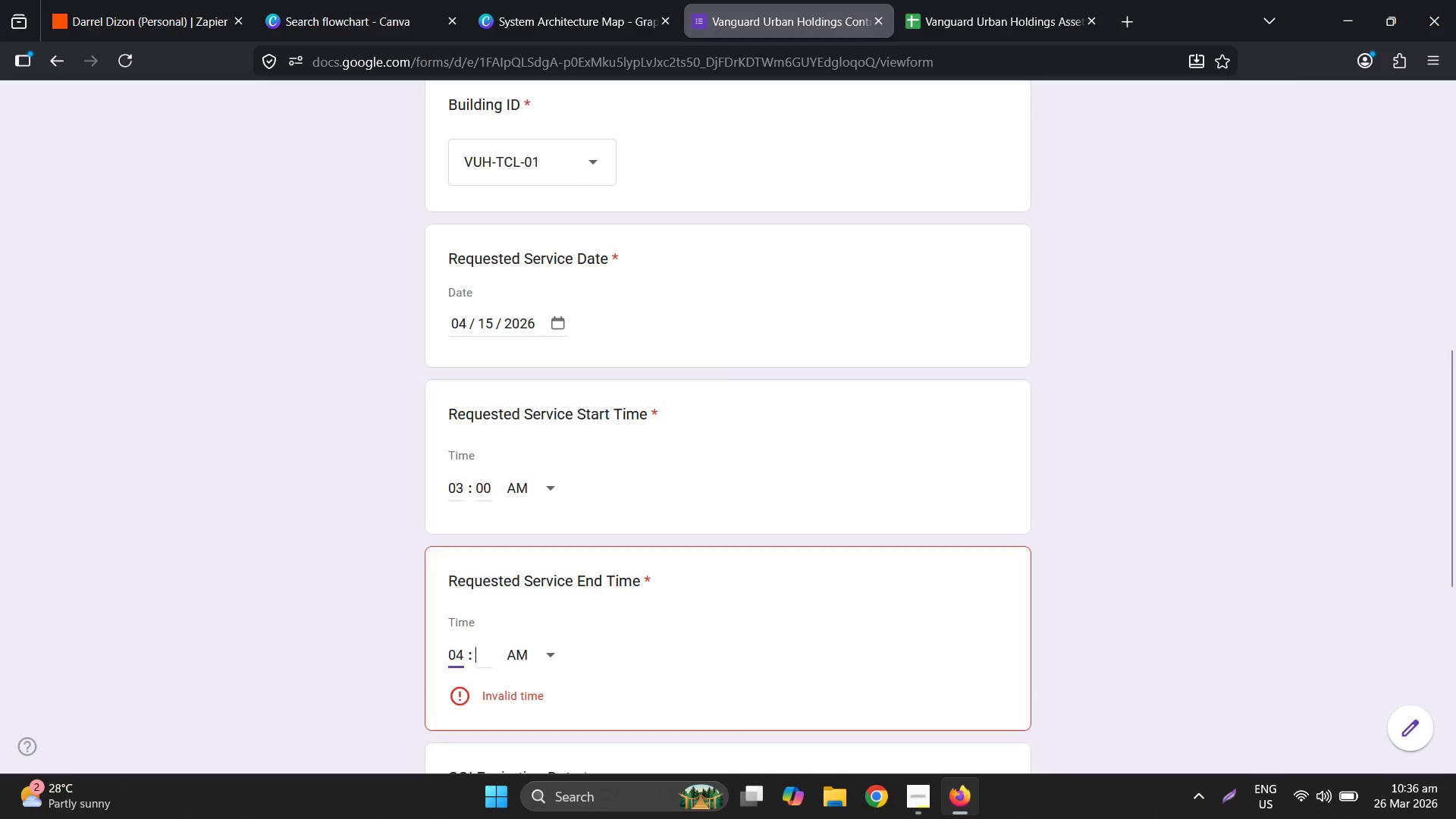 
key(Tab)
 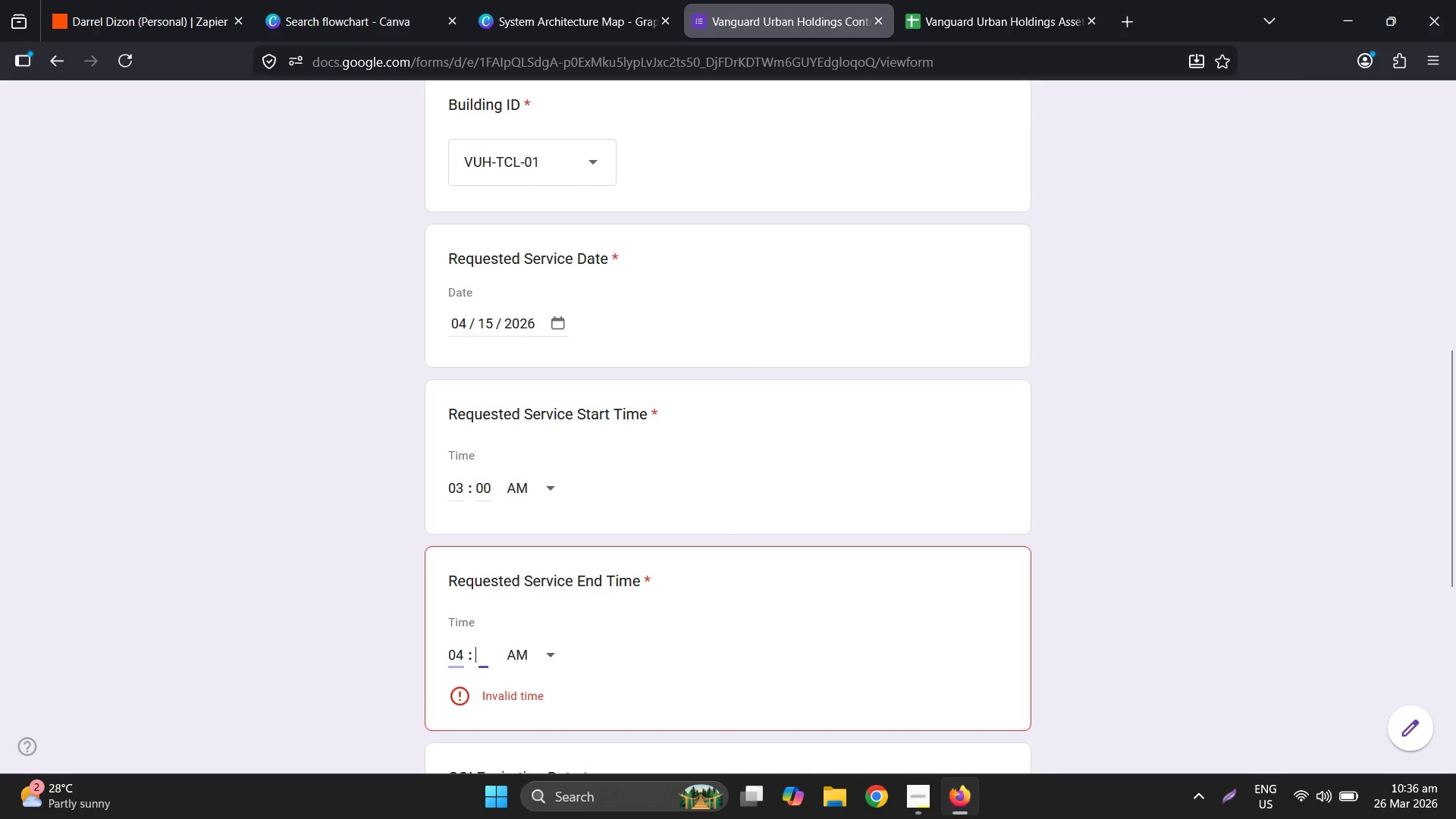 
key(Numpad0)
 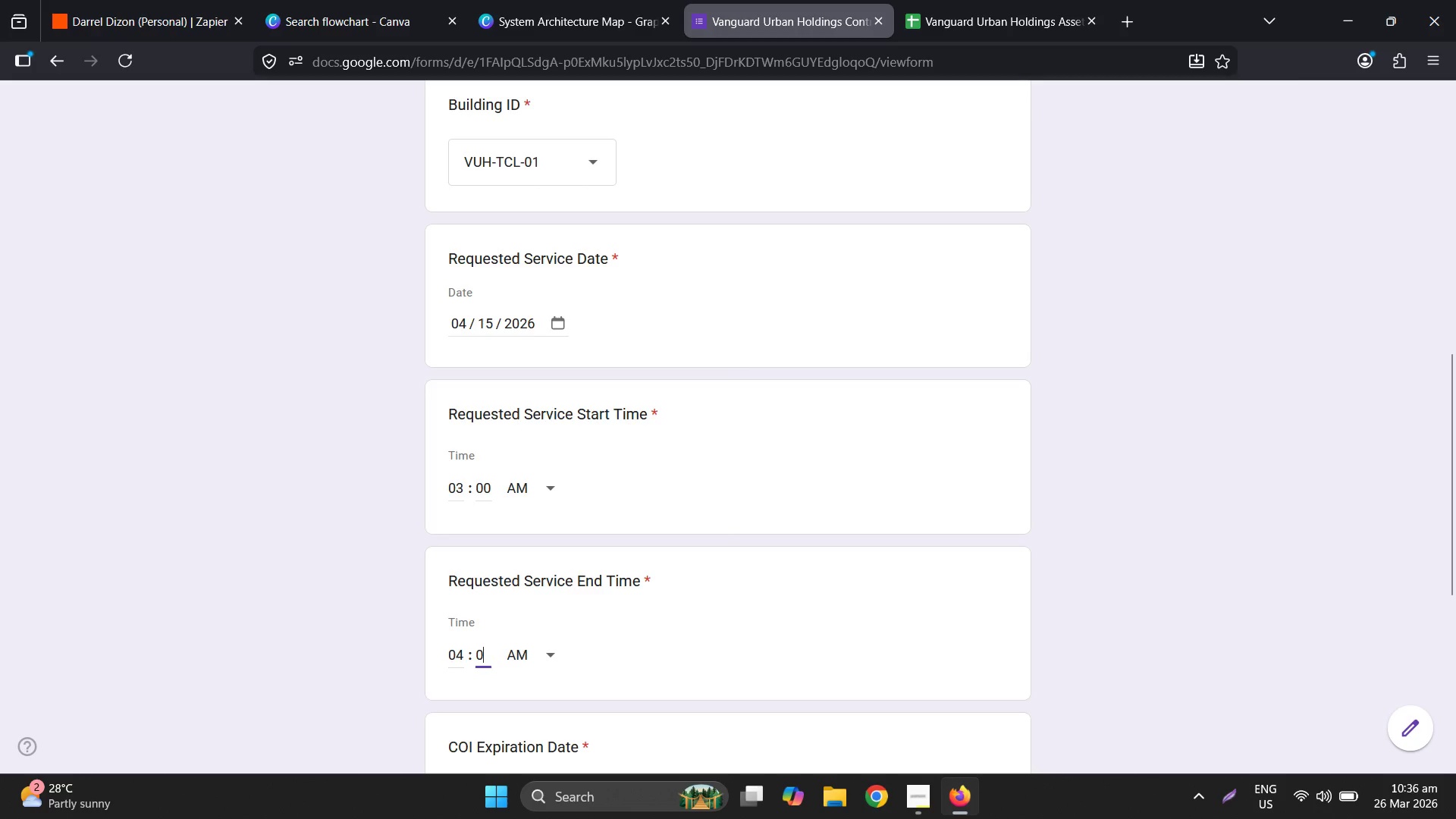 
key(Numpad0)
 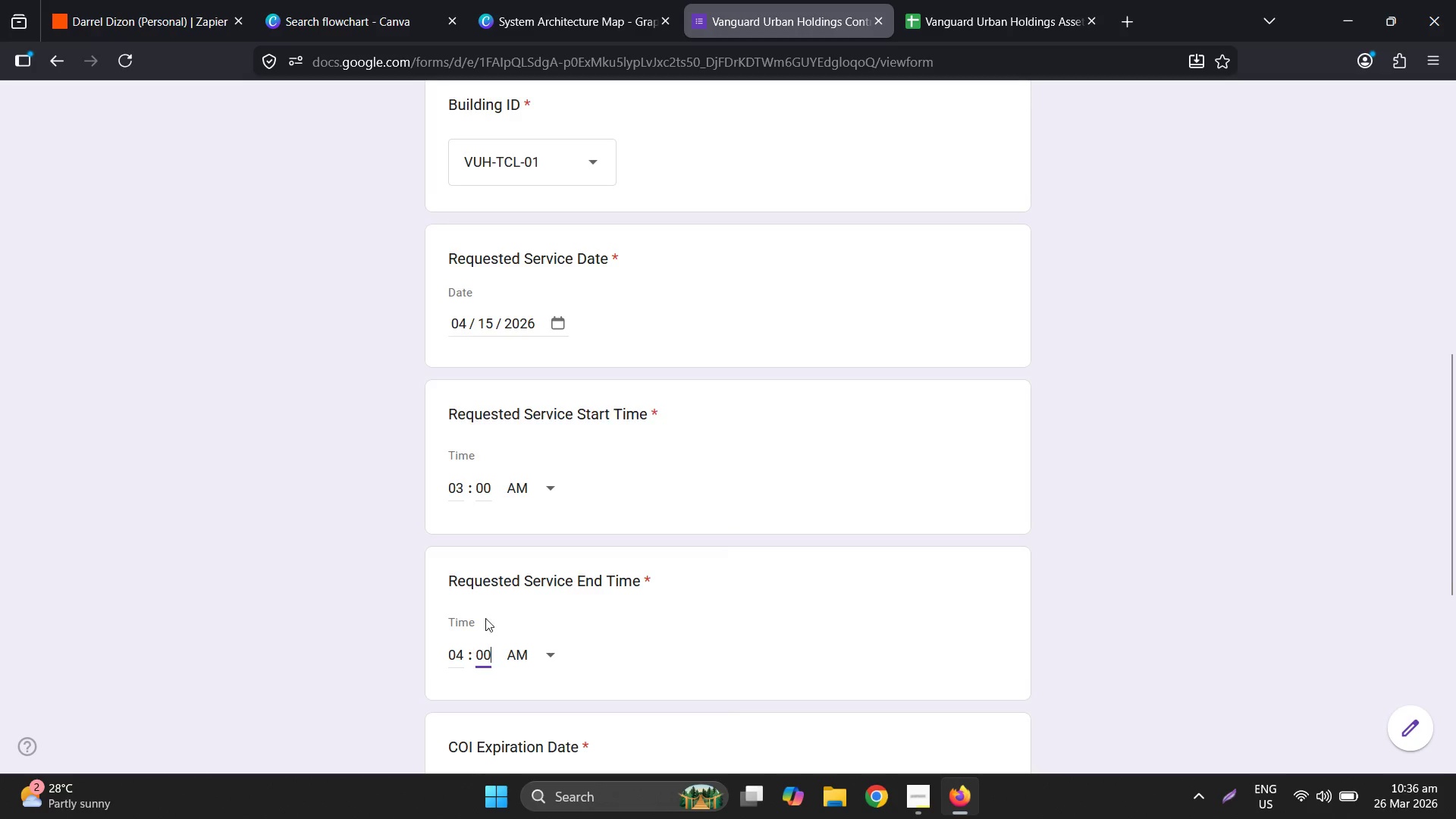 
scroll: coordinate [519, 626], scroll_direction: down, amount: 2.0
 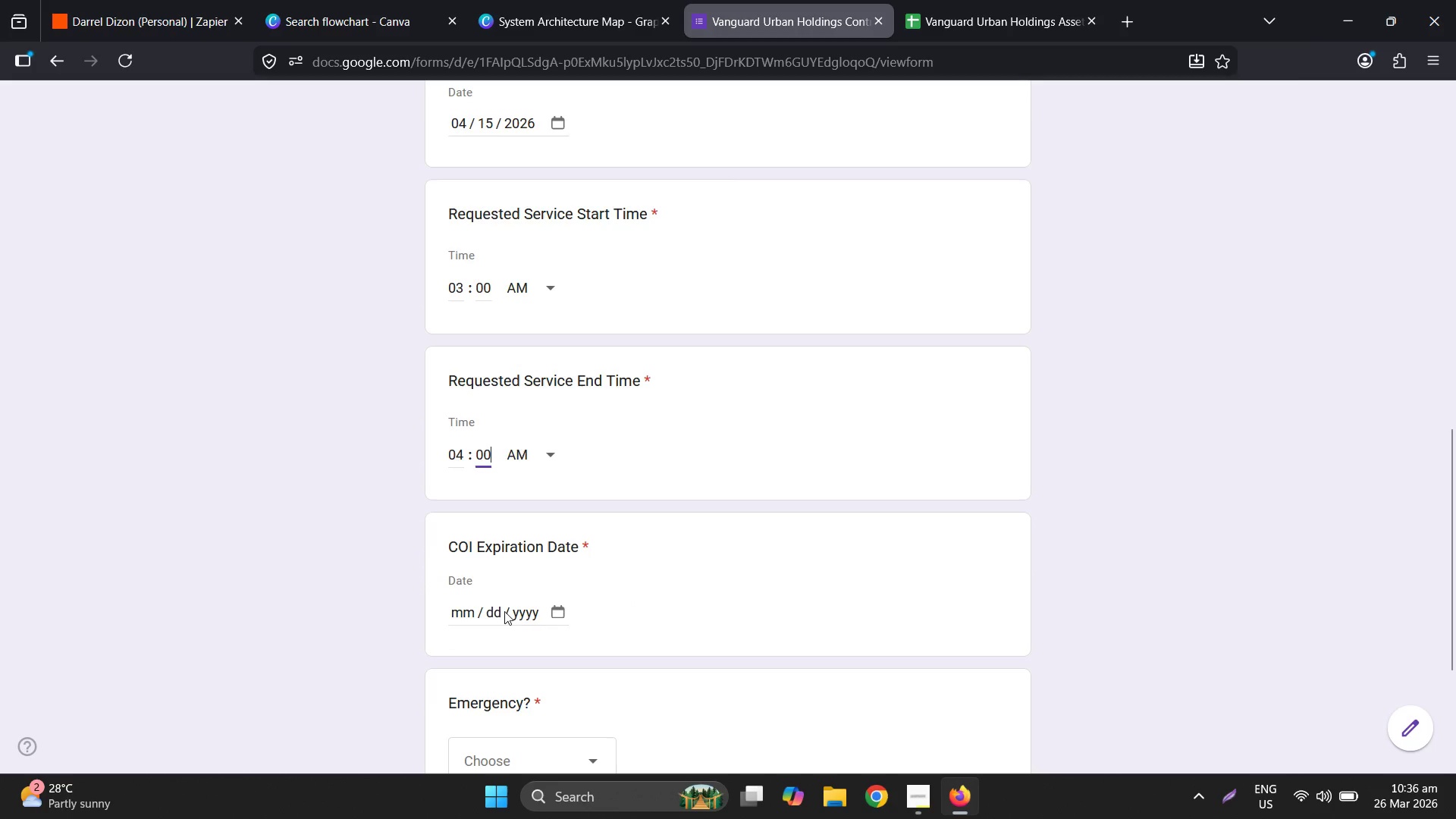 
left_click([472, 610])
 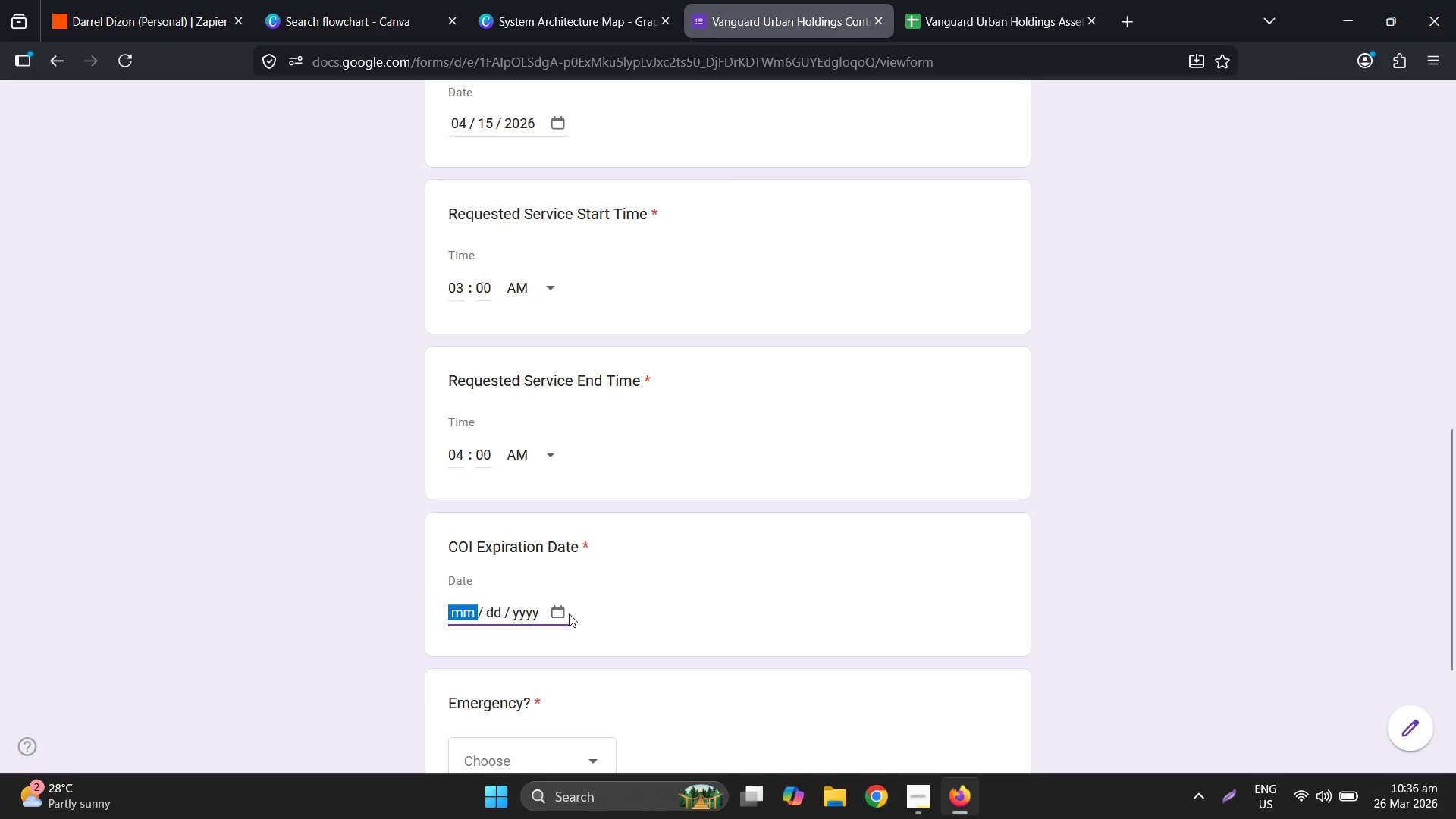 
left_click([553, 610])
 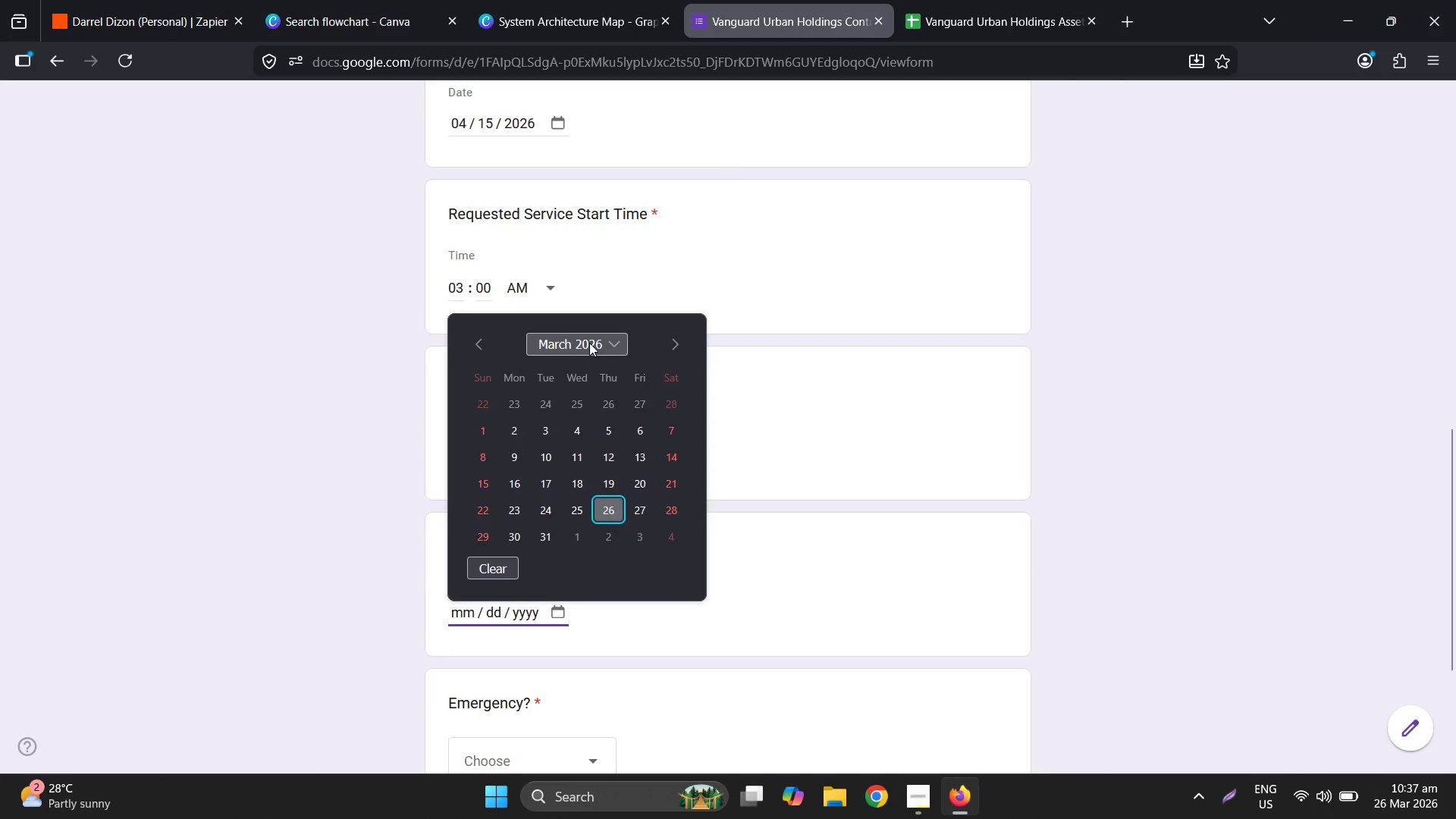 
left_click([510, 409])
 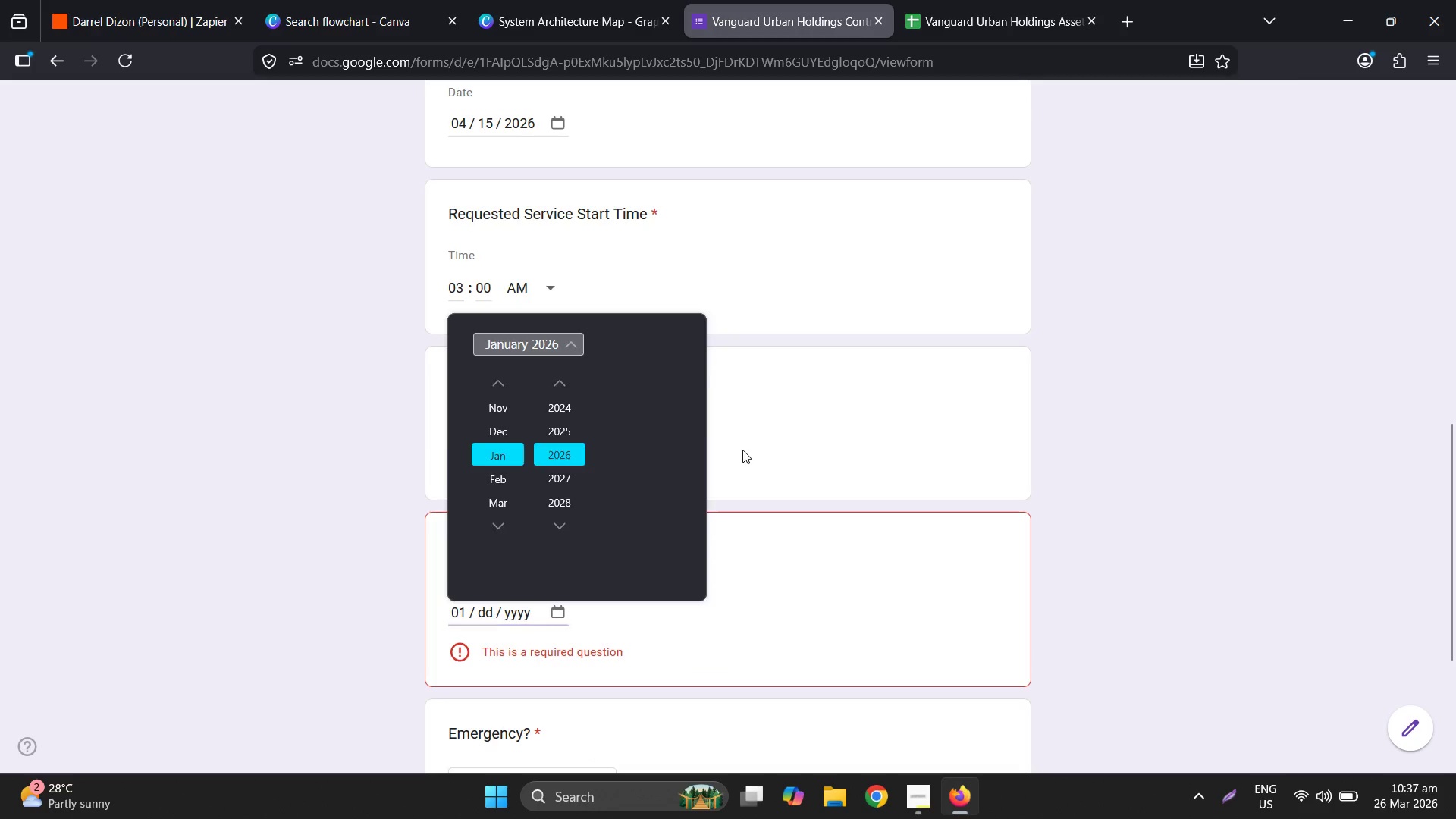 
left_click([479, 616])
 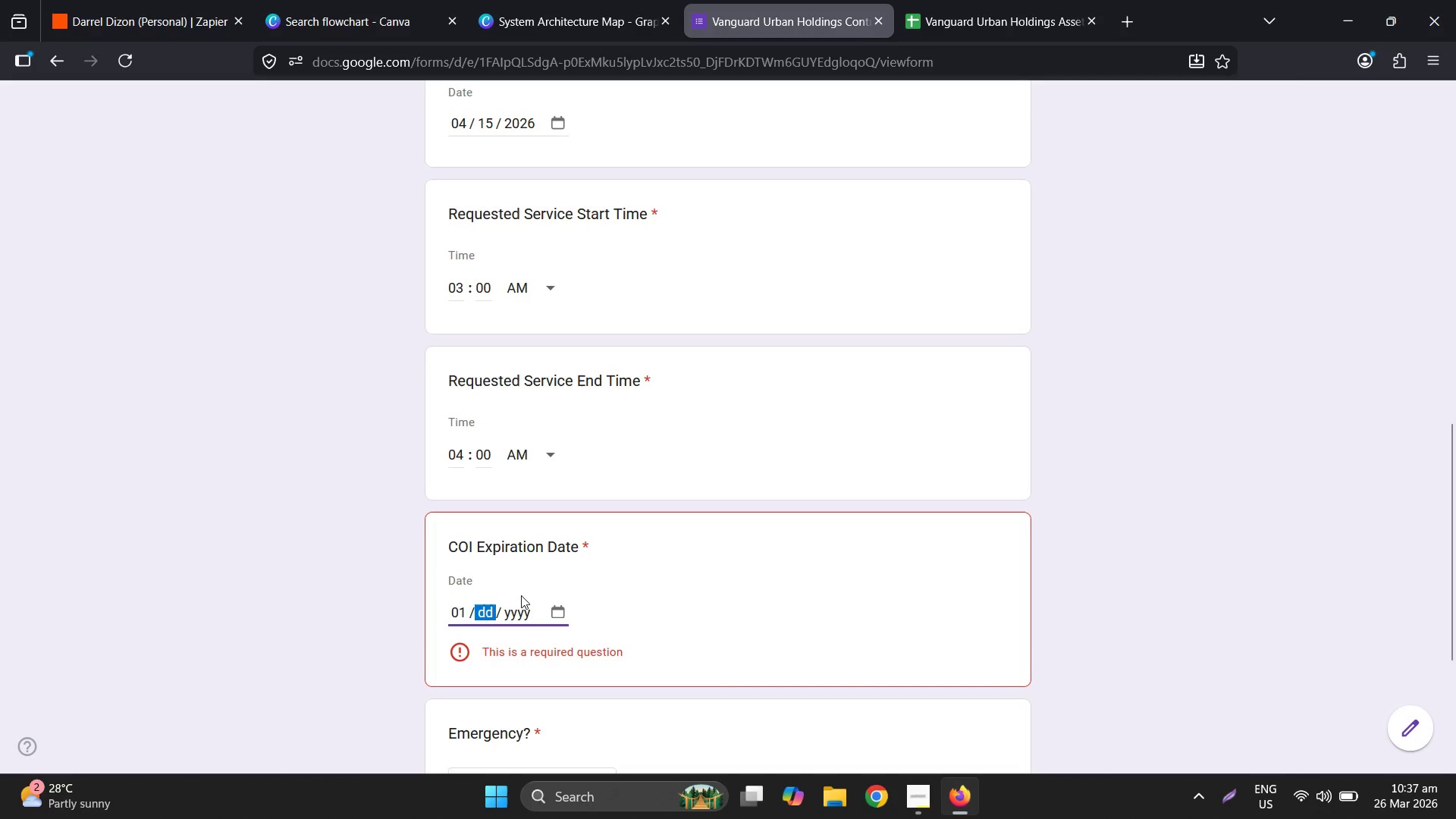 
key(Numpad1)
 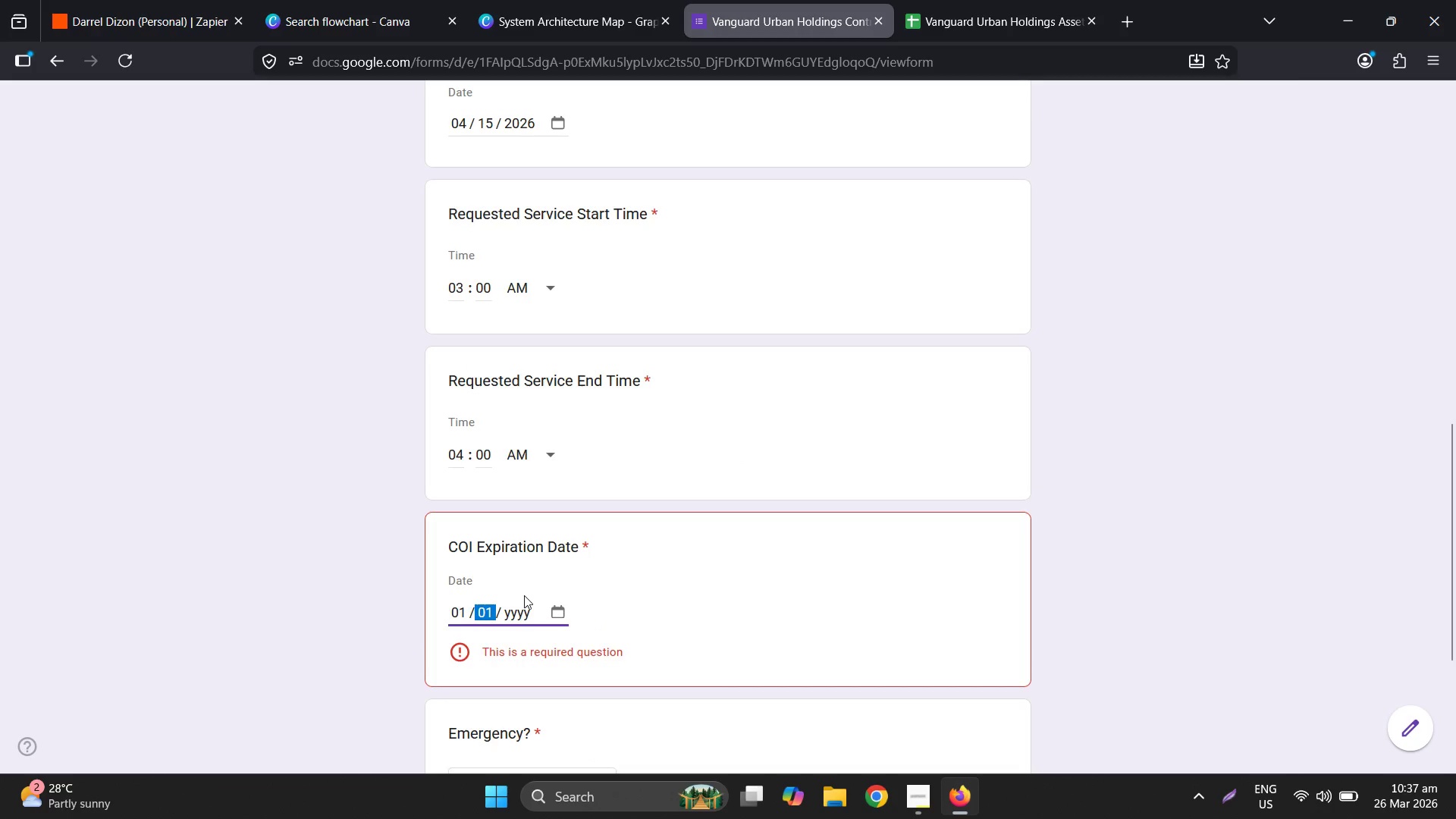 
key(Numpad0)
 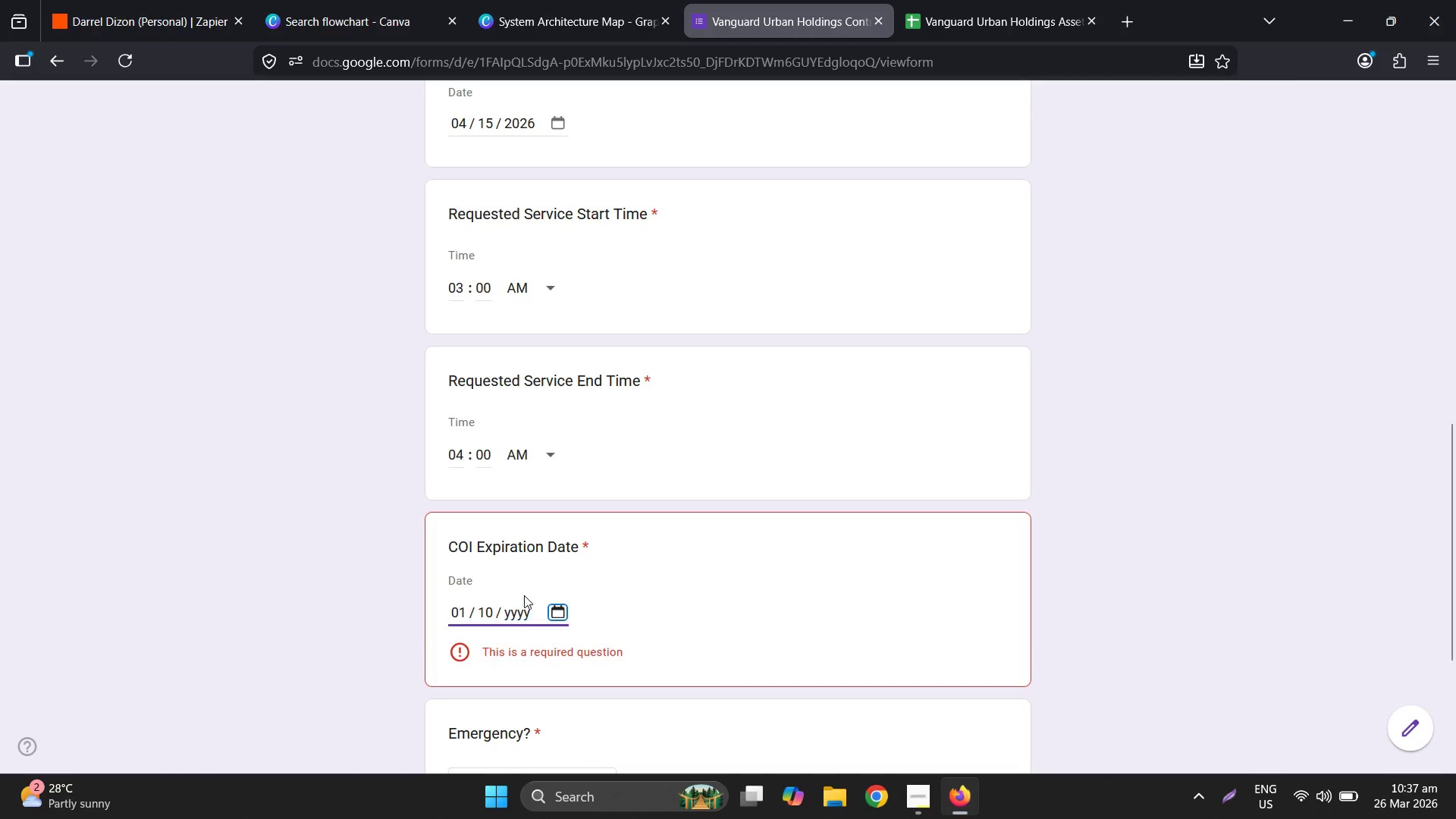 
key(Tab)
 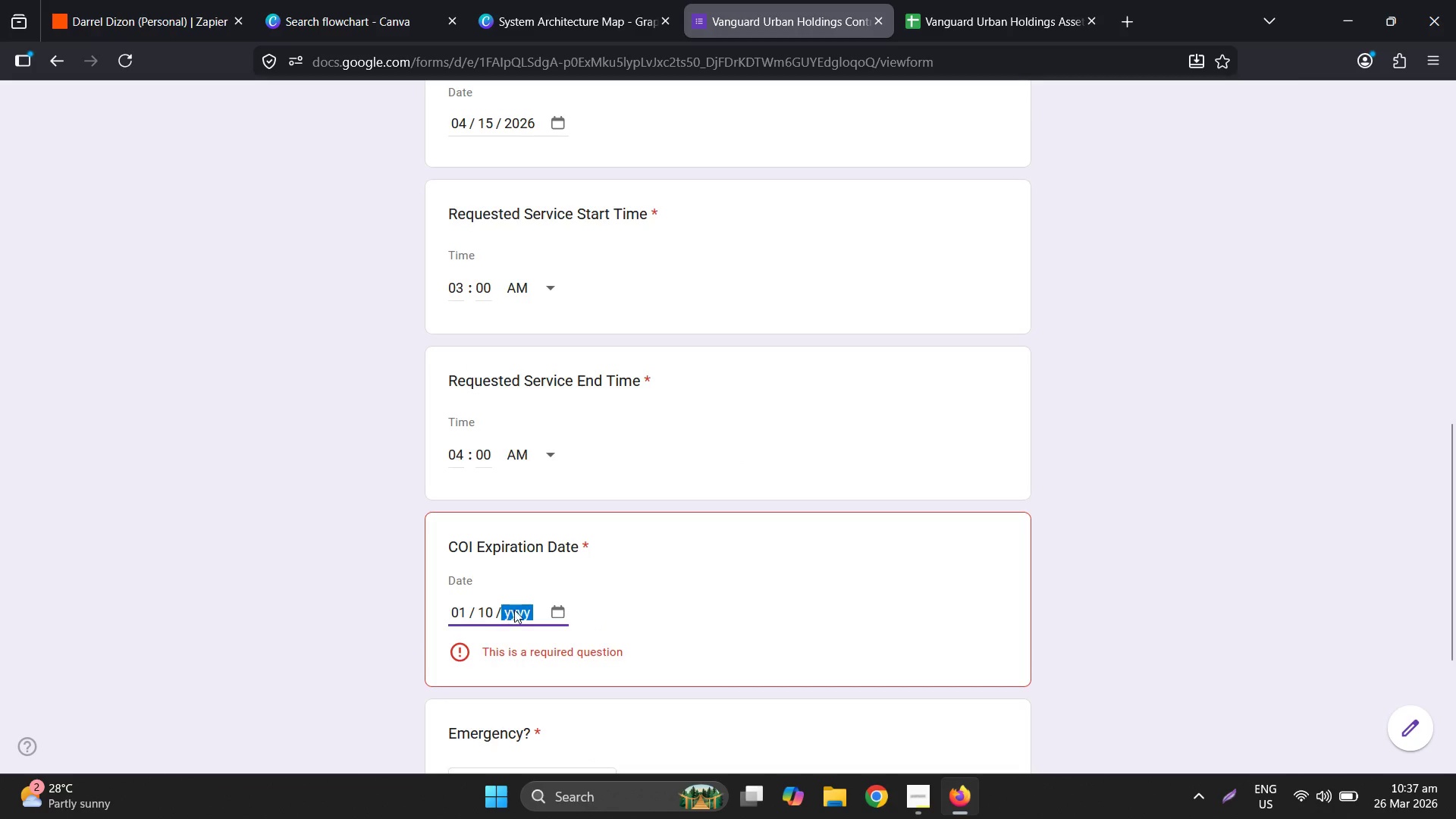 
key(Numpad2)
 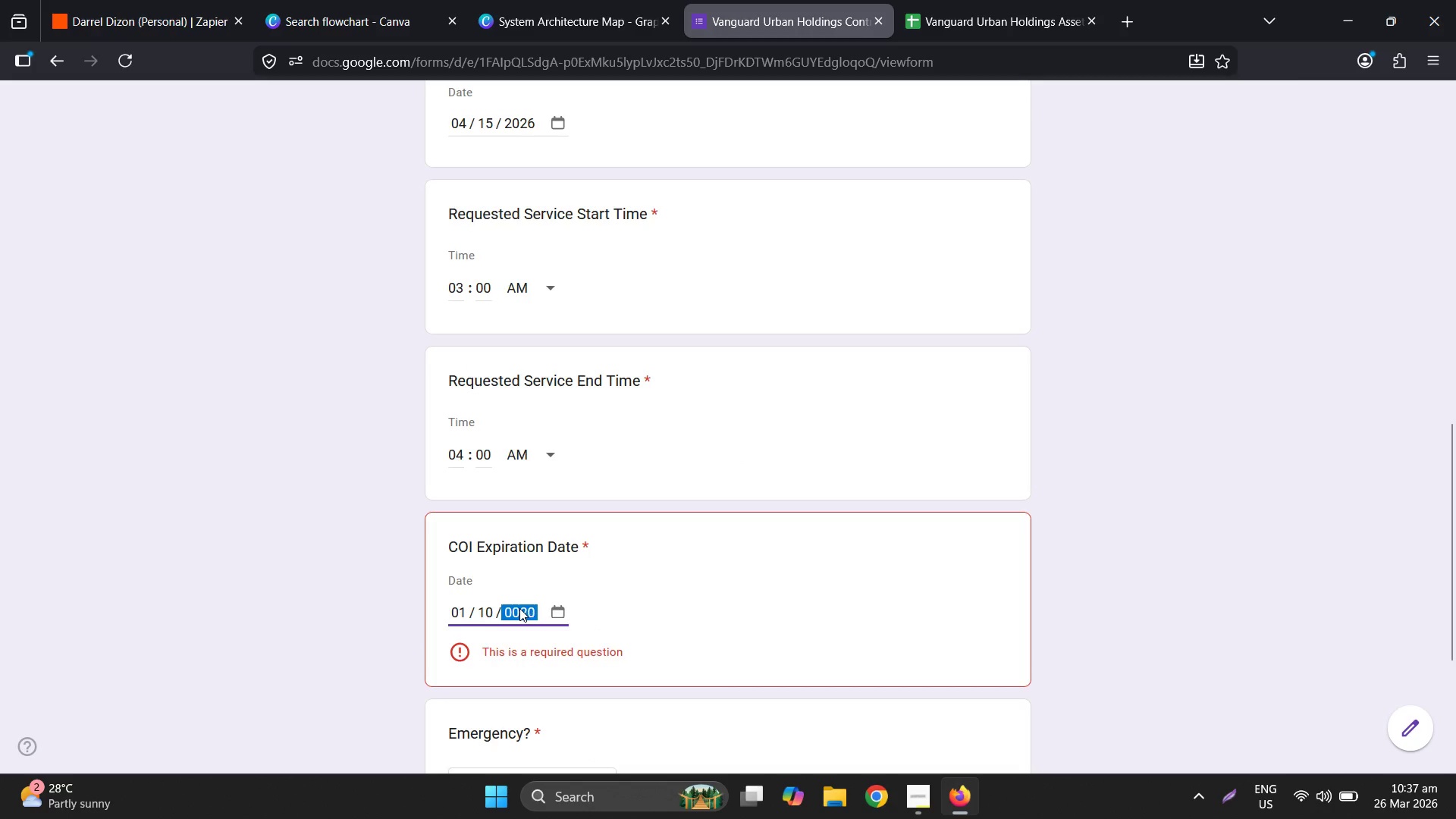 
key(Numpad0)
 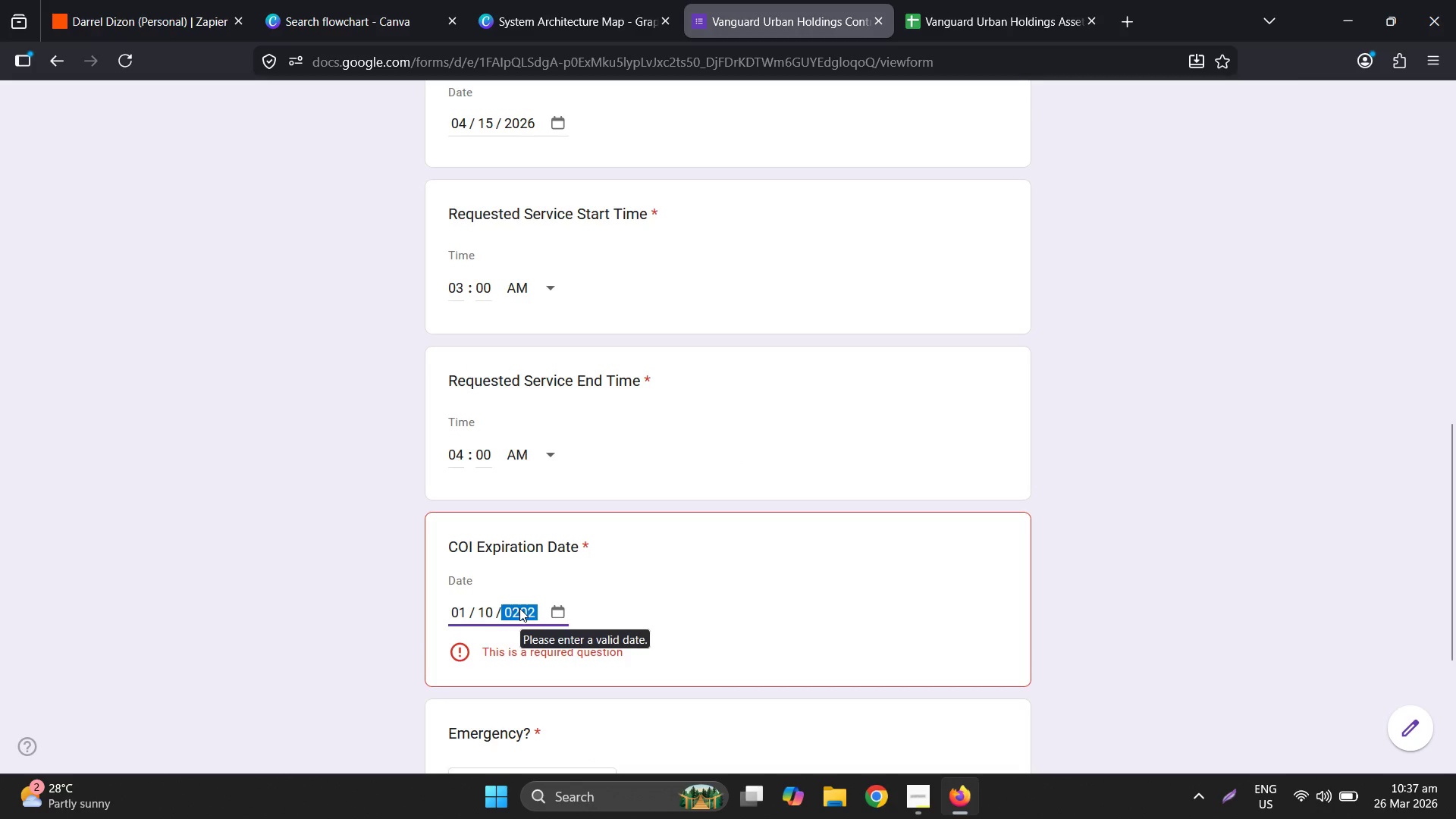 
key(Numpad2)
 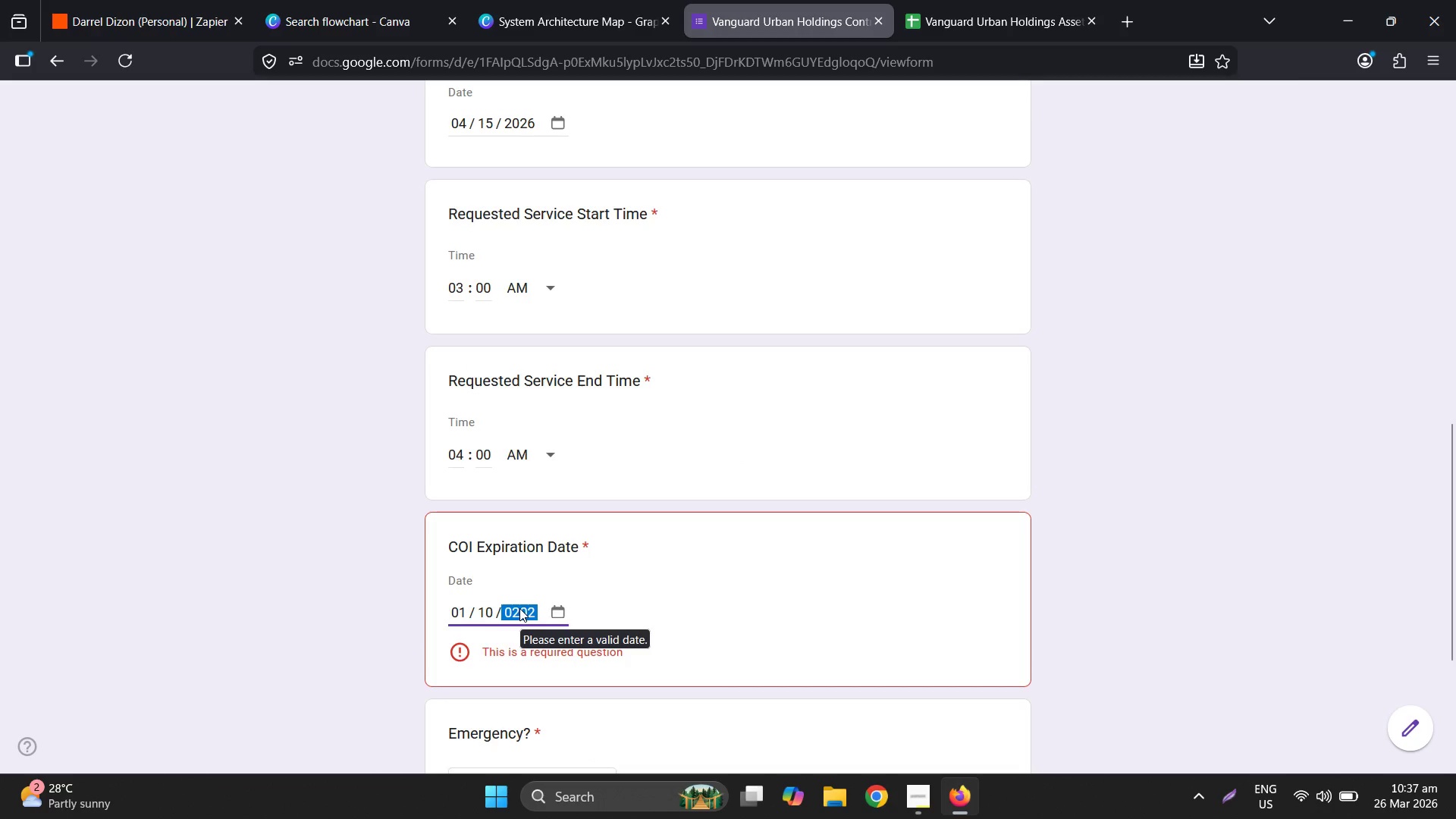 
key(Numpad6)
 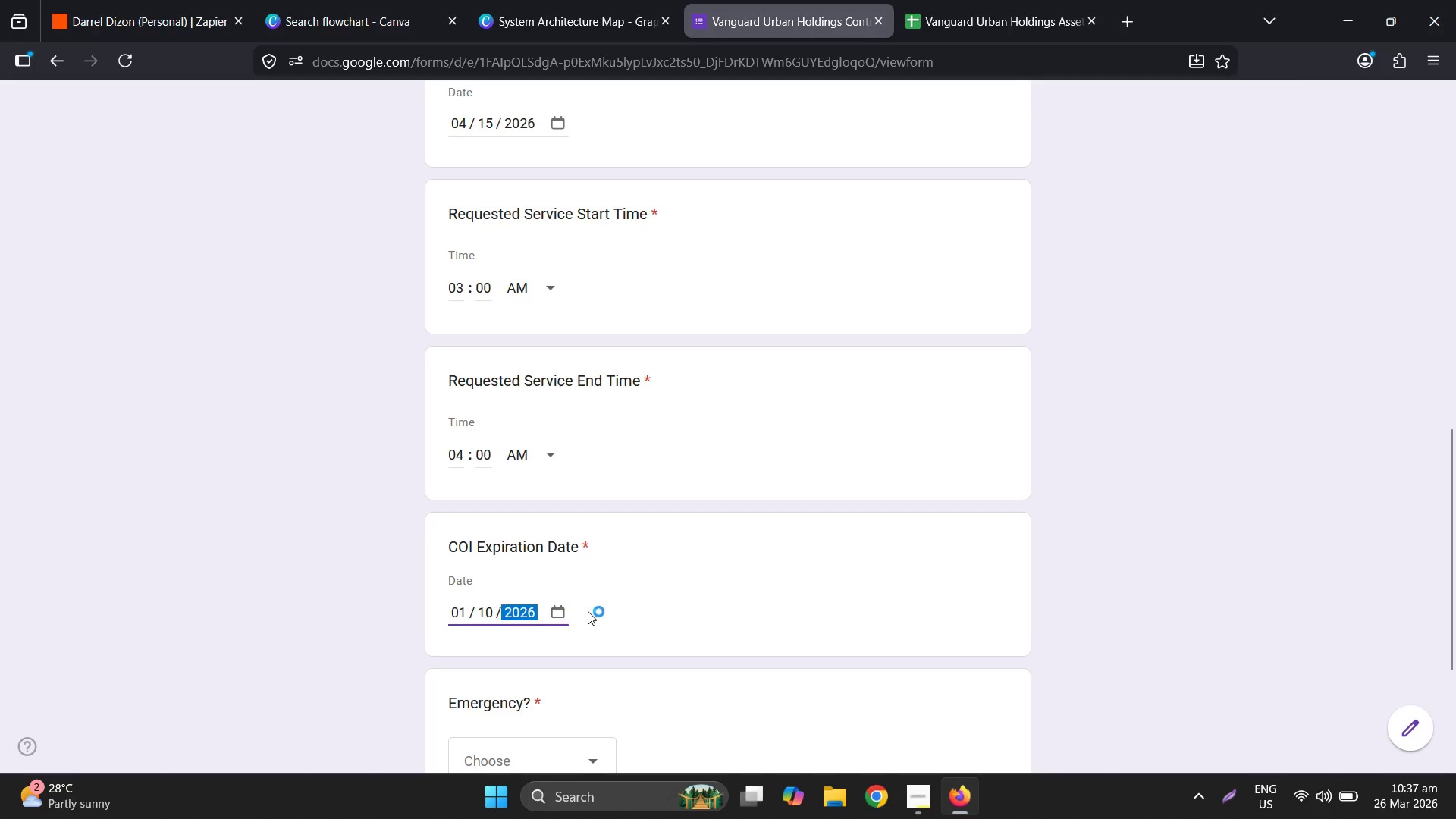 
scroll: coordinate [592, 620], scroll_direction: down, amount: 4.0
 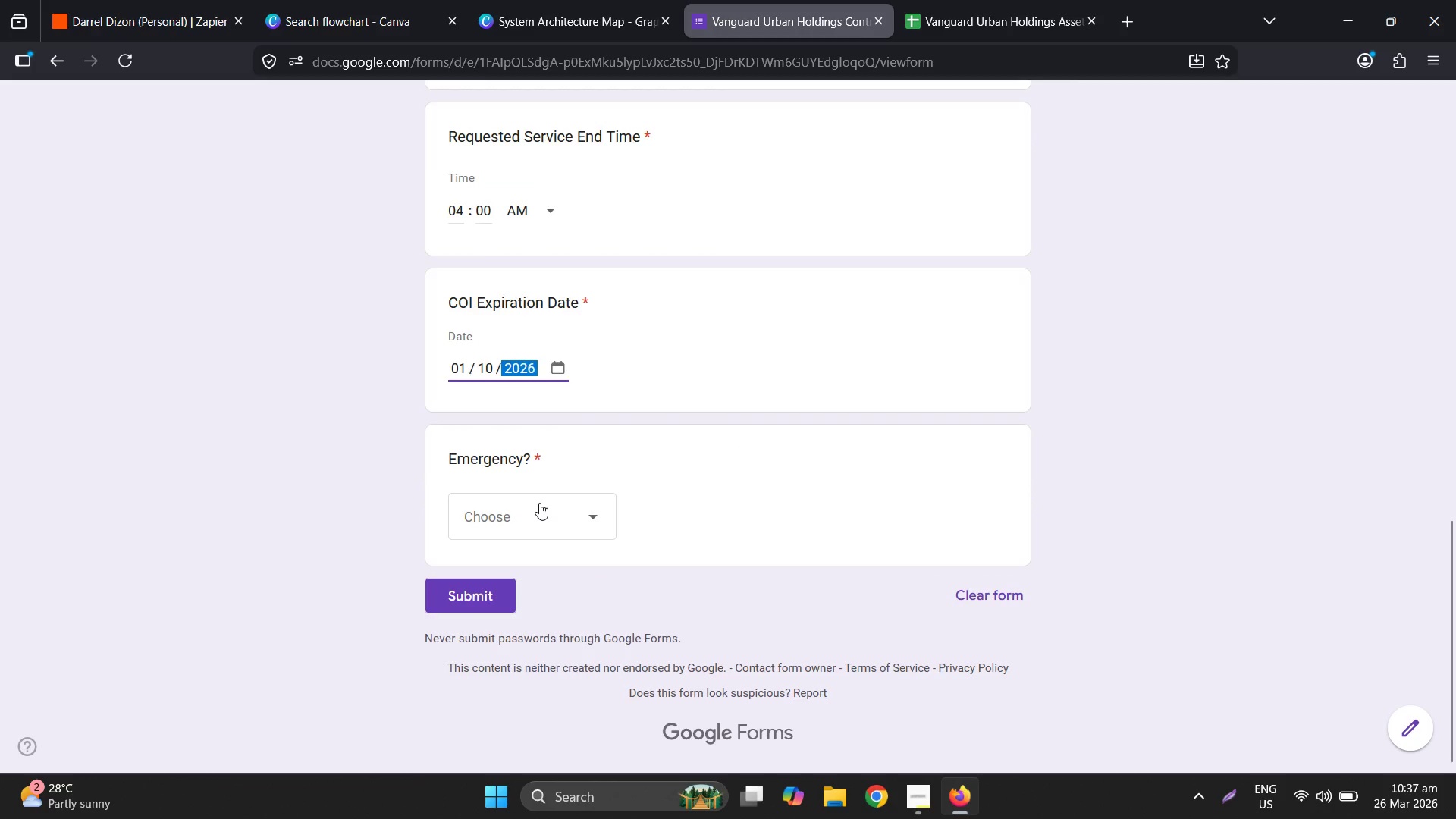 
left_click([539, 503])
 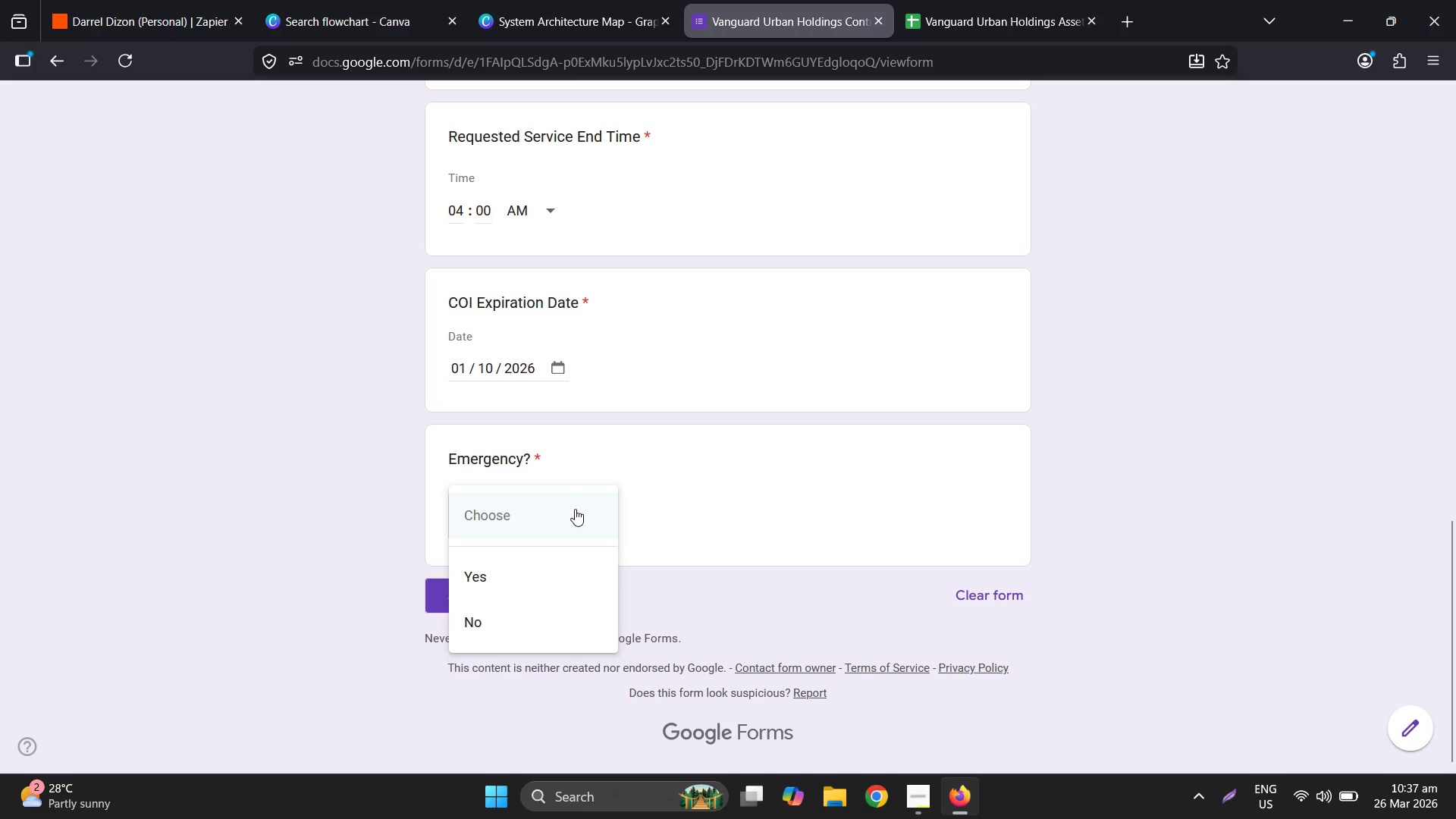 
left_click([520, 626])
 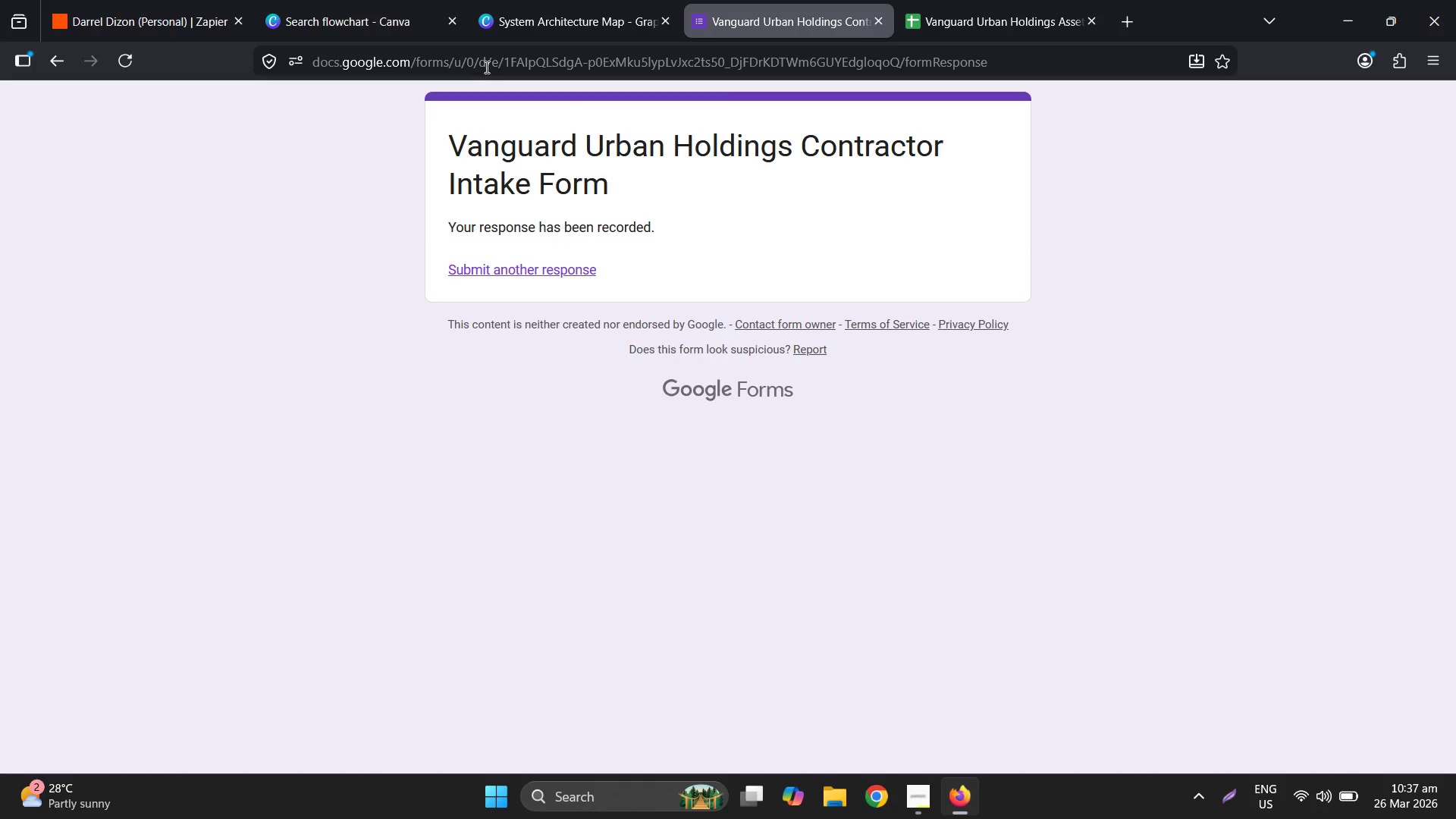 
left_click([252, 0])
 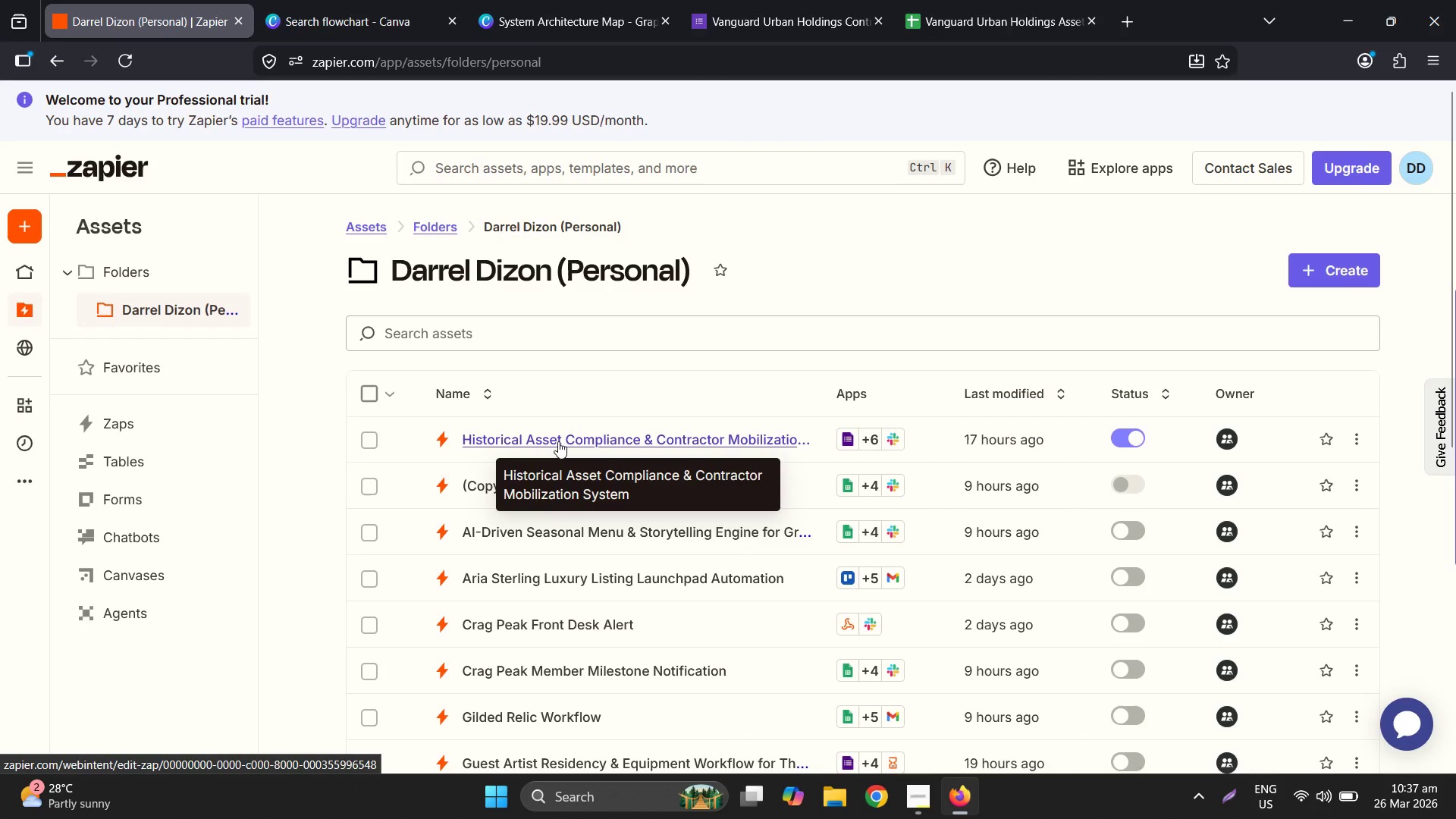 
left_click([558, 441])
 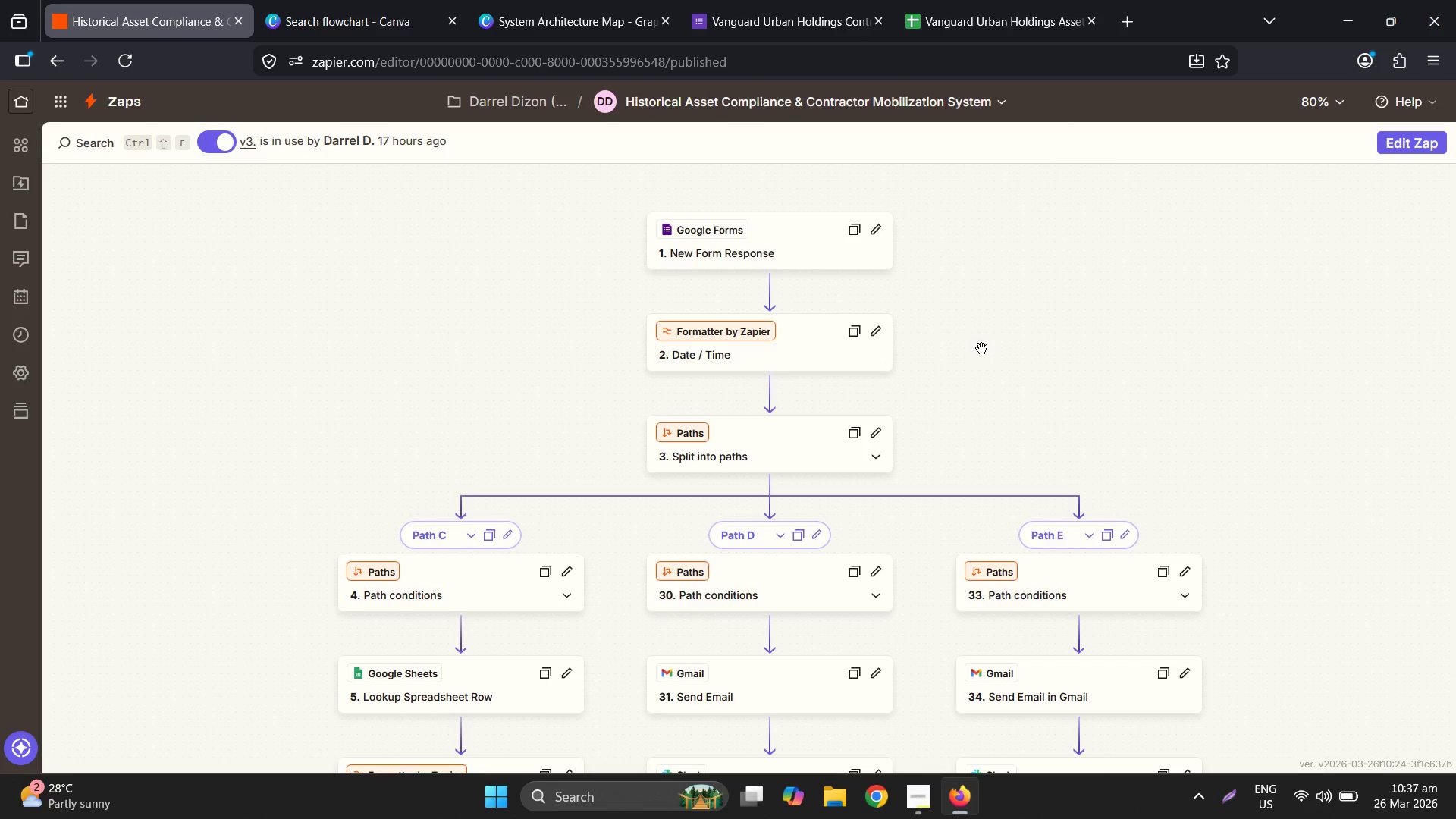 
wait(6.77)
 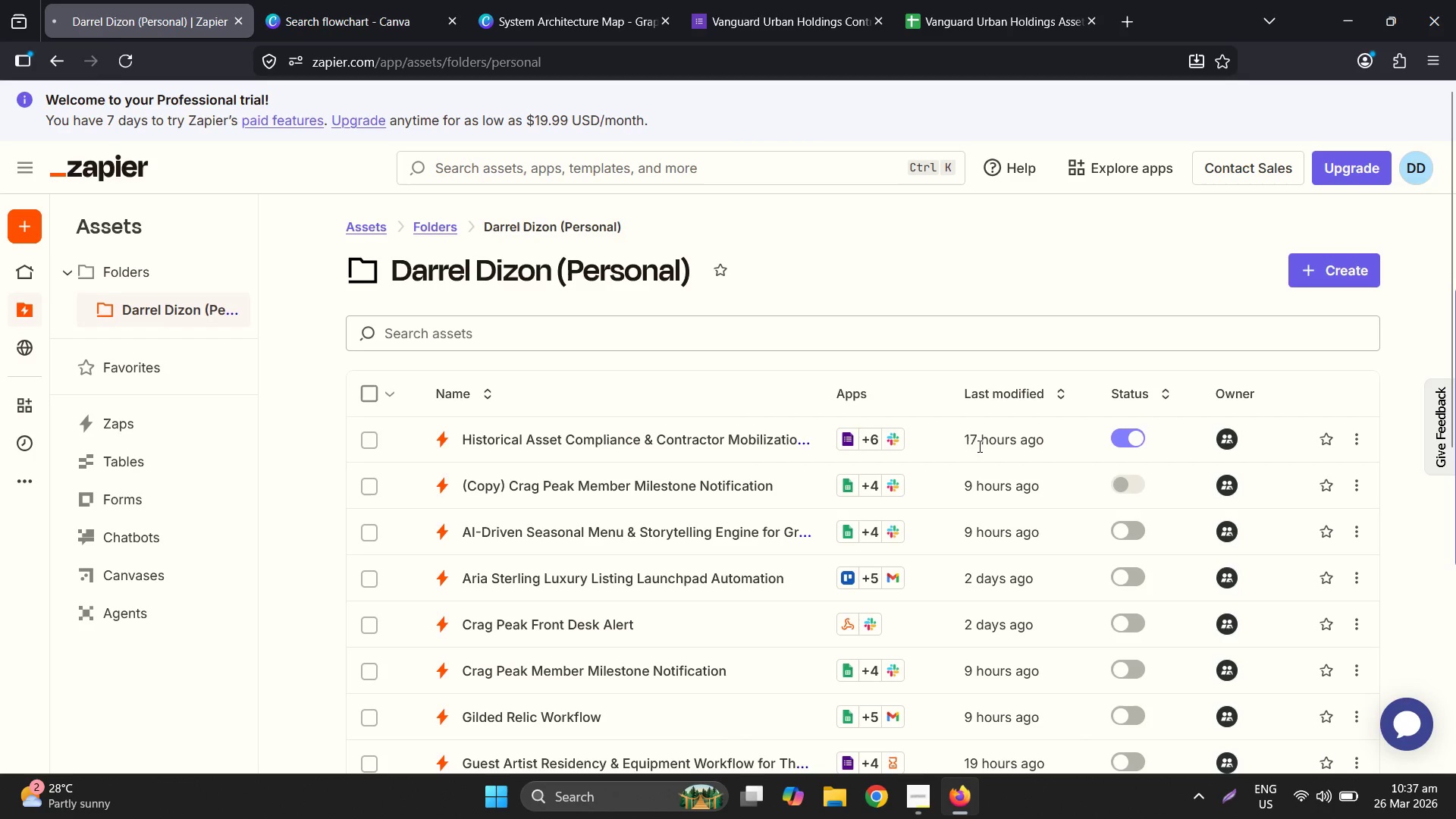 
left_click([26, 267])
 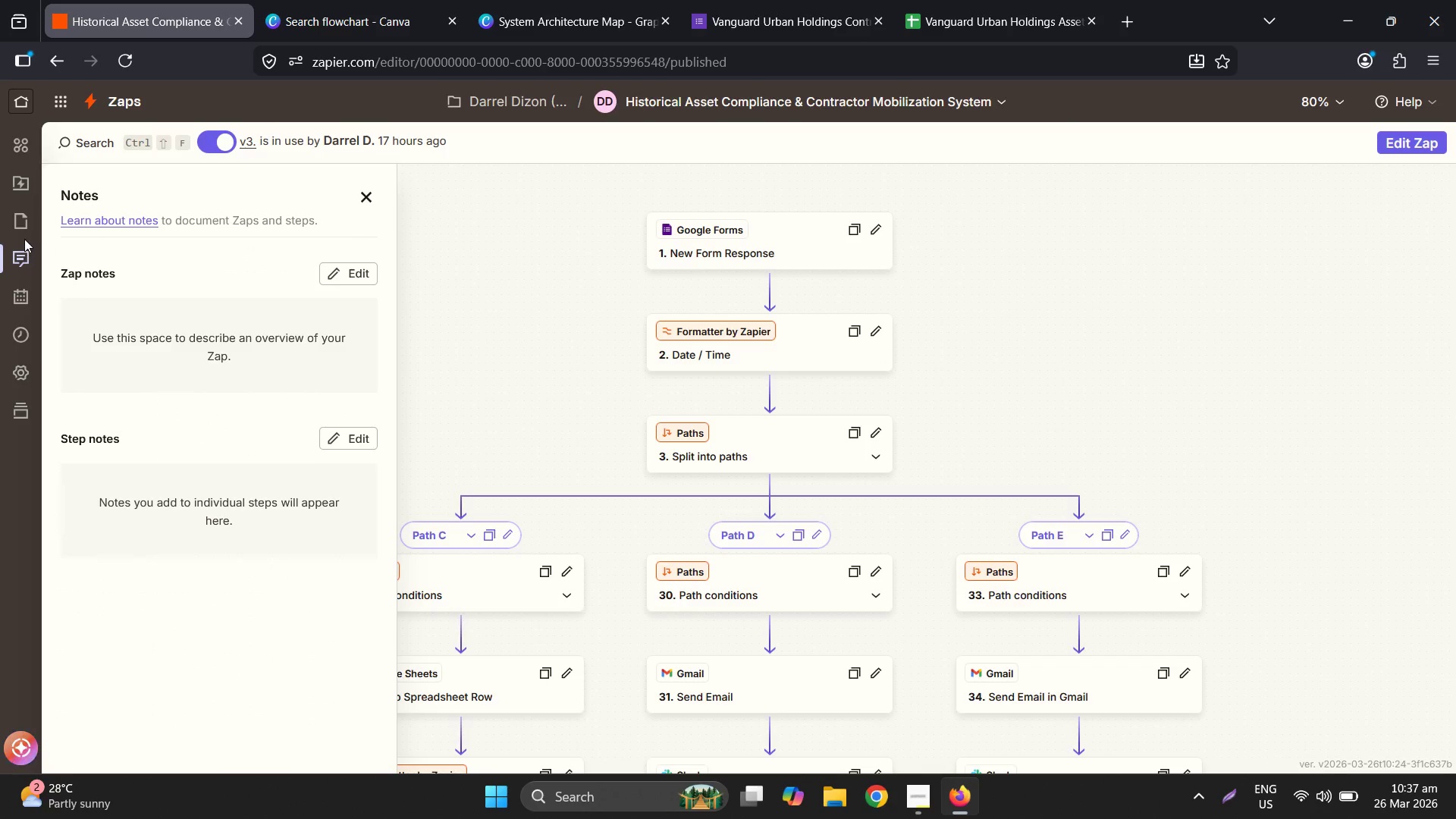 
left_click([23, 227])
 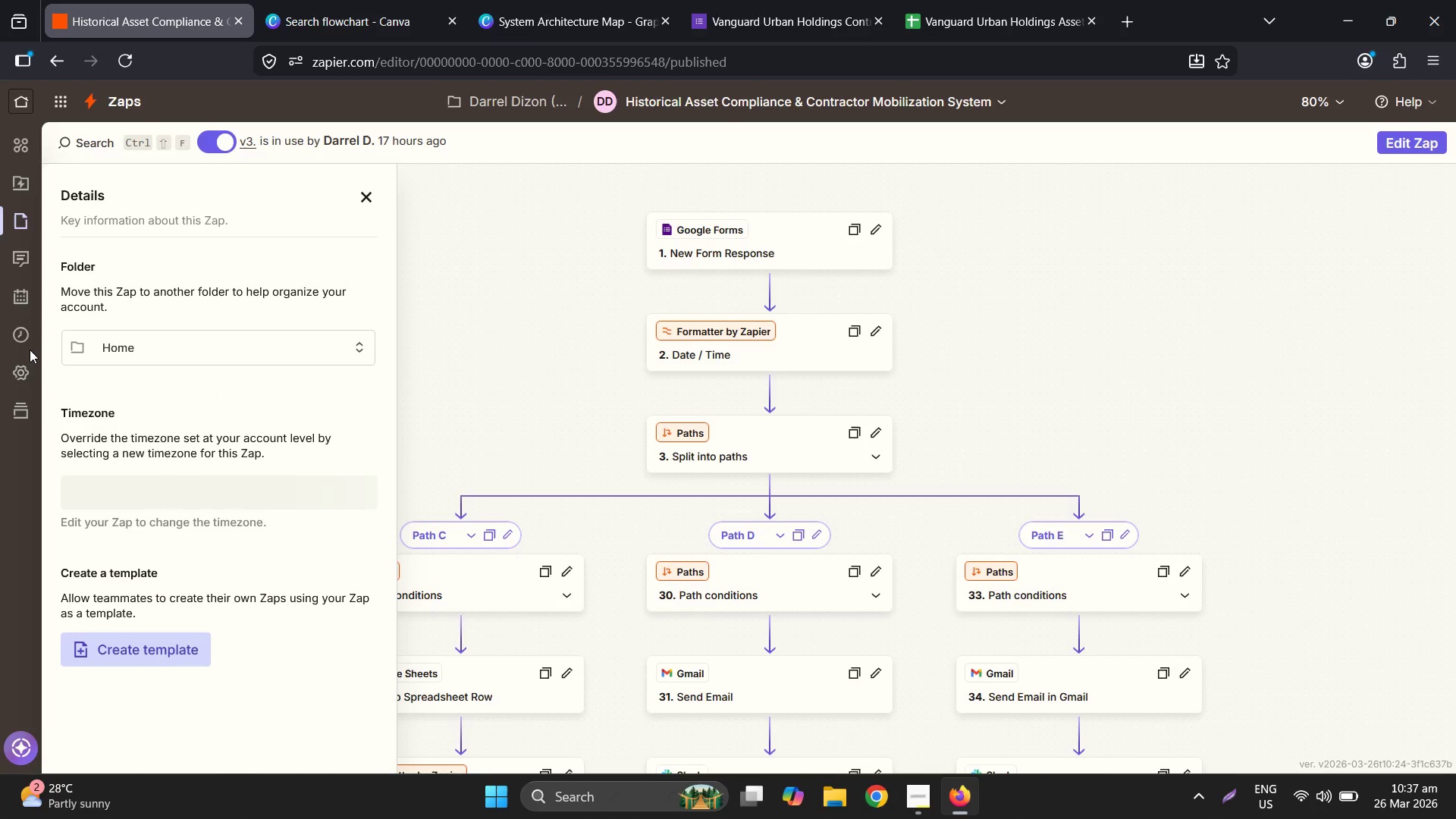 
double_click([27, 328])
 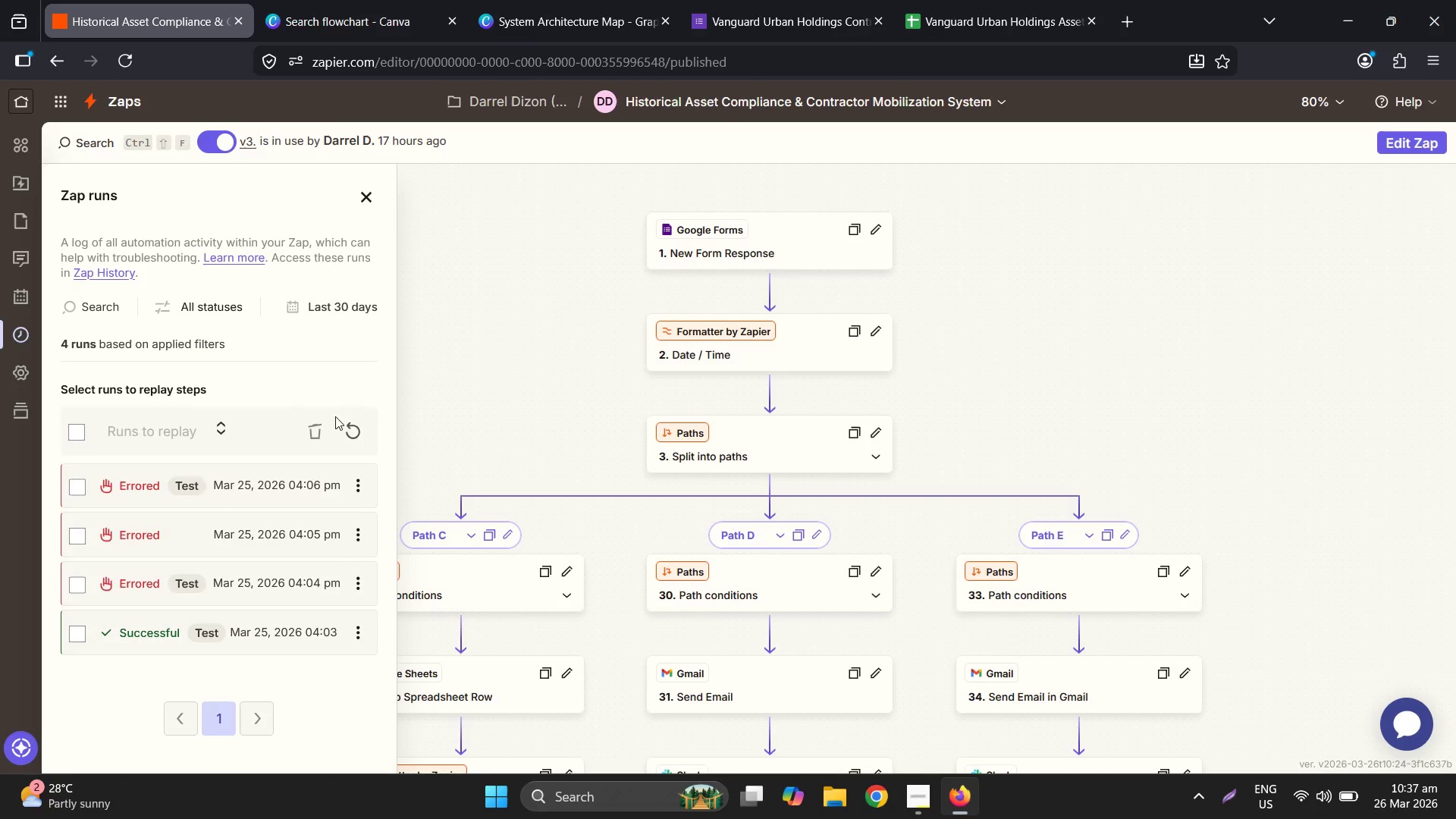 
left_click([350, 427])
 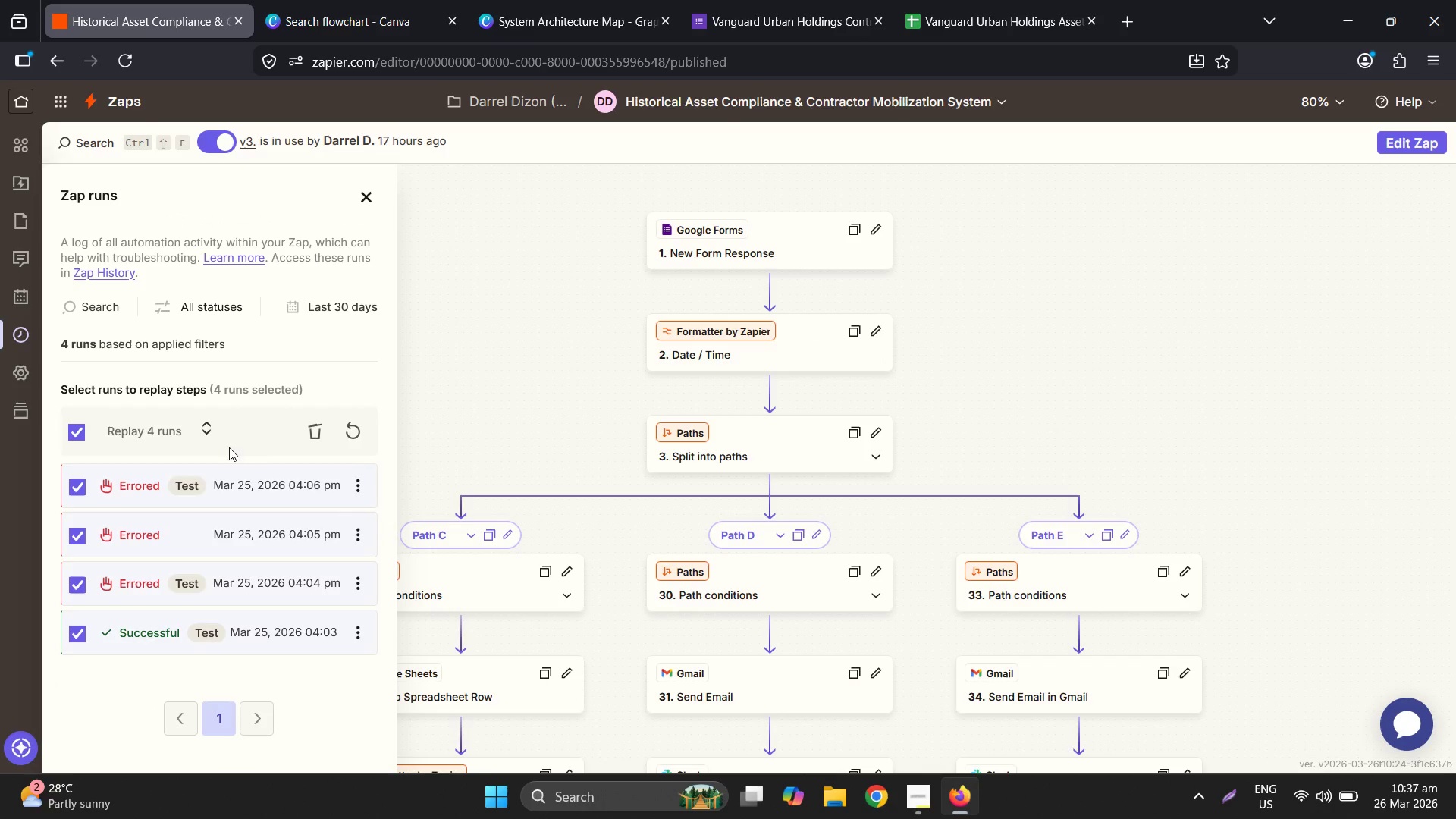 
left_click([313, 428])
 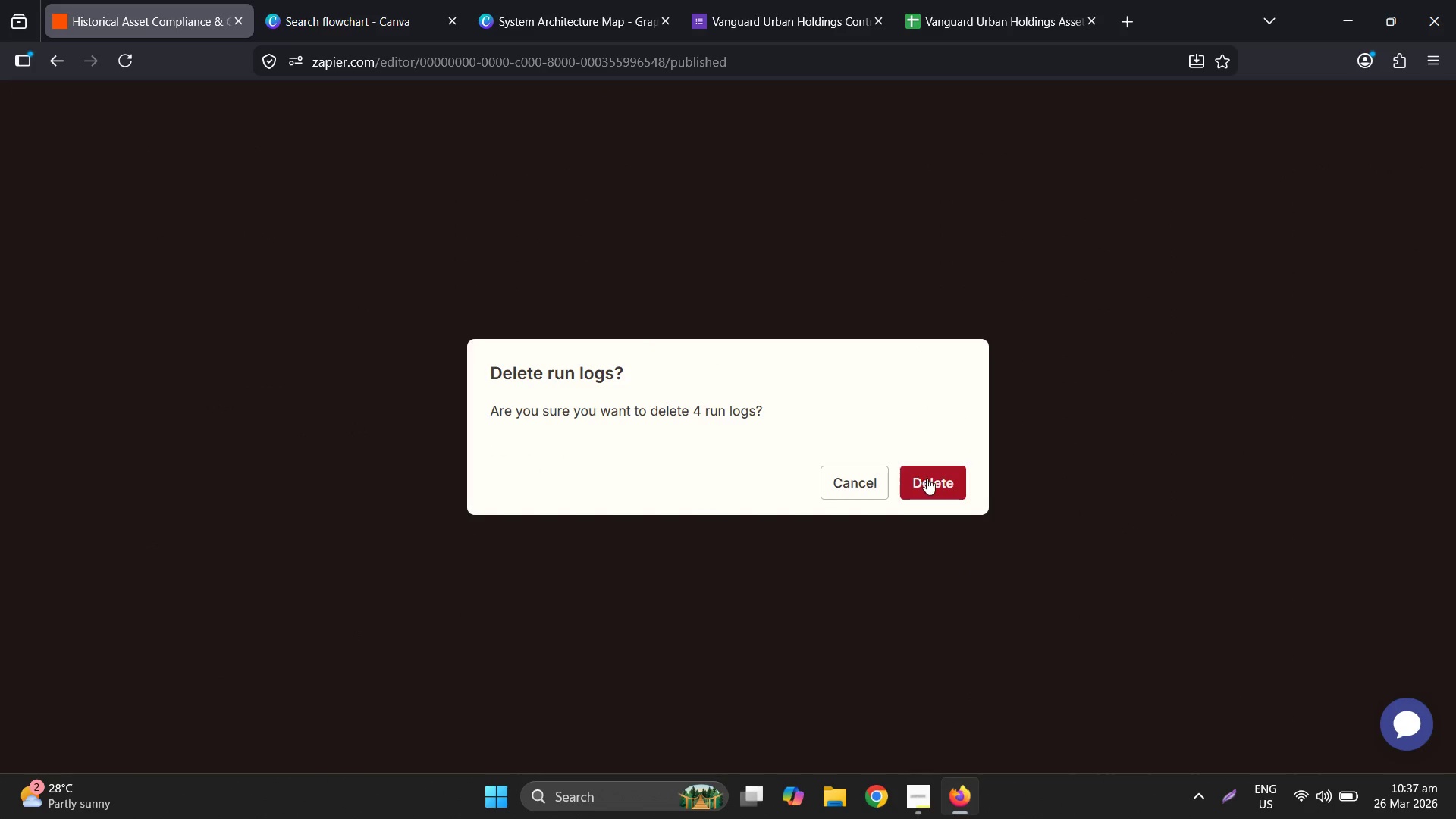 
left_click([962, 483])
 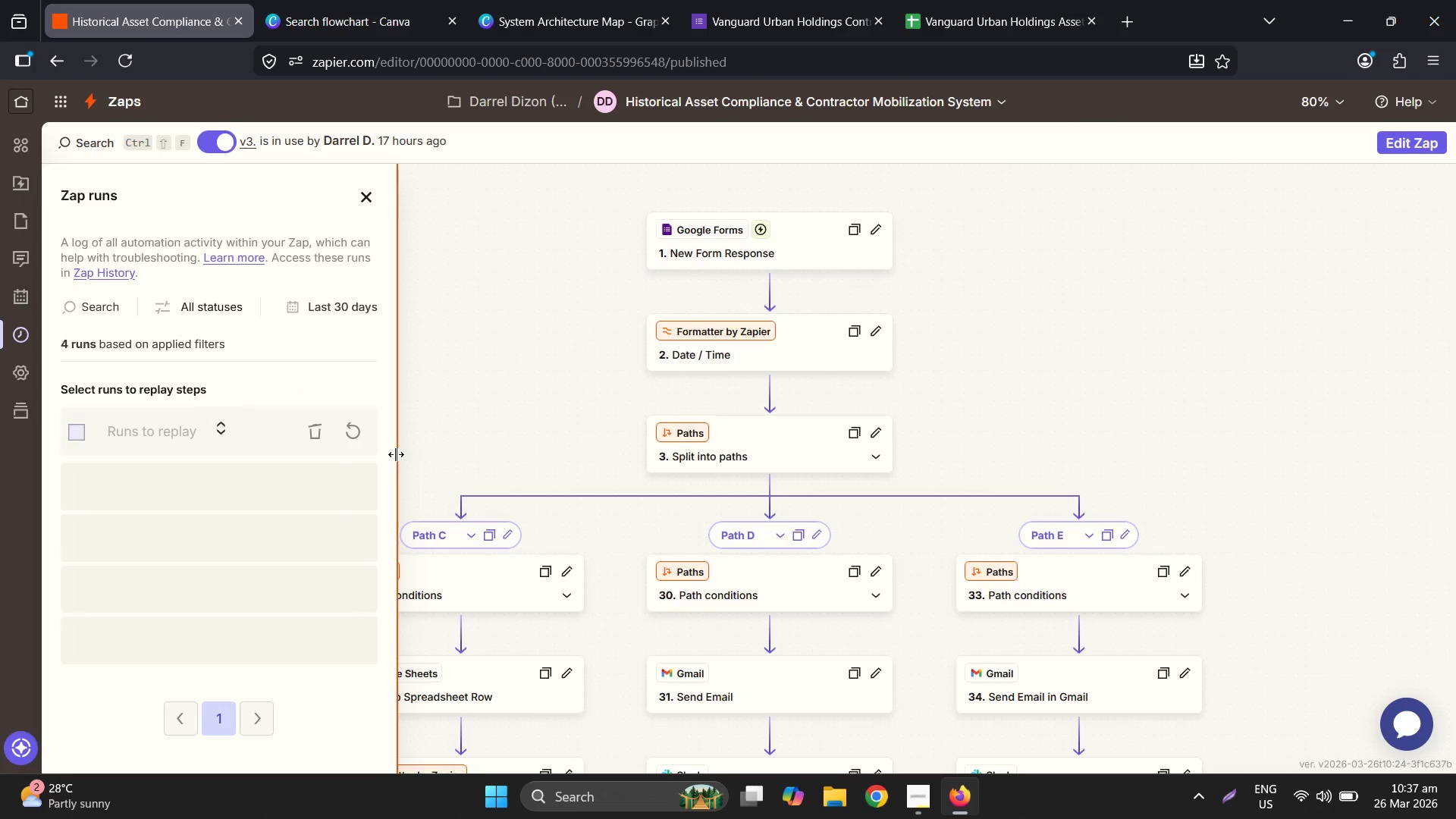 
mouse_move([347, 432])
 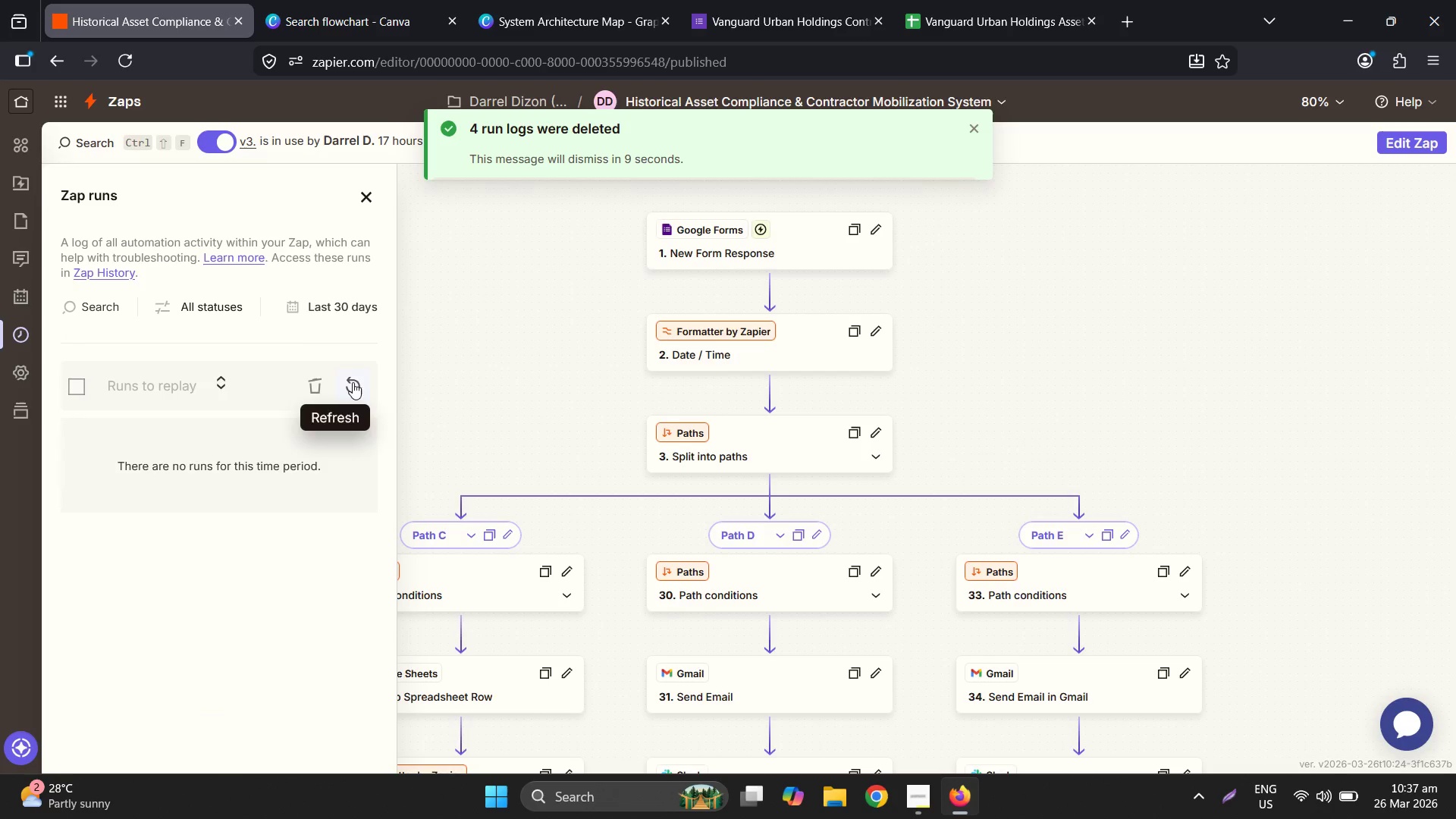 
left_click([353, 382])
 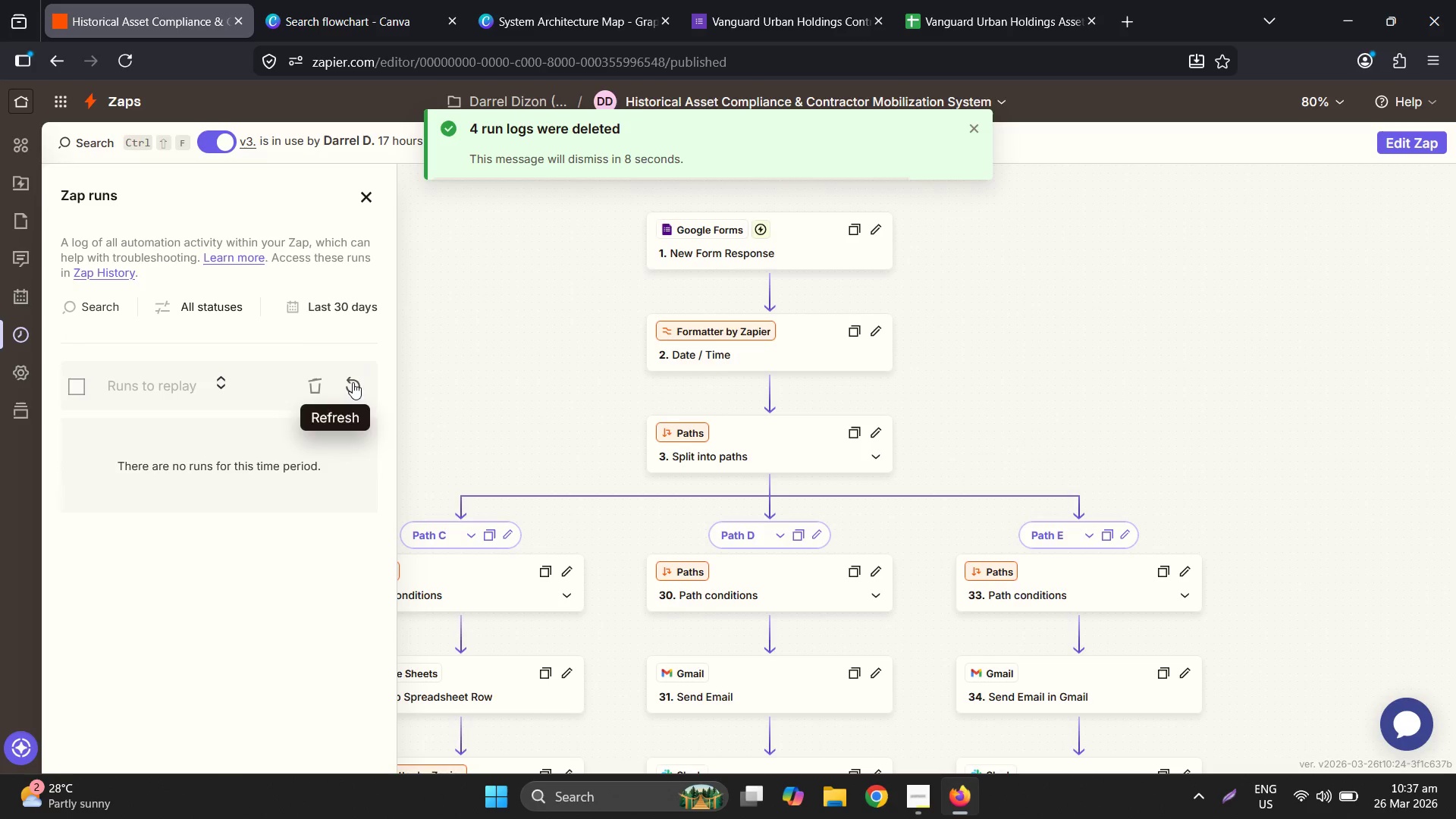 
left_click([353, 382])
 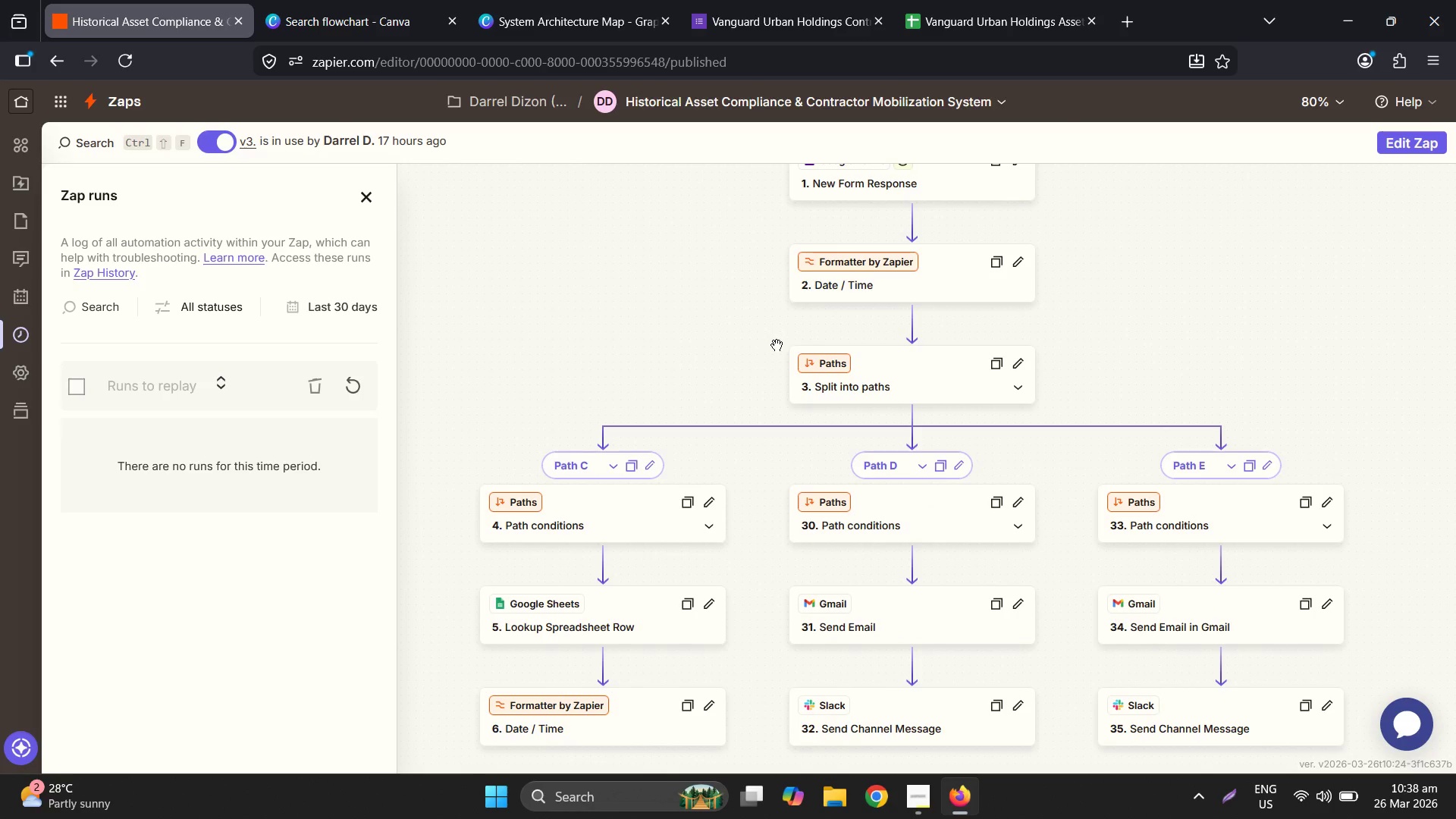 
wait(36.88)
 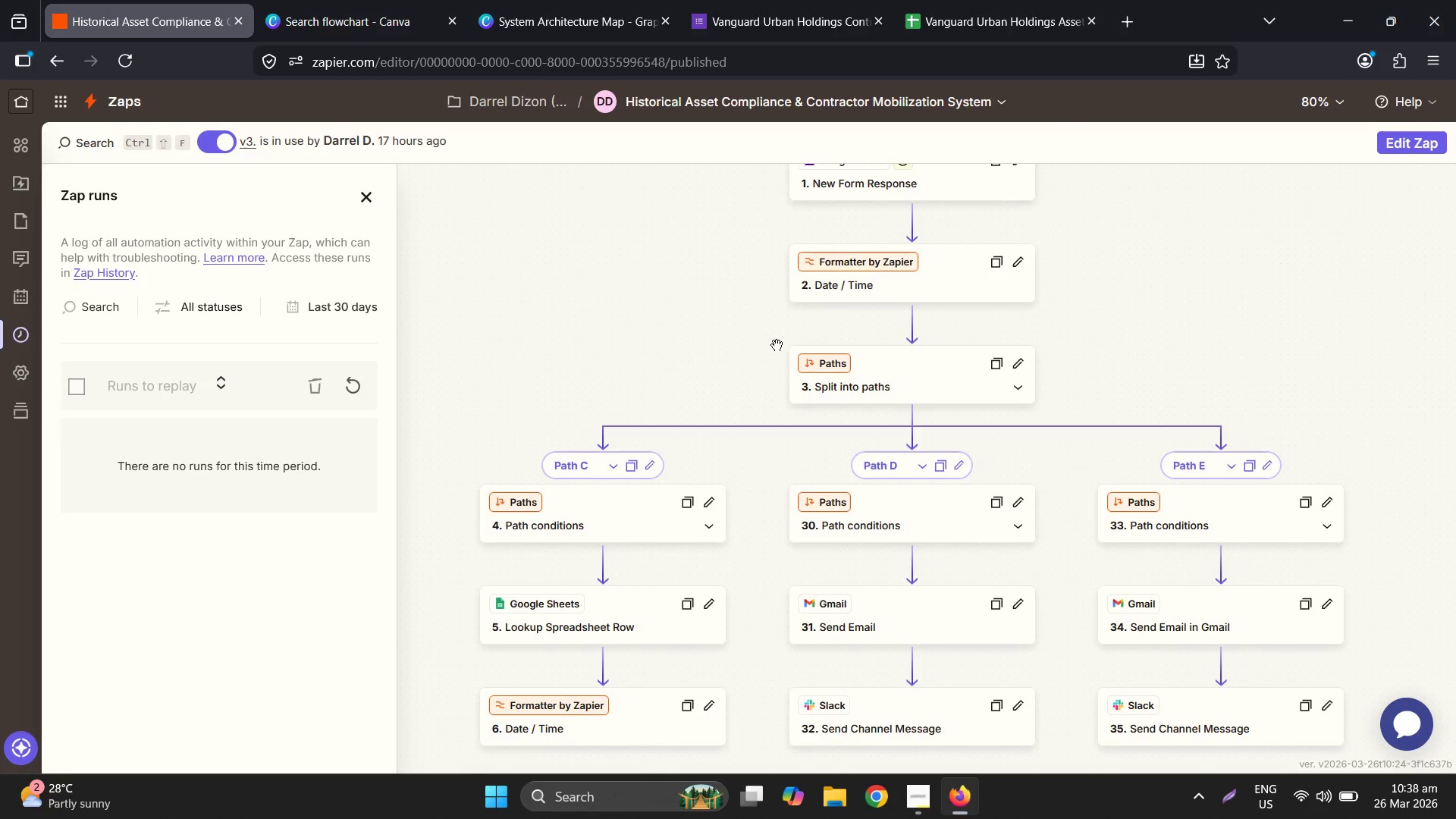 
scroll: coordinate [1044, 555], scroll_direction: down, amount: 2.0
 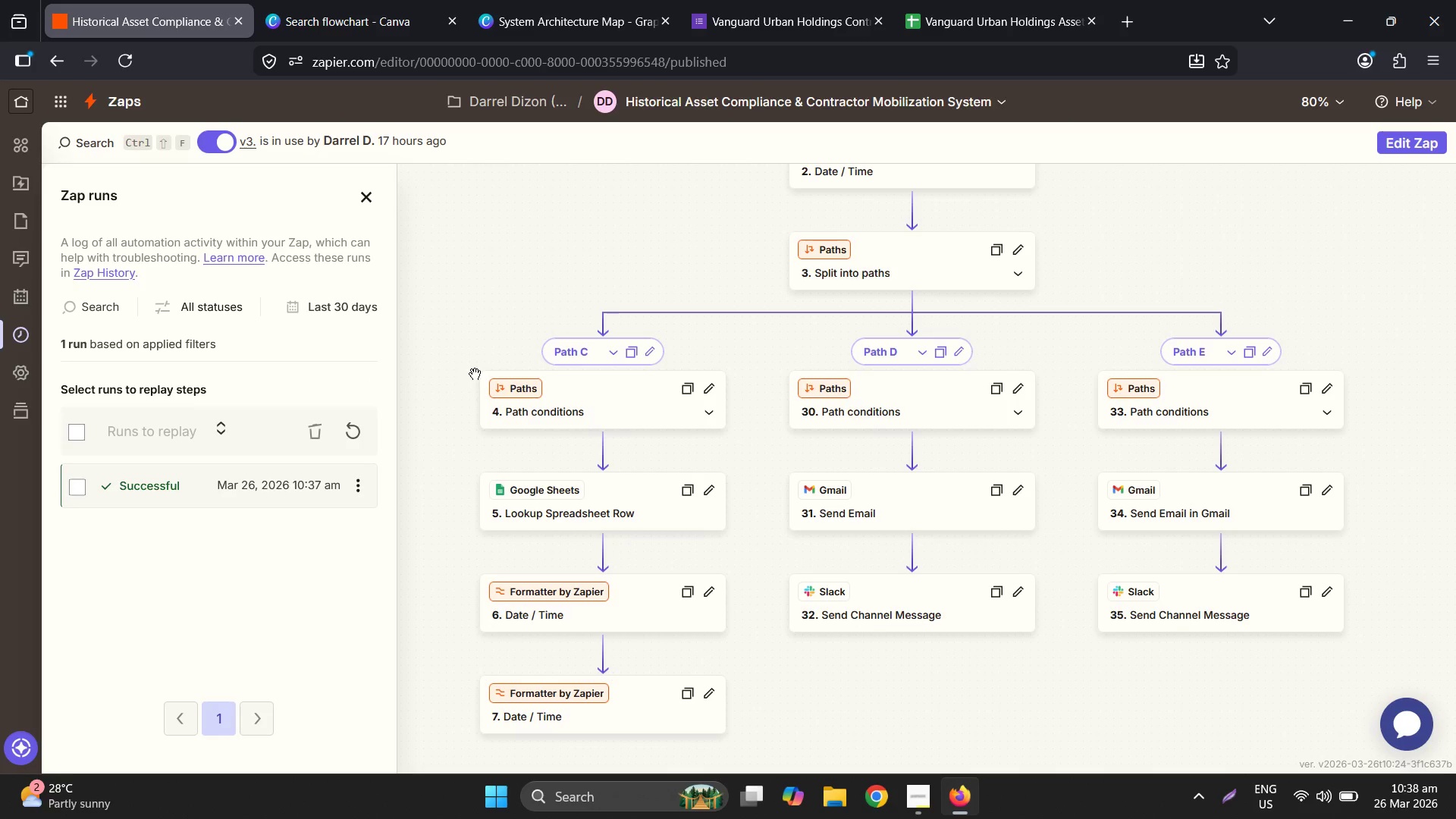 
left_click([171, 490])
 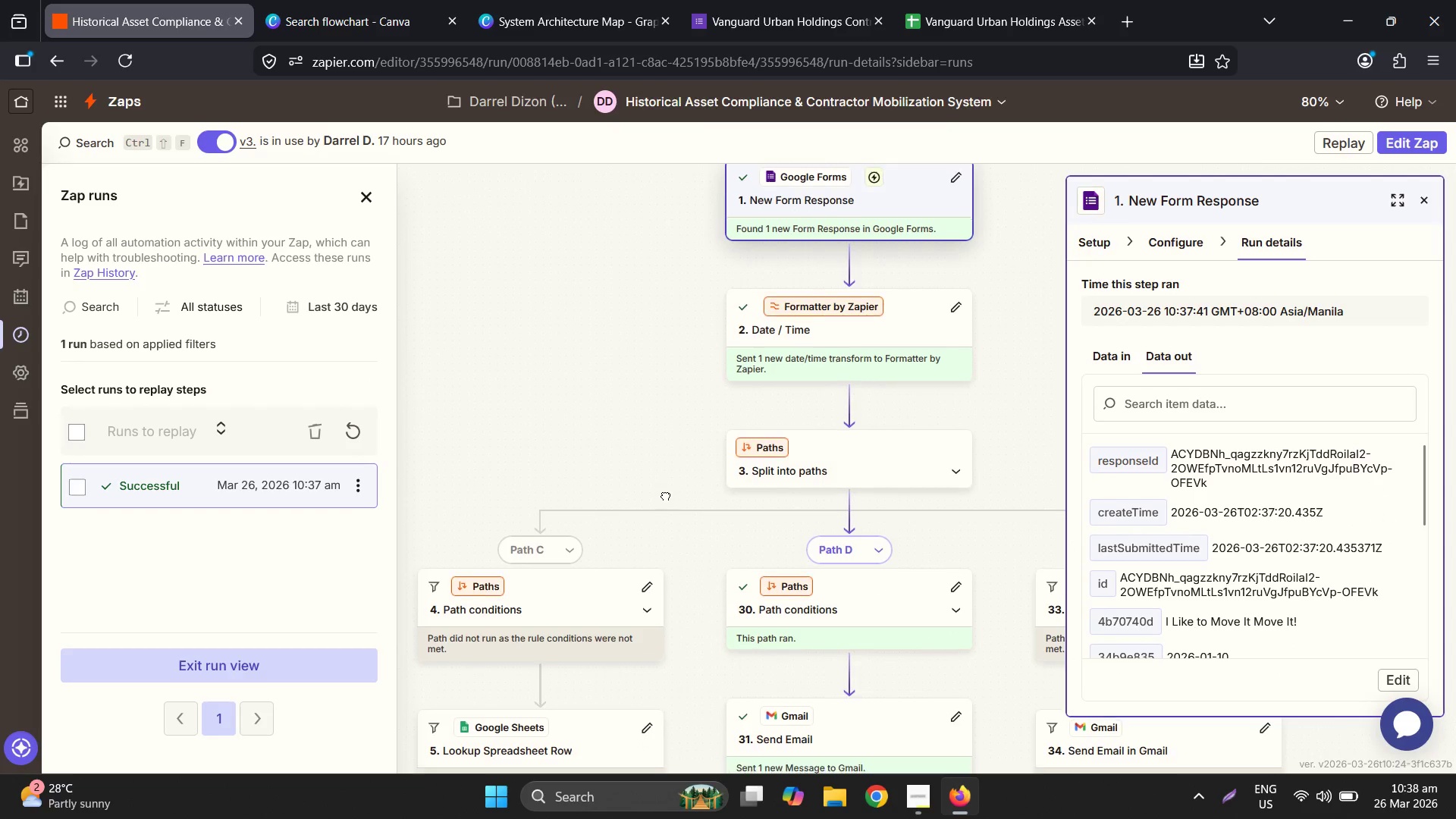 
wait(8.28)
 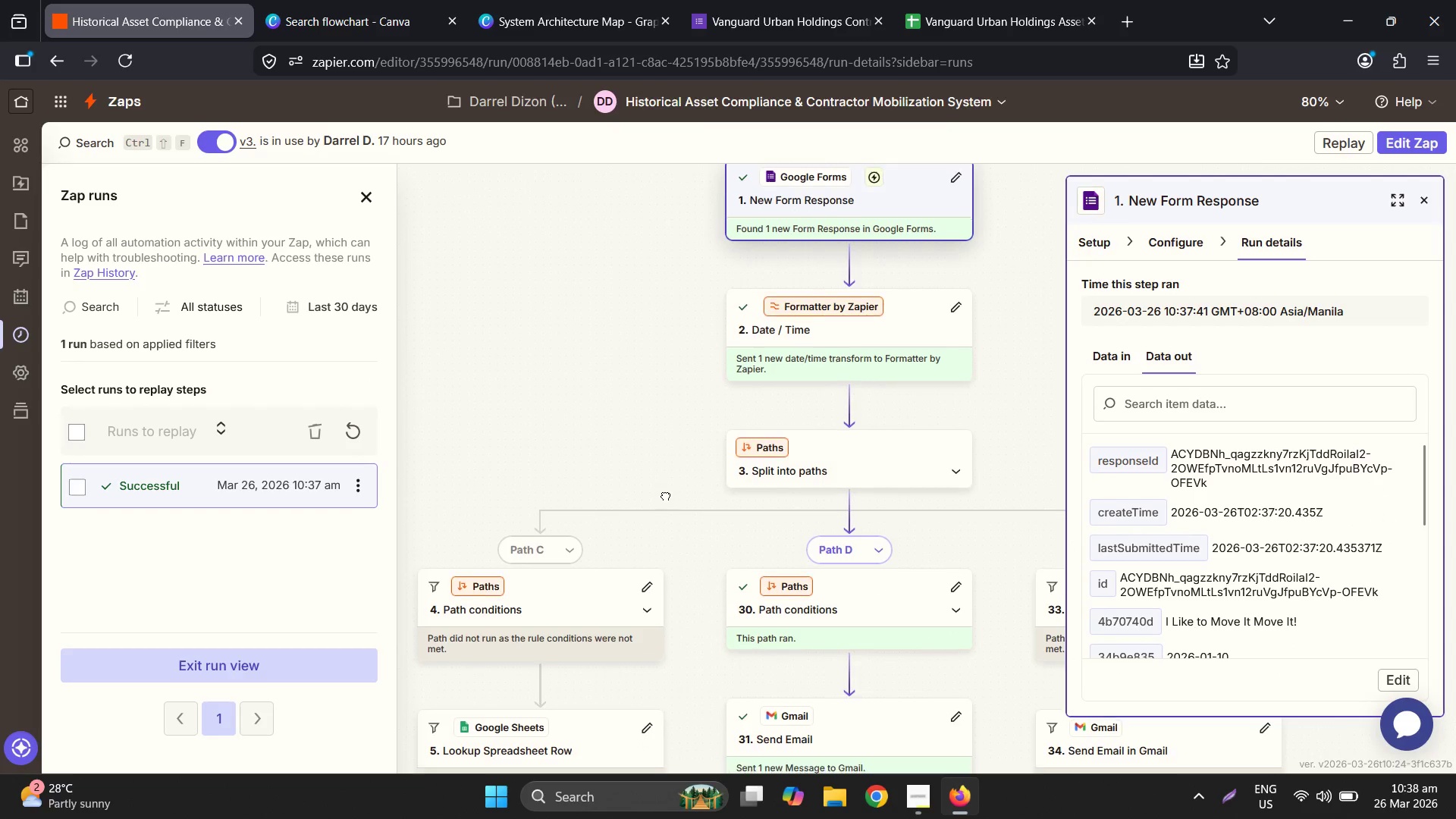 
type(slac)
 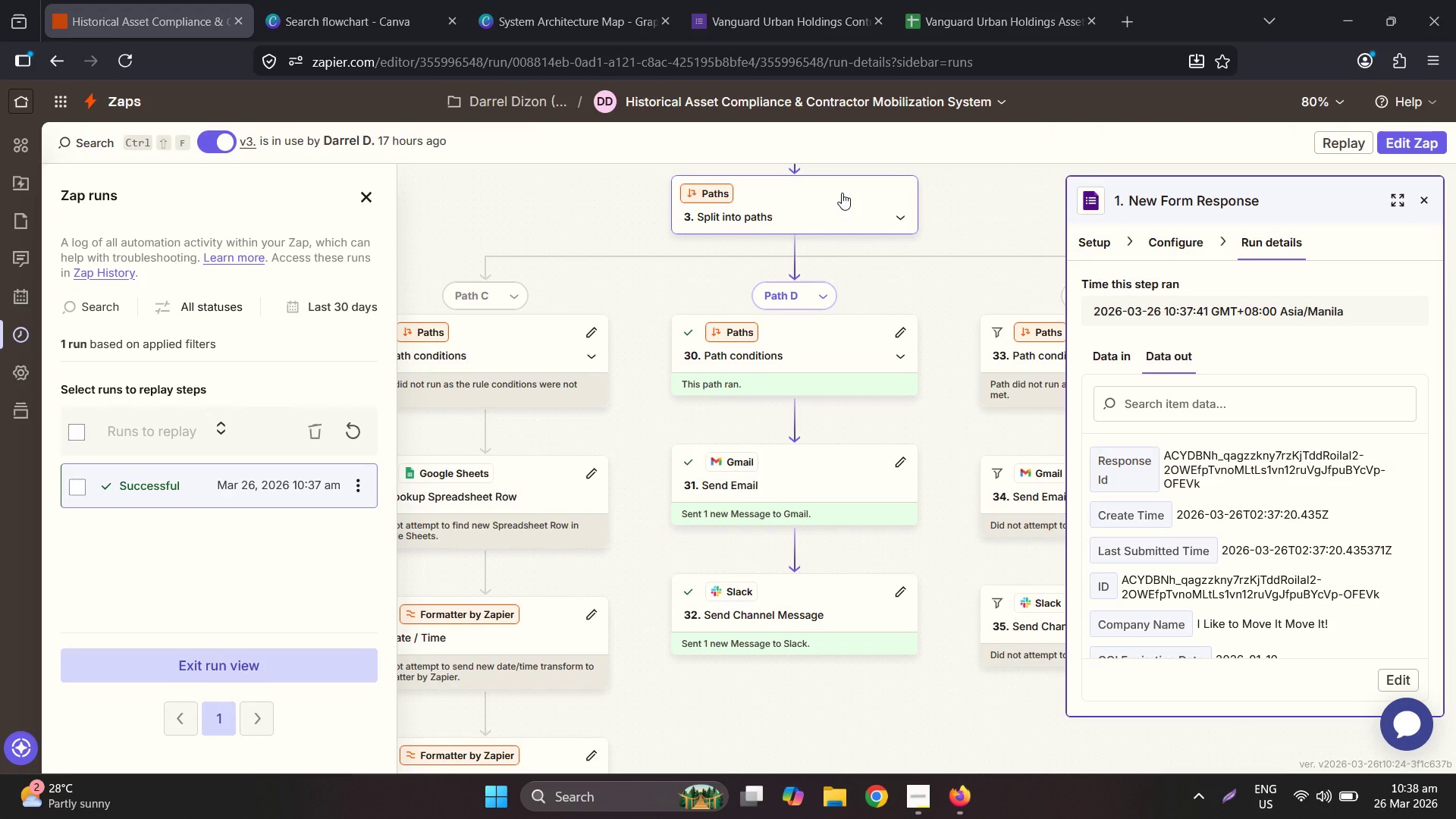 
key(Unknown)
 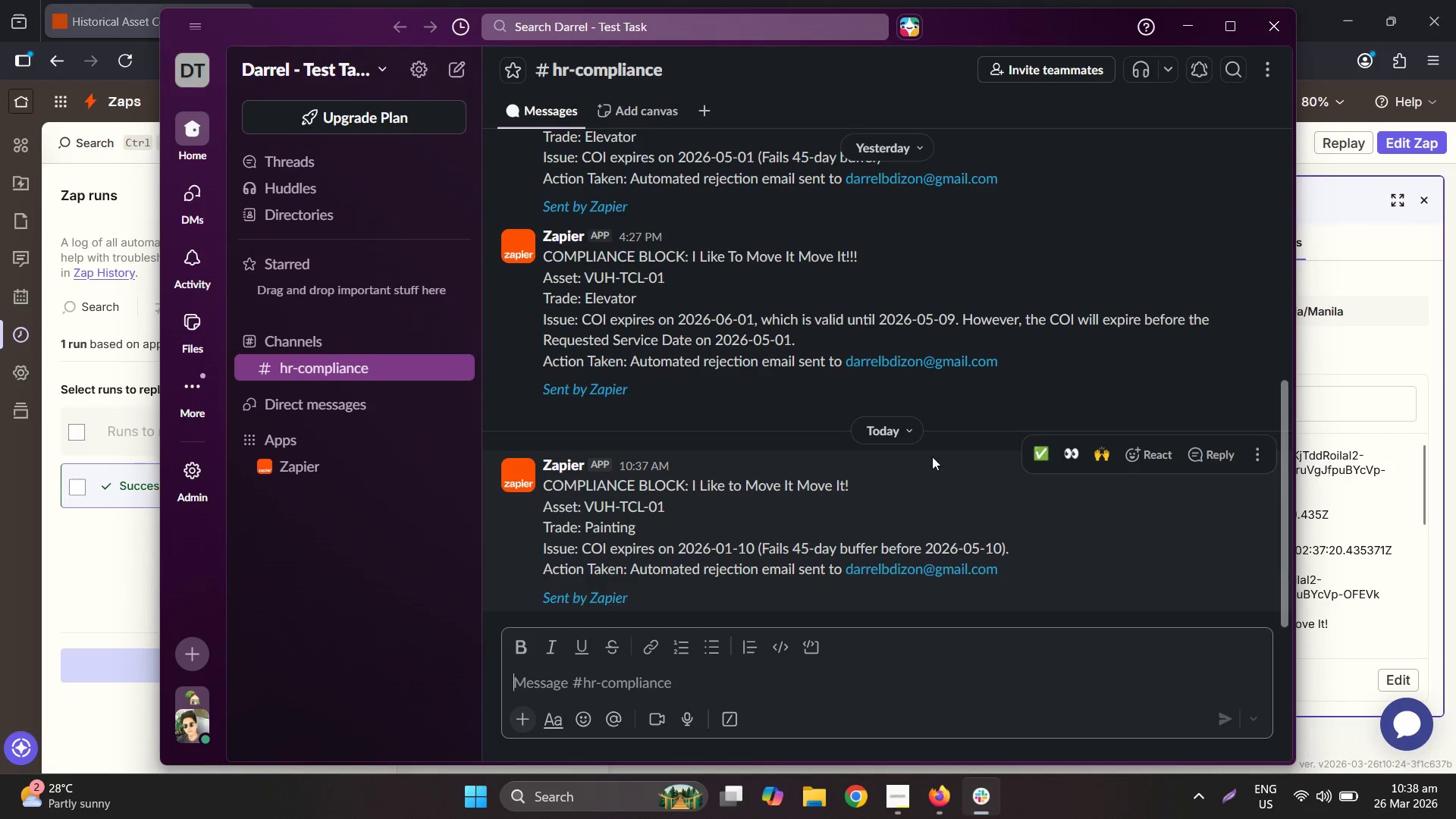 
scroll: coordinate [896, 528], scroll_direction: up, amount: 3.0
 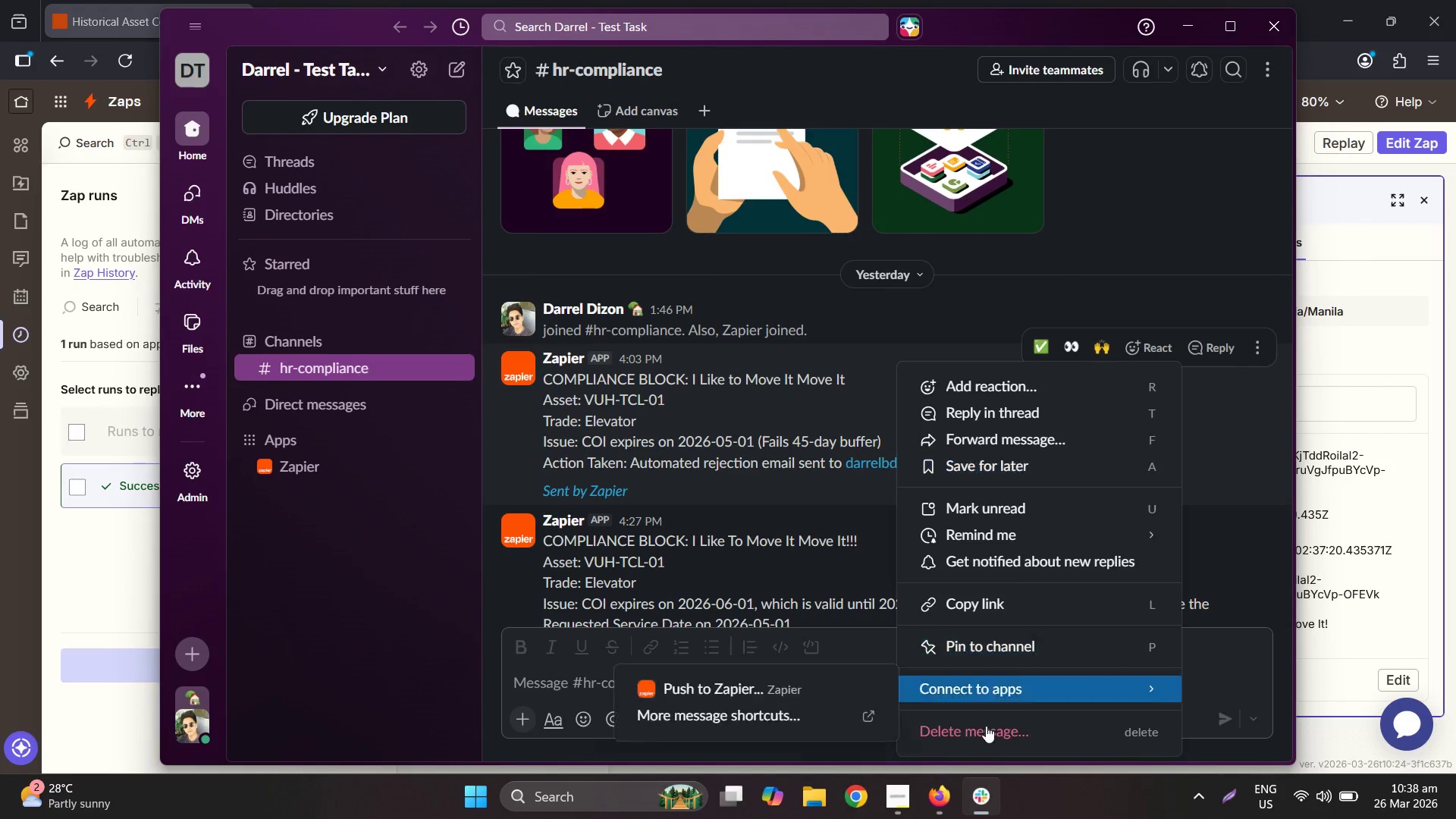 
left_click([989, 741])
 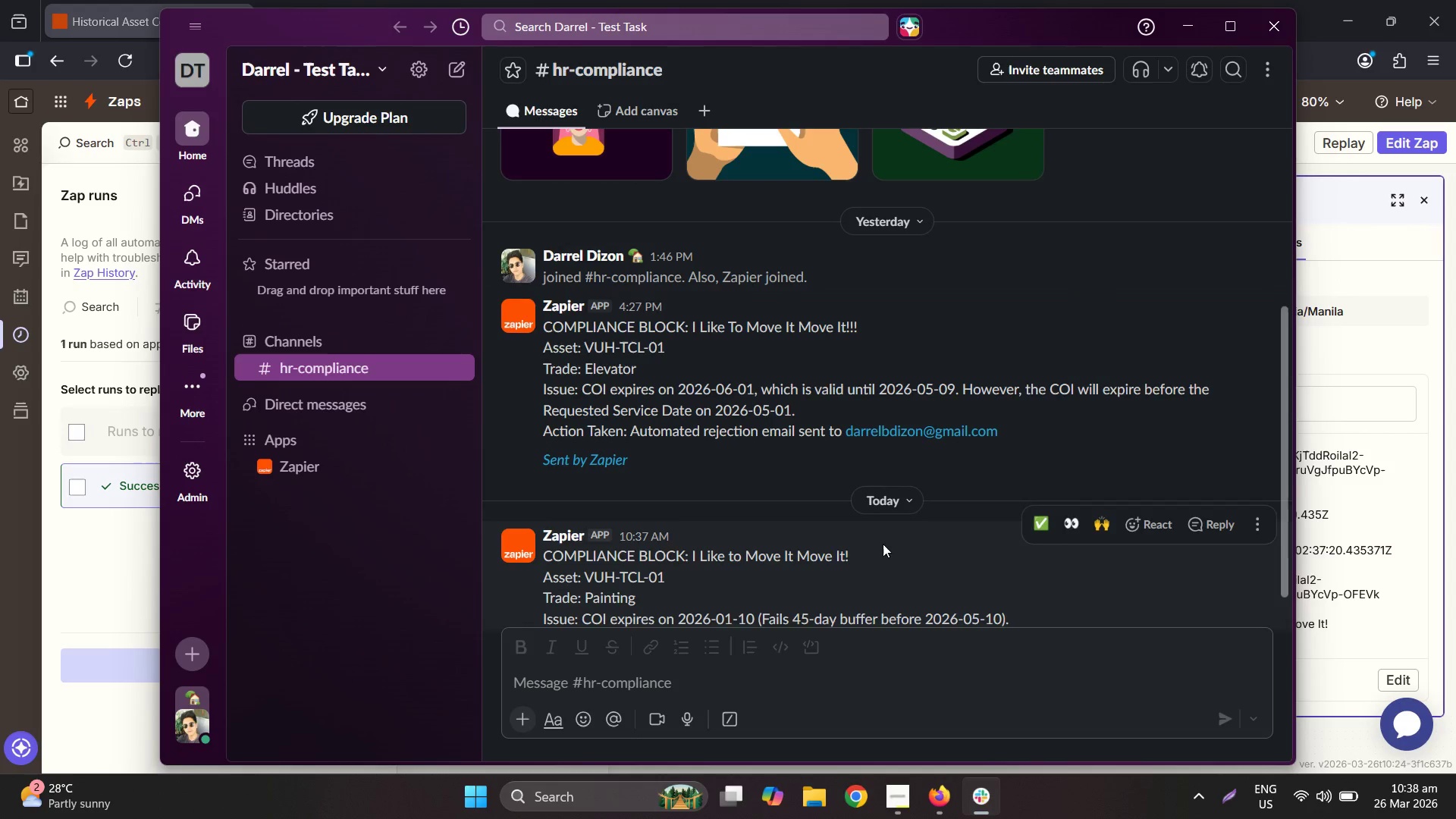 
right_click([861, 403])
 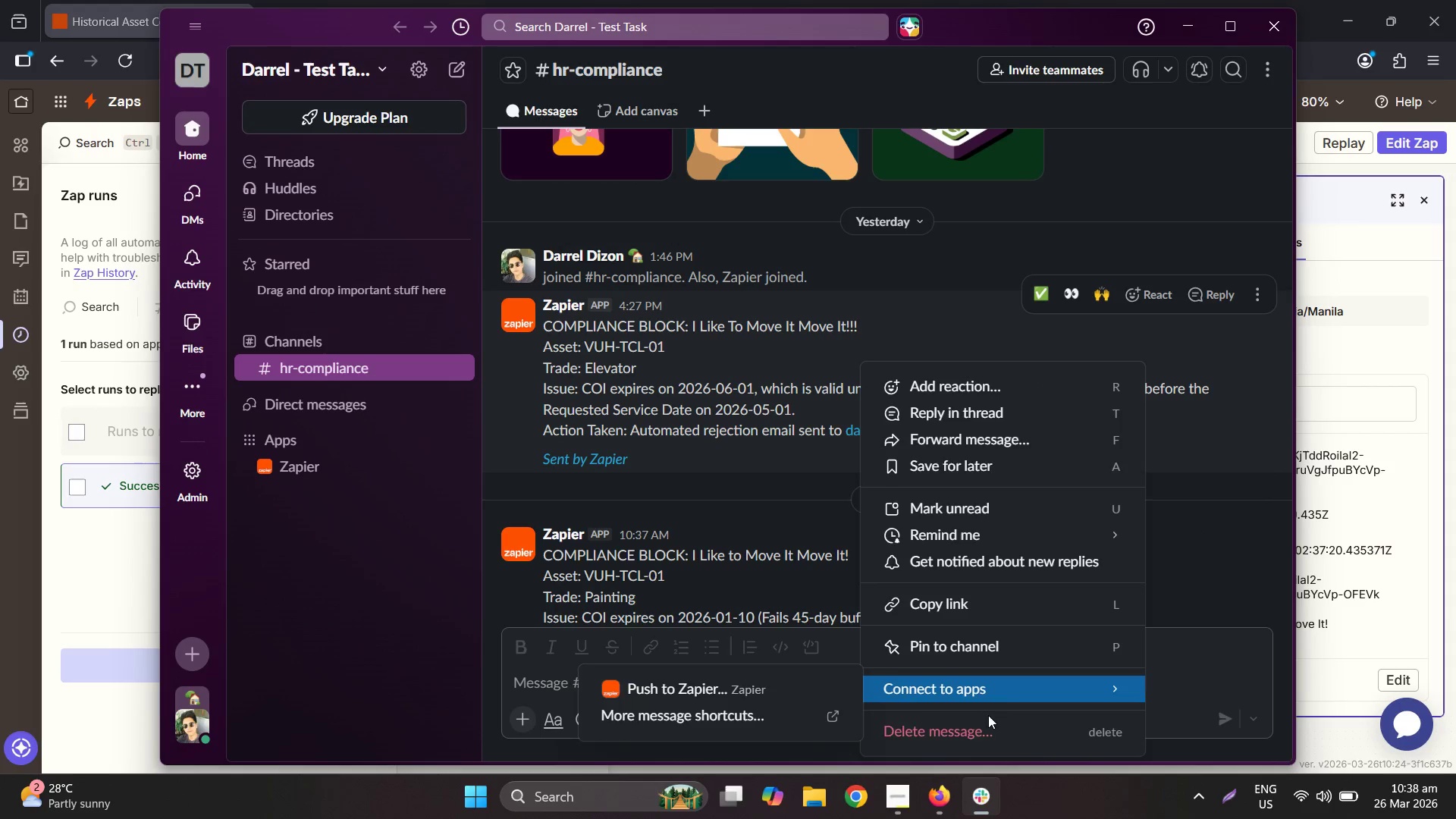 
left_click([990, 741])
 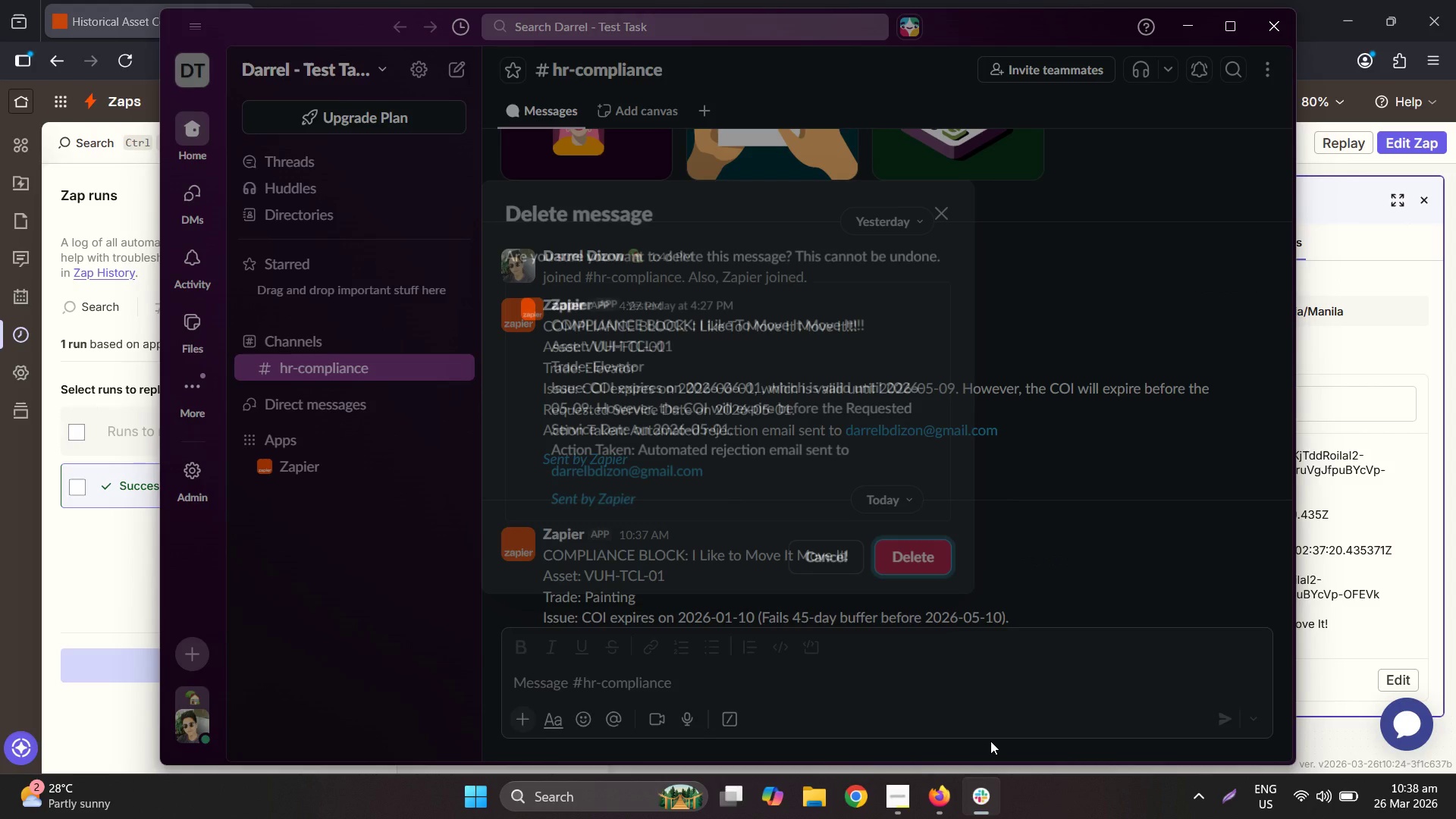 
double_click([922, 548])
 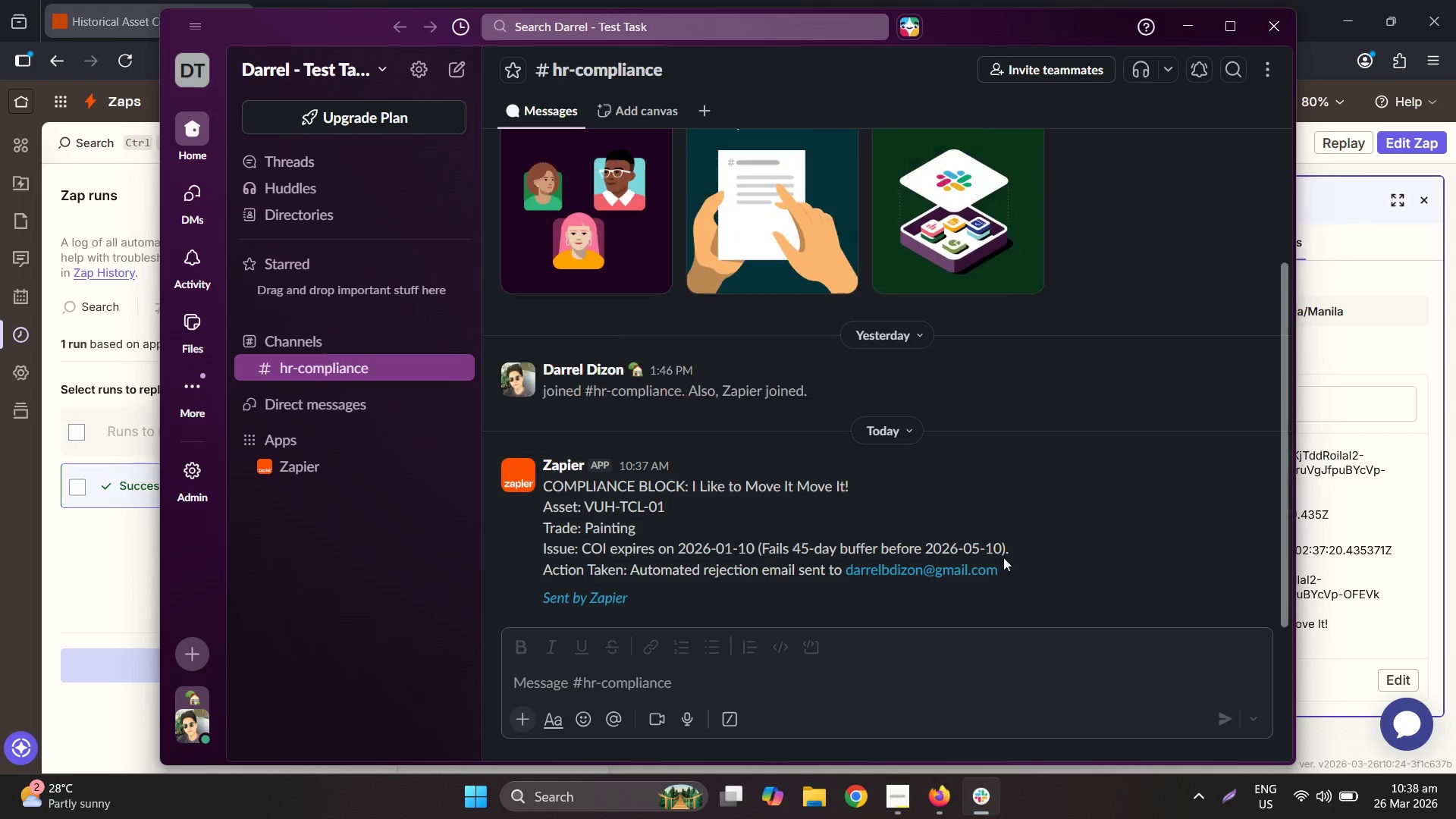 
scroll: coordinate [1031, 568], scroll_direction: down, amount: 2.0
 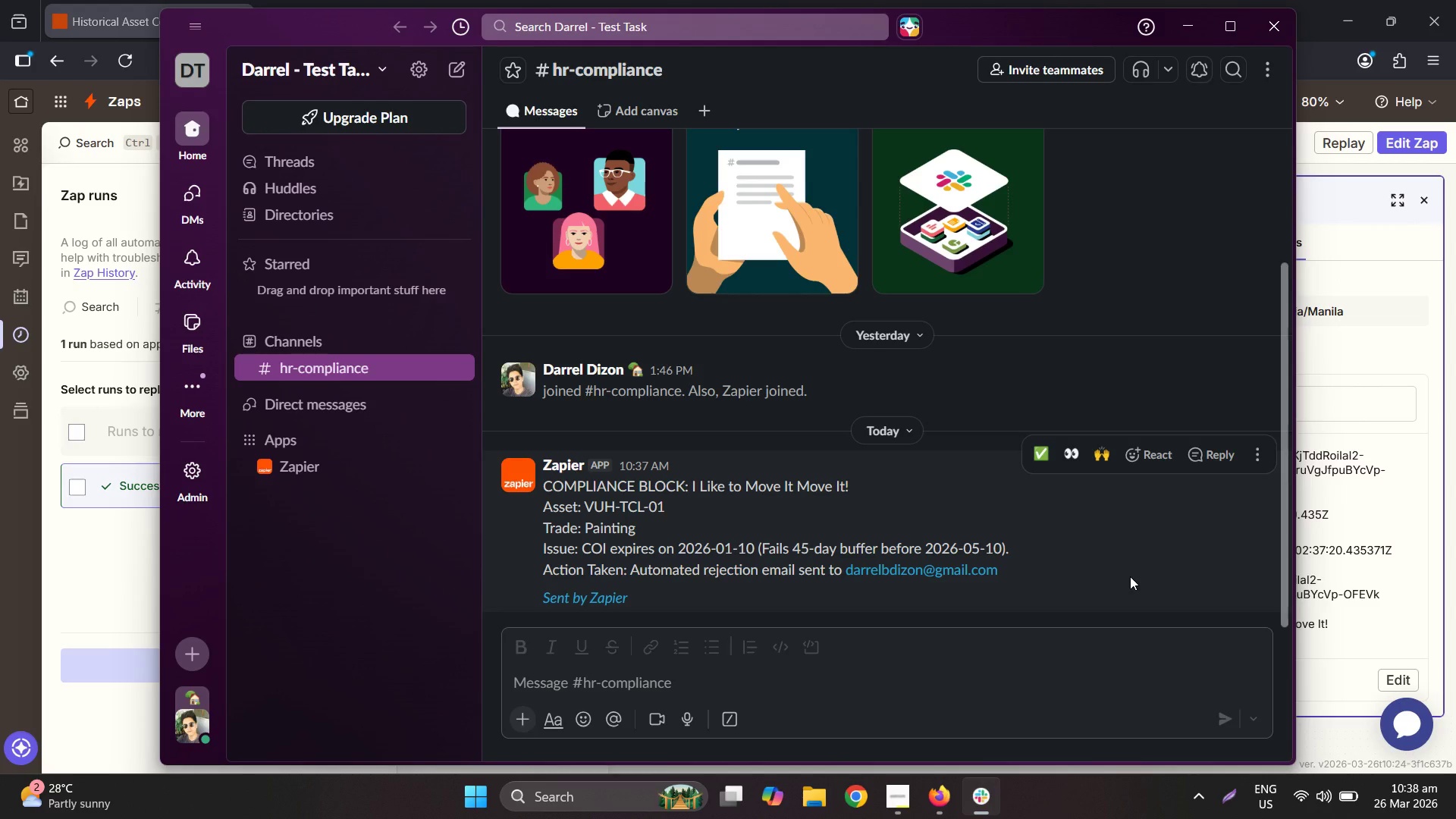 
wait(14.13)
 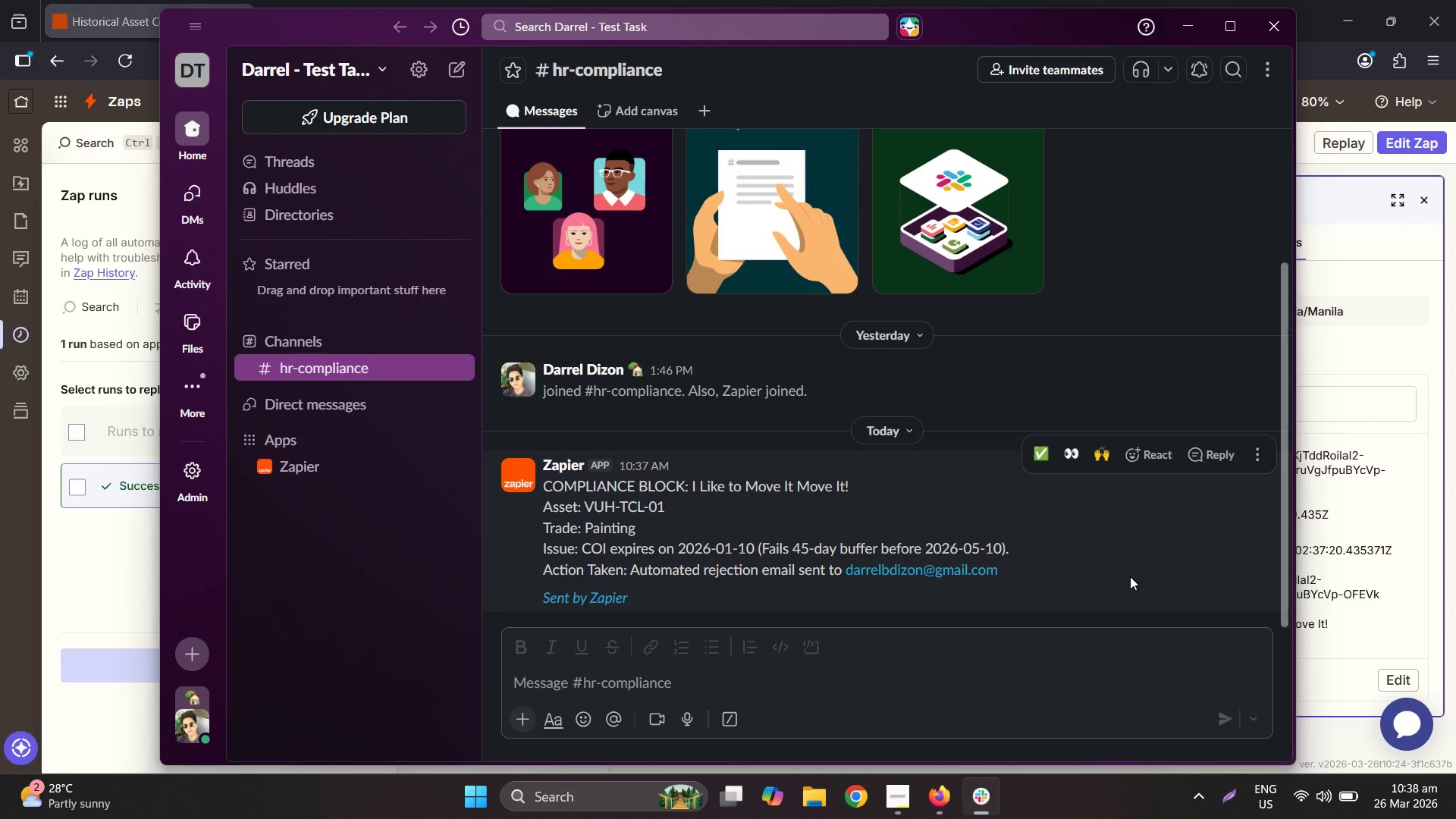 
left_click([1178, 14])
 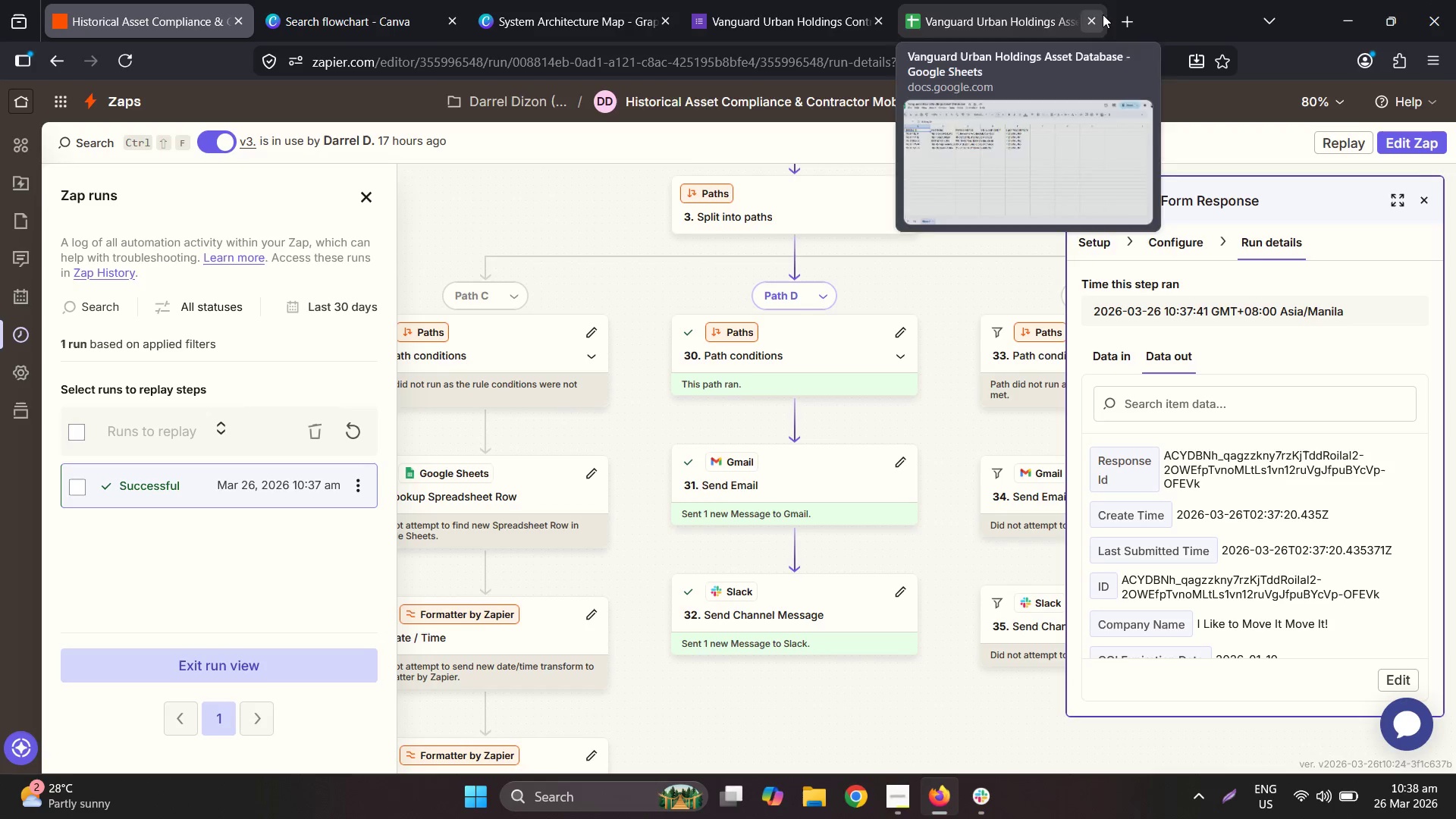 
left_click([1144, 15])
 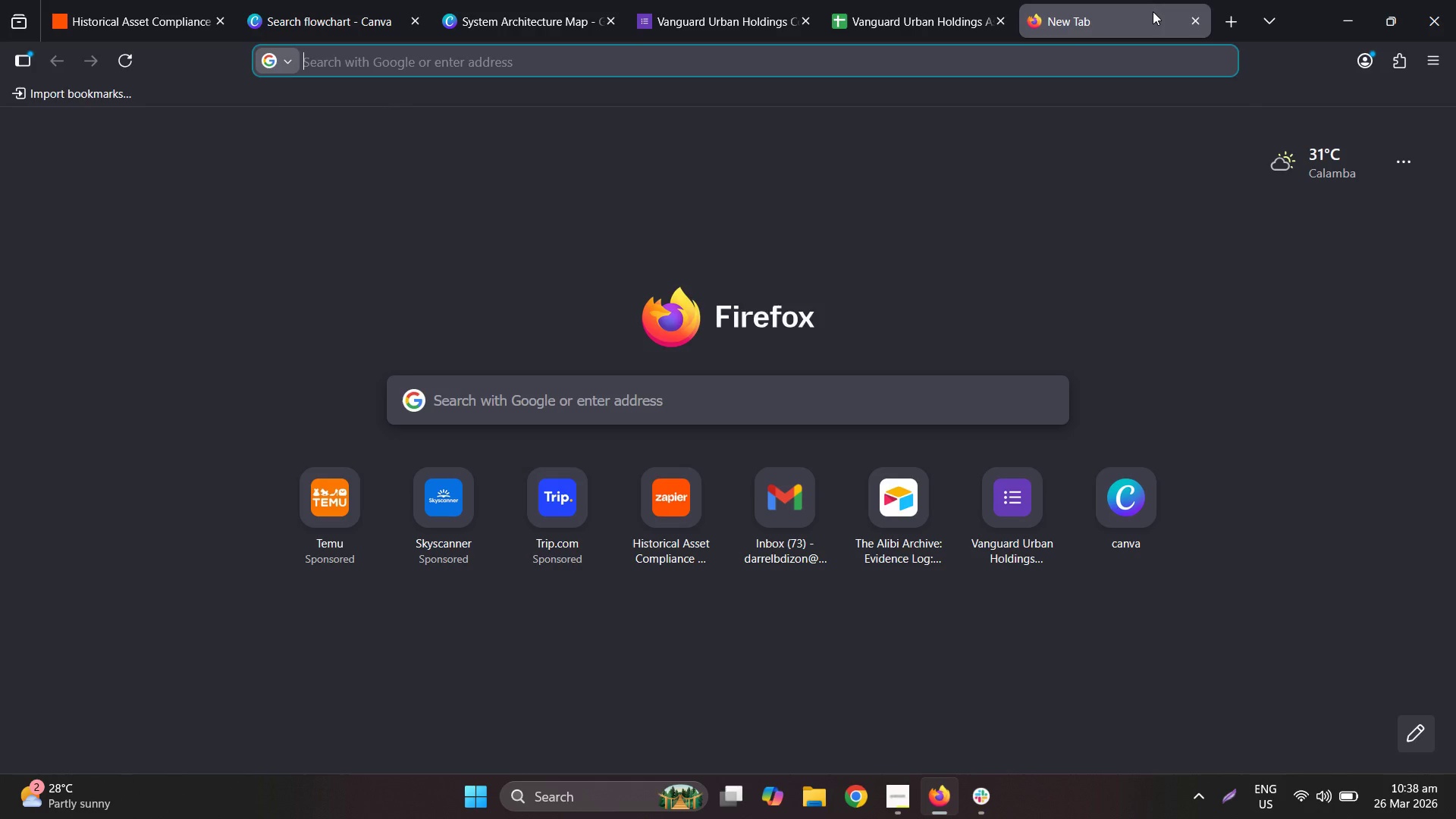 
type(gma)
 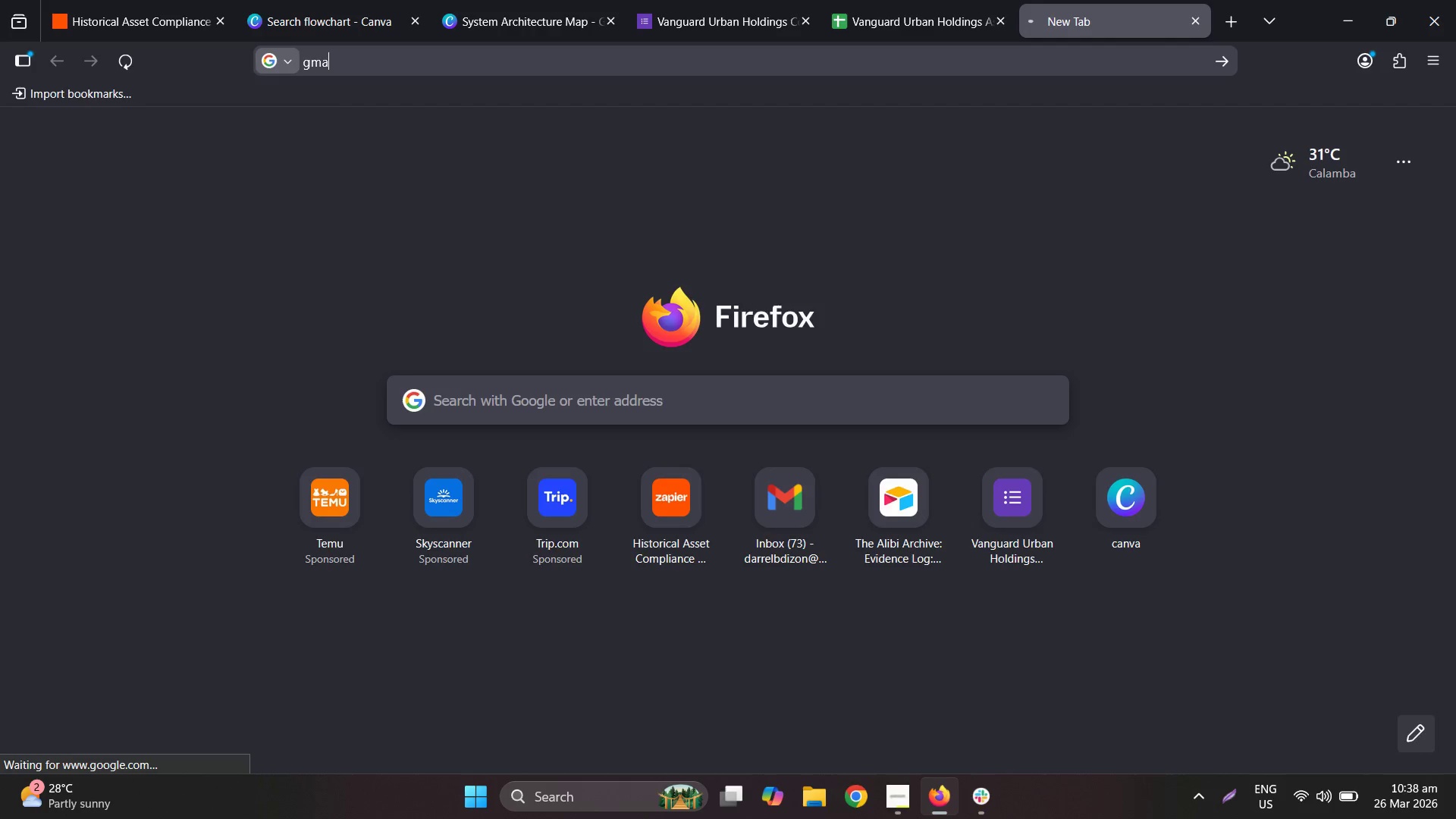 
key(Enter)
 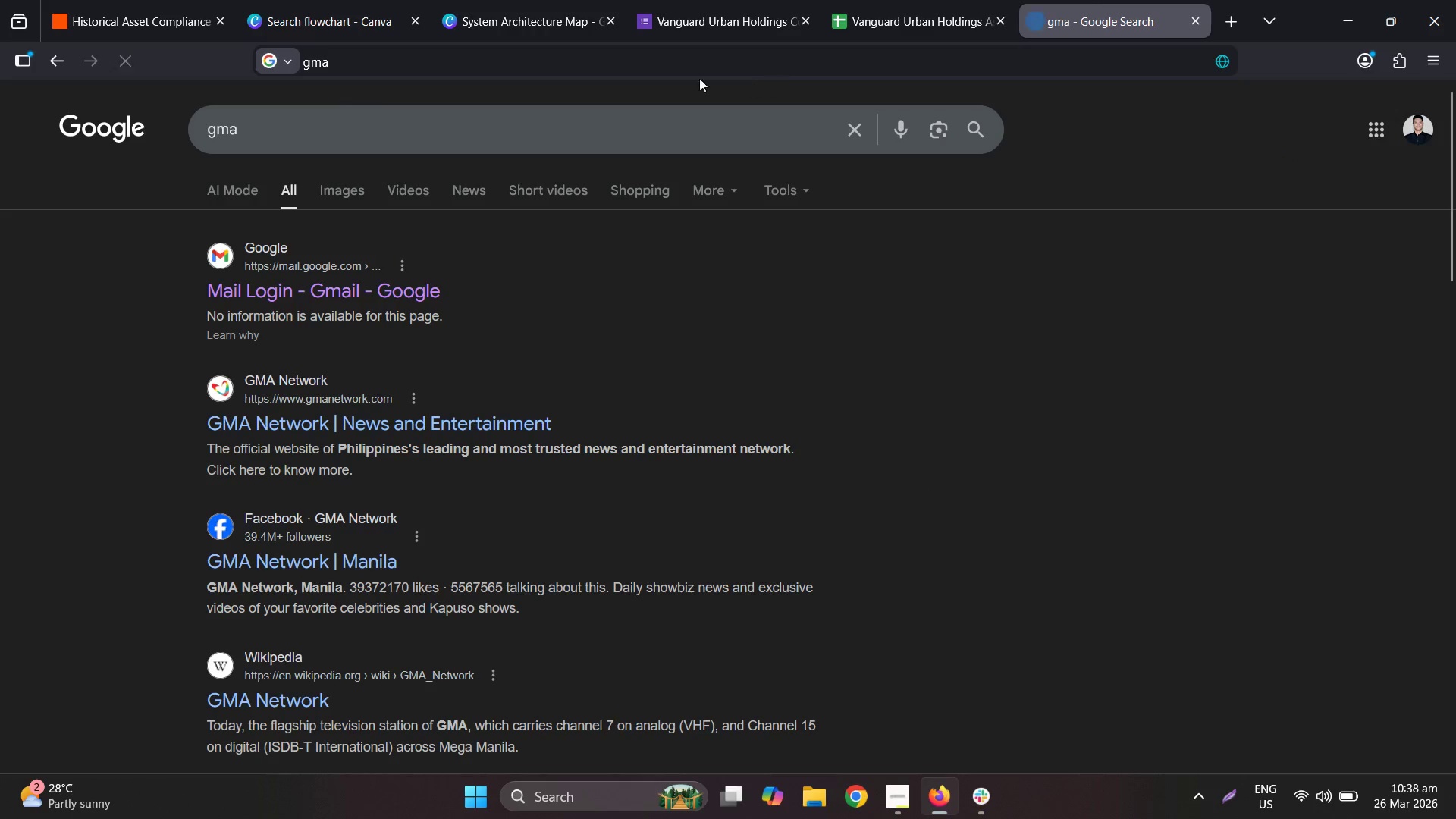 
left_click([334, 304])
 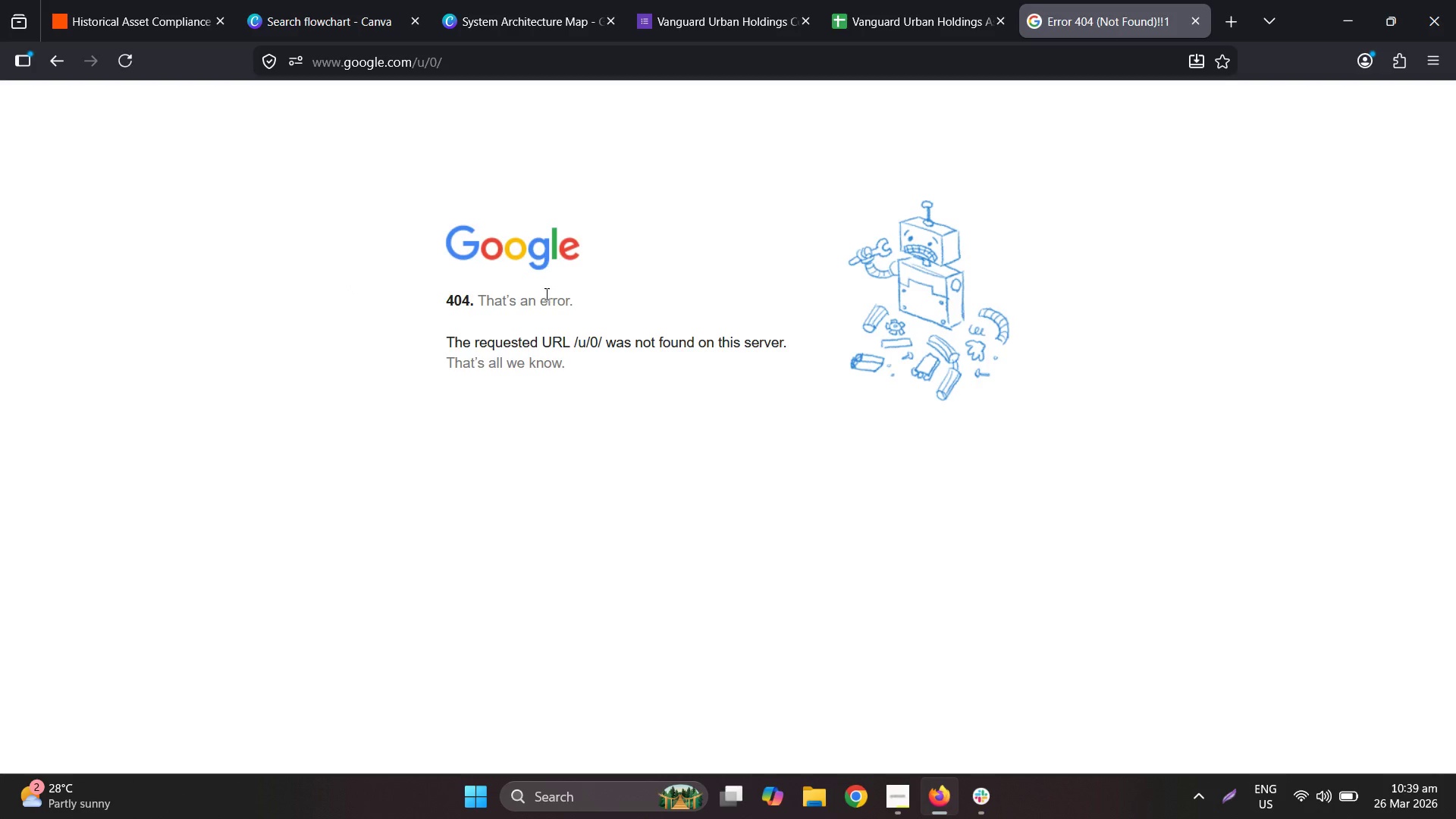 
left_click([448, 59])
 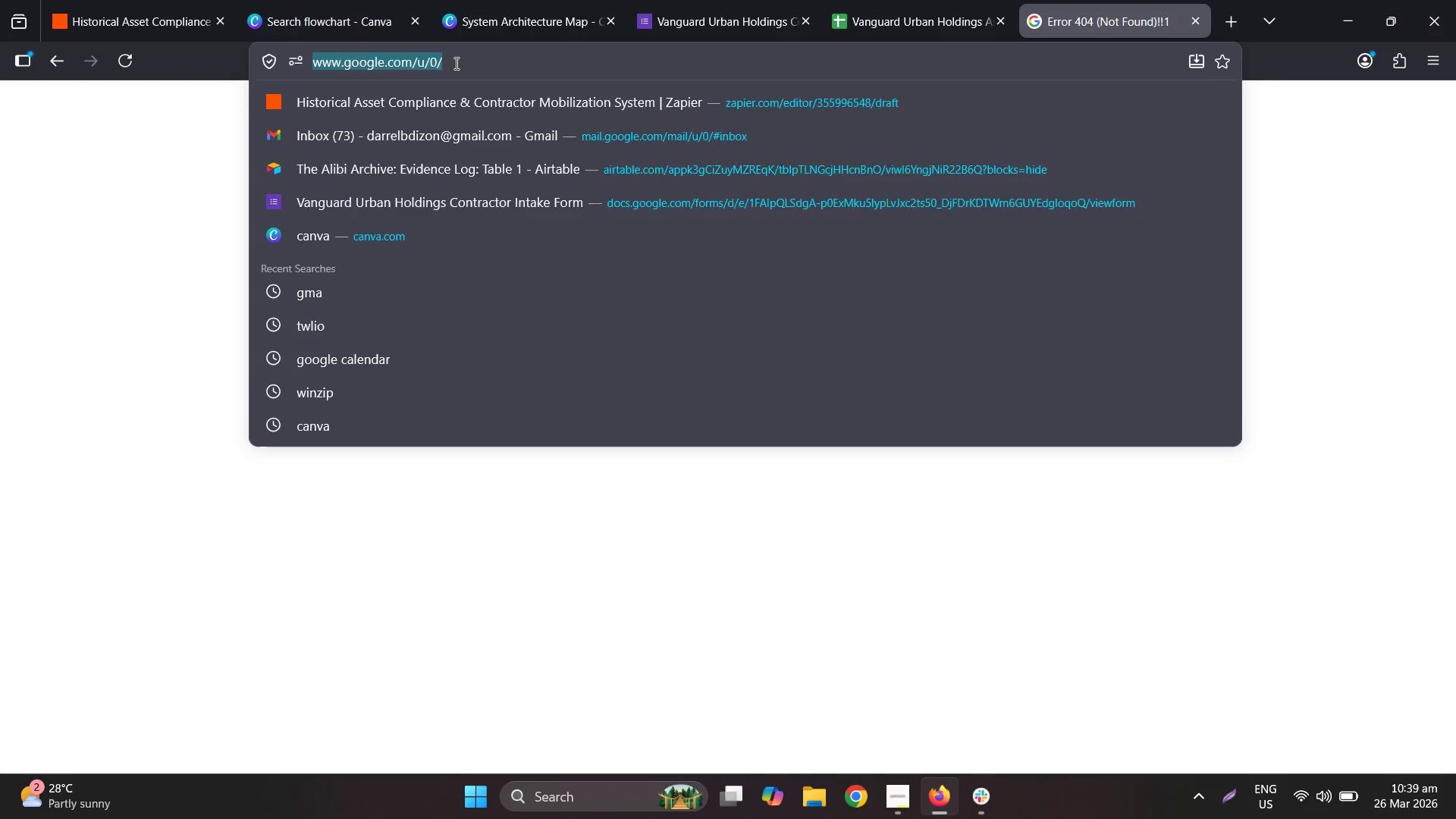 
type(gma)
 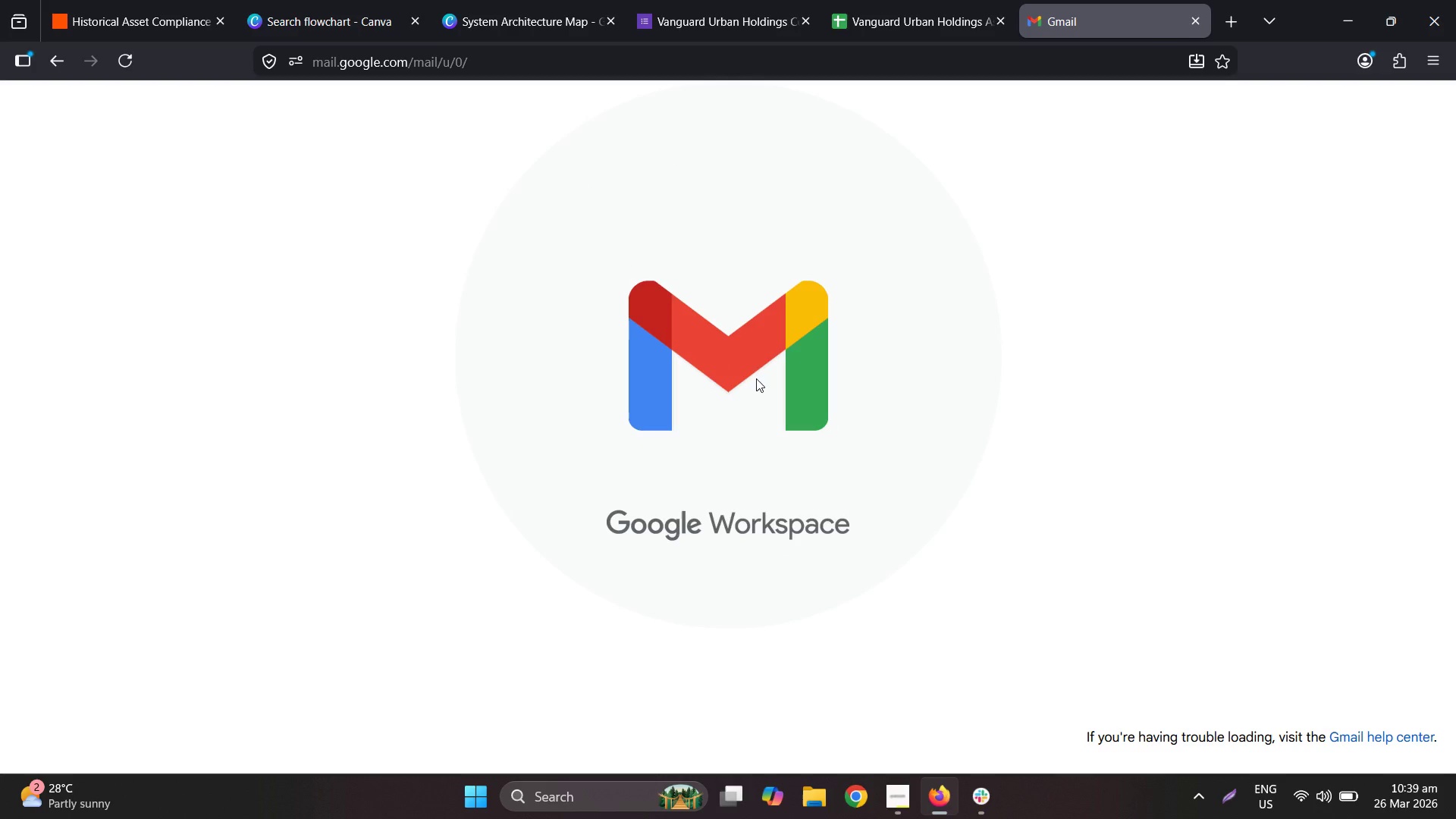 
wait(5.55)
 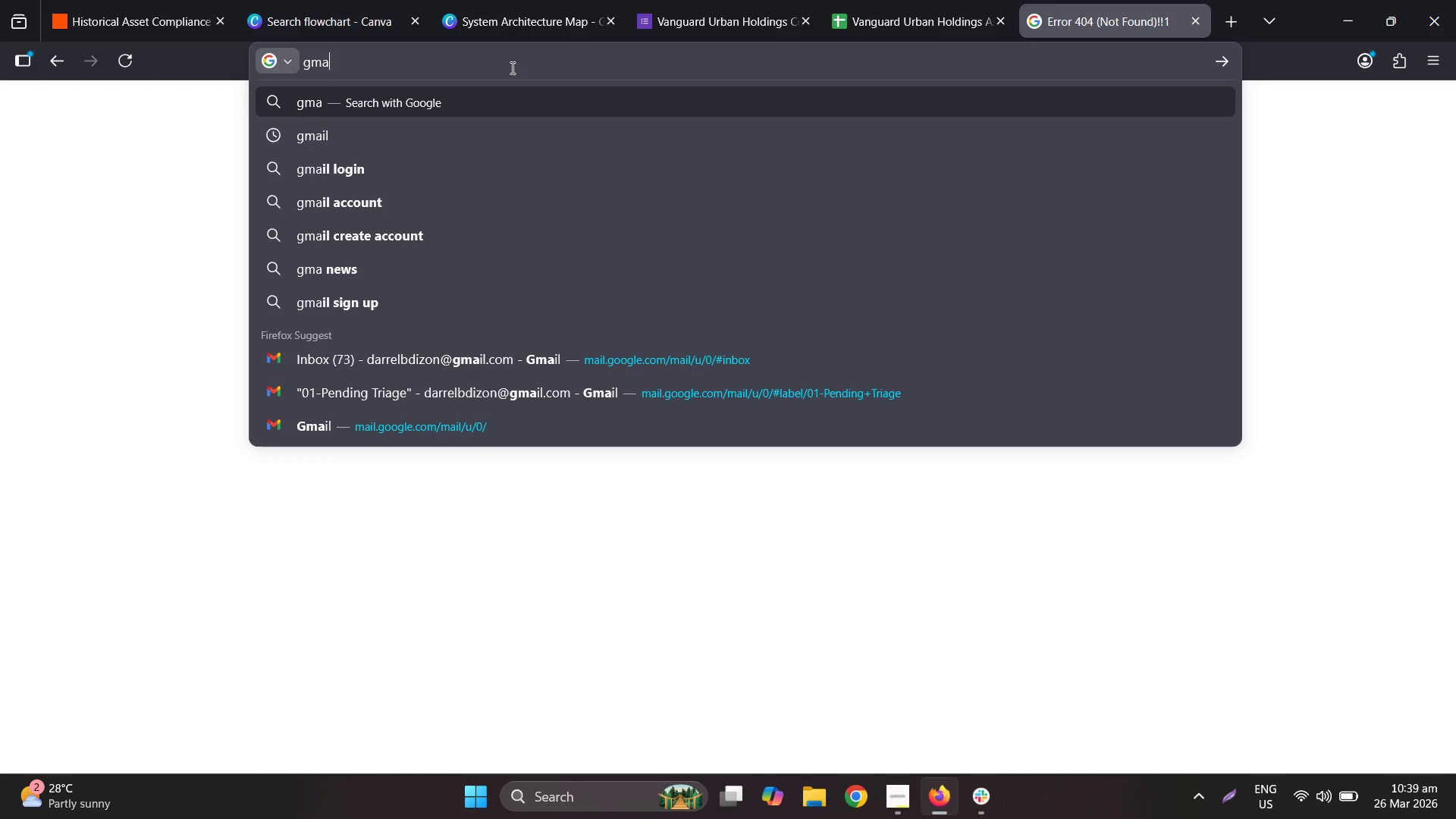 
left_click([584, 208])
 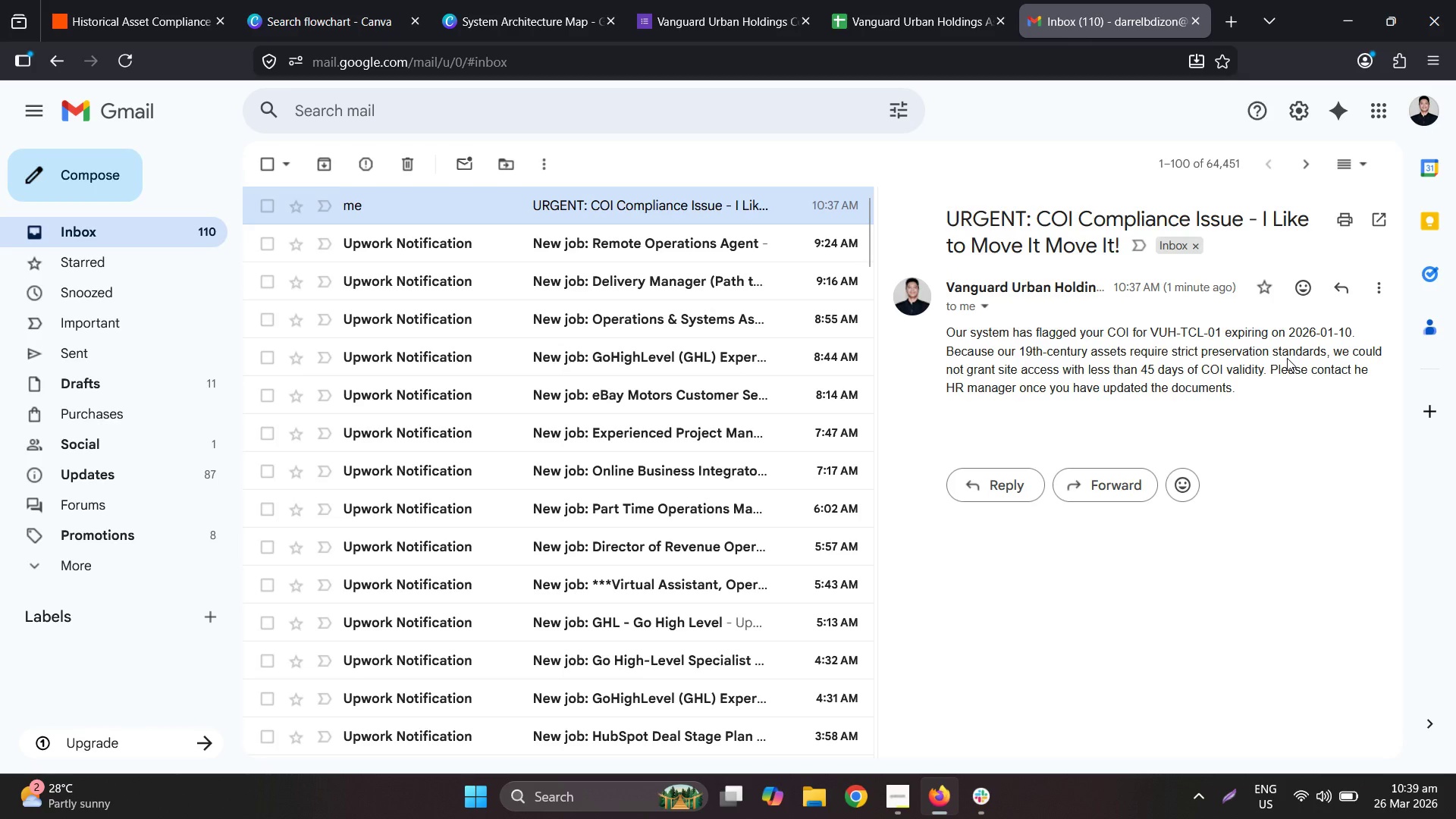 
left_click_drag(start_coordinate=[1226, 334], to_coordinate=[1224, 395])
 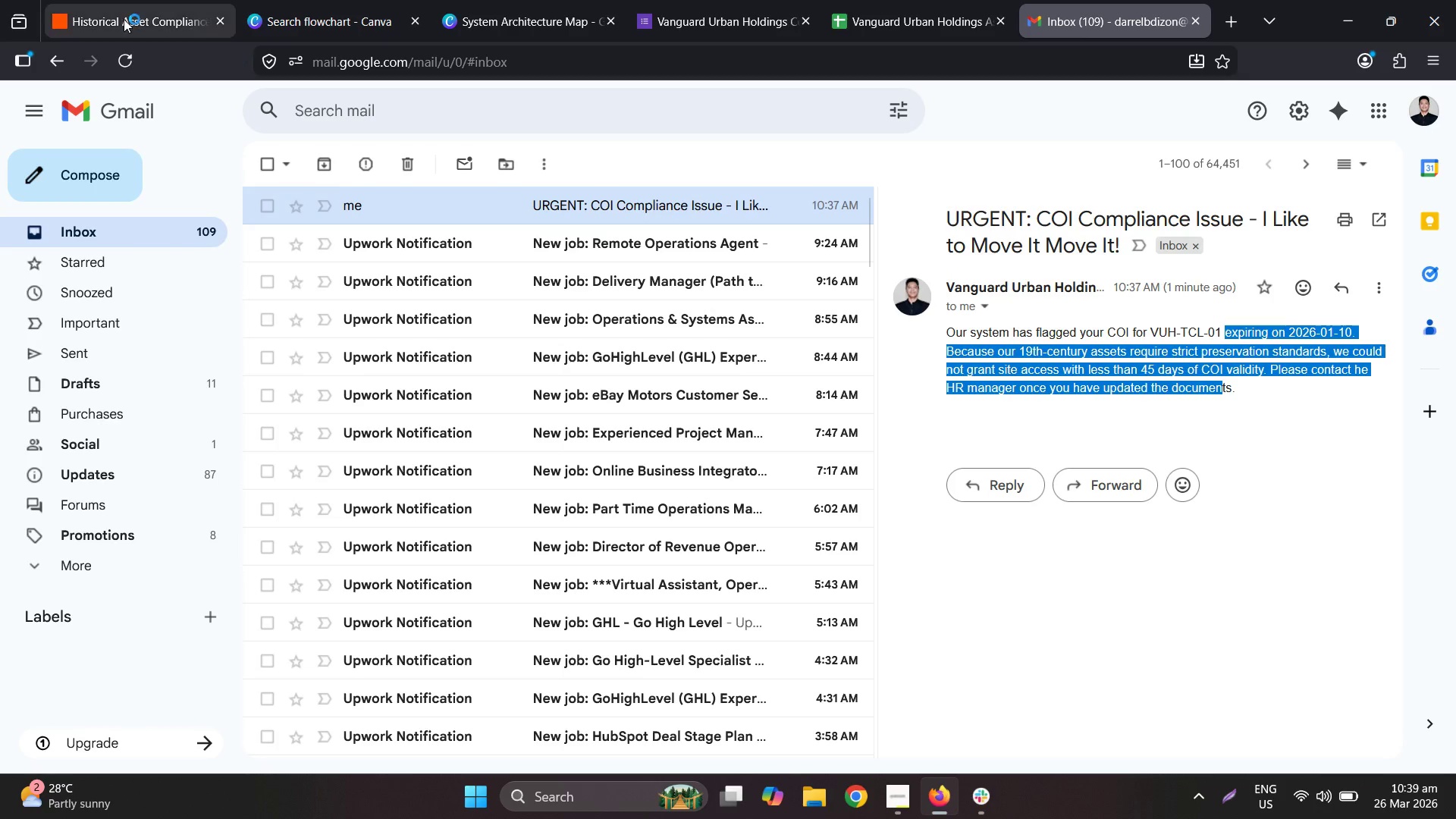 
left_click([123, 18])
 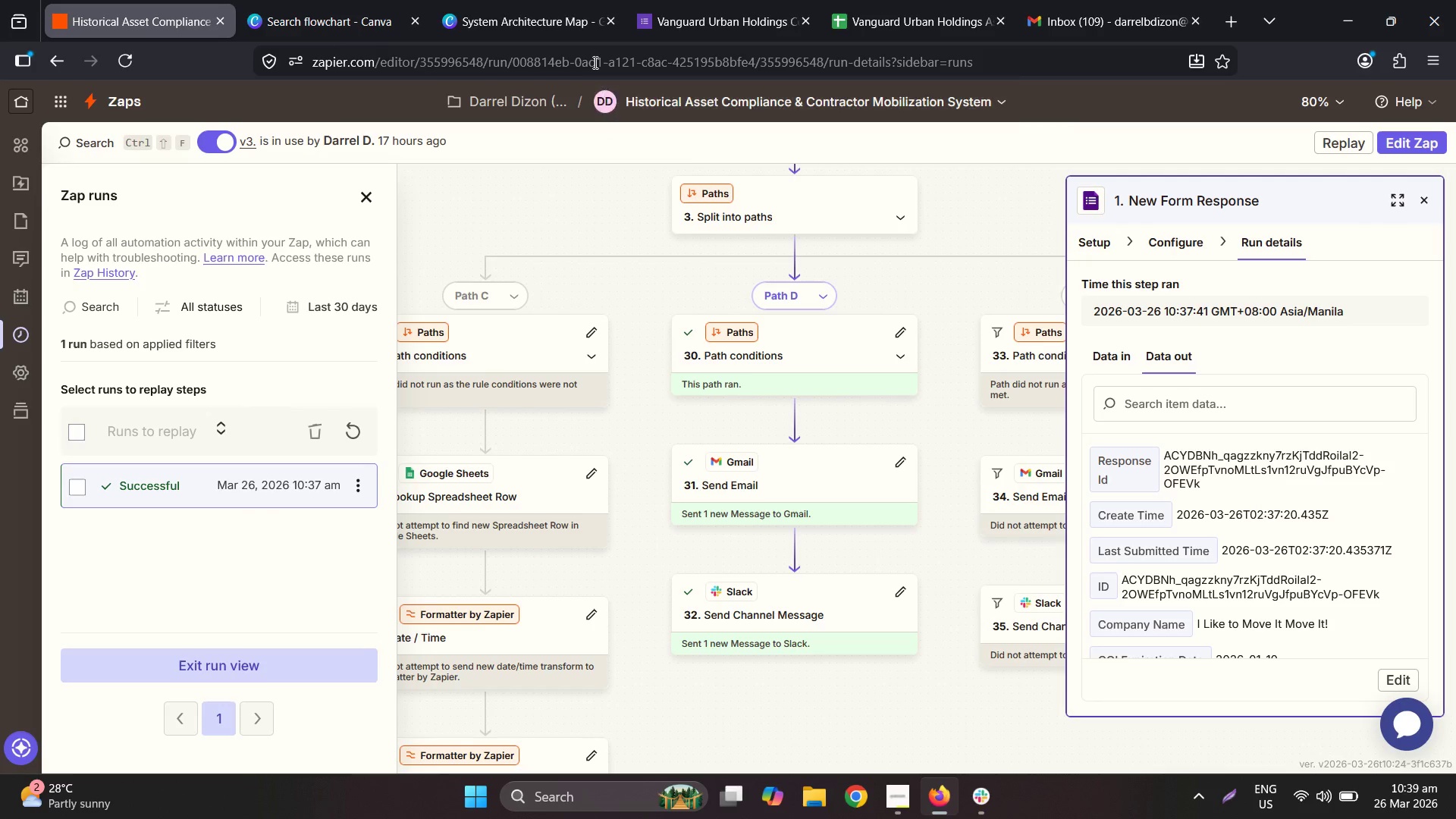 
left_click([777, 0])
 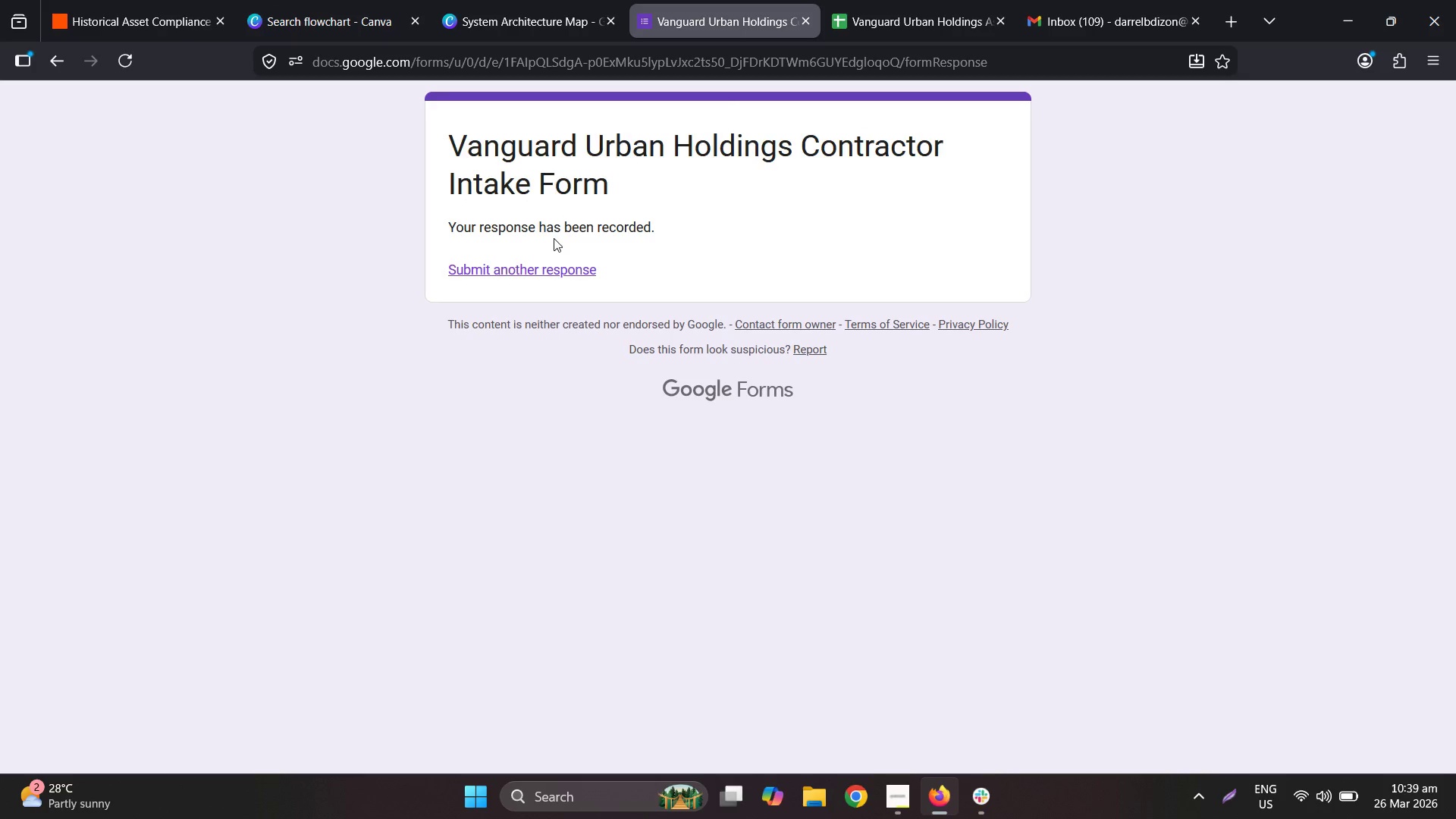 
left_click([538, 270])
 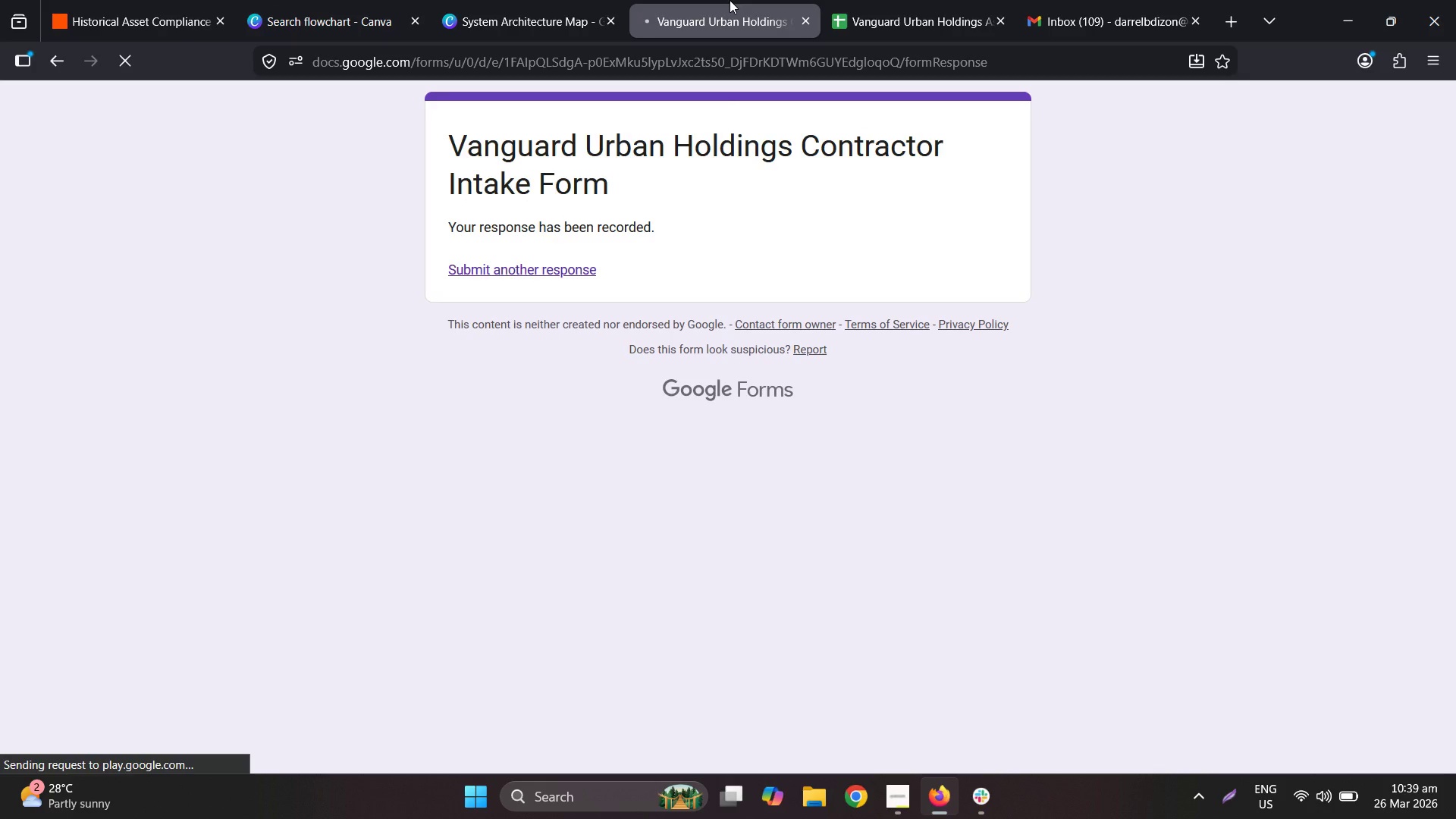 
left_click_drag(start_coordinate=[730, 0], to_coordinate=[339, 11])
 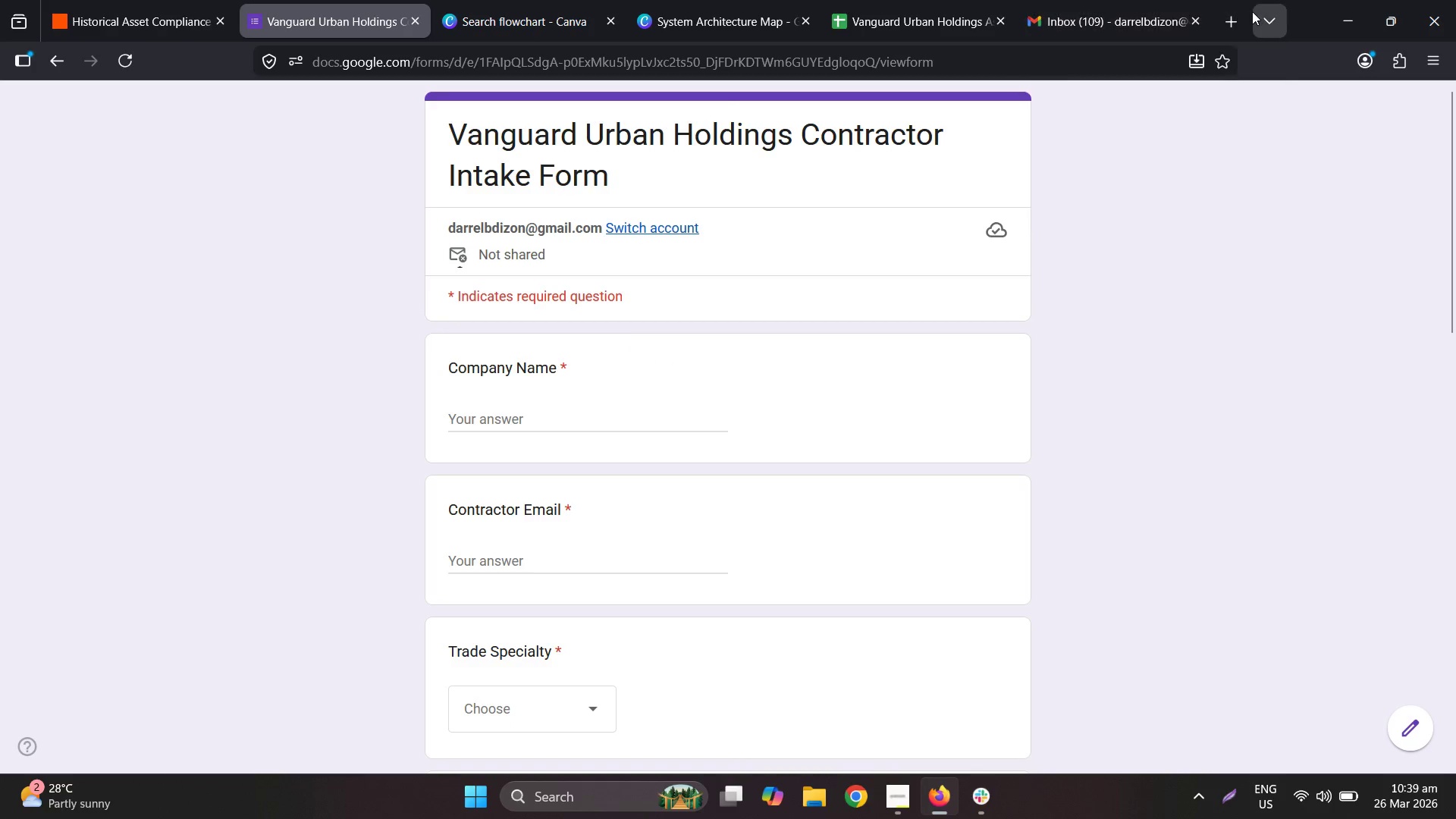 
left_click([1269, 17])
 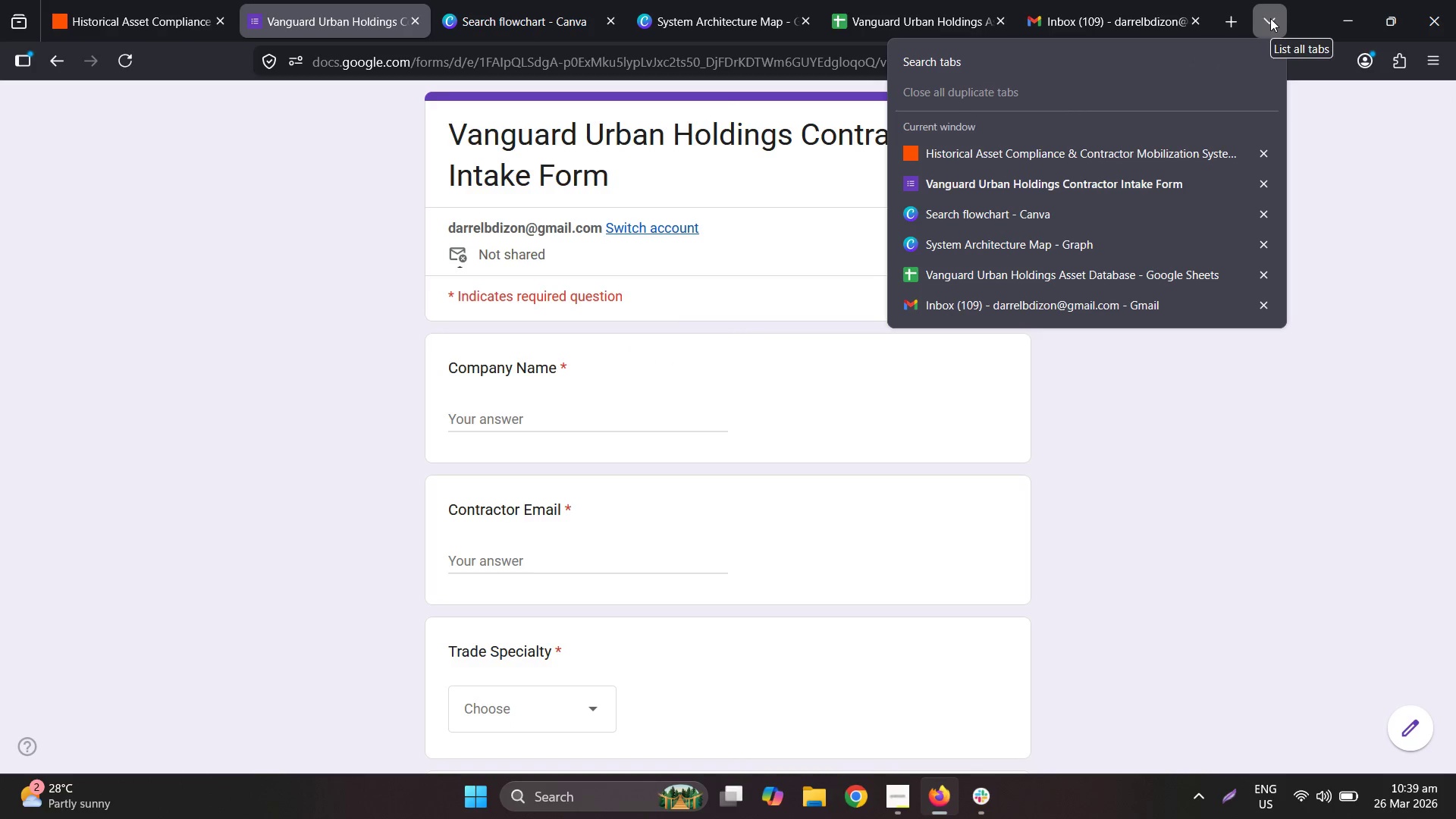 
left_click([1270, 17])
 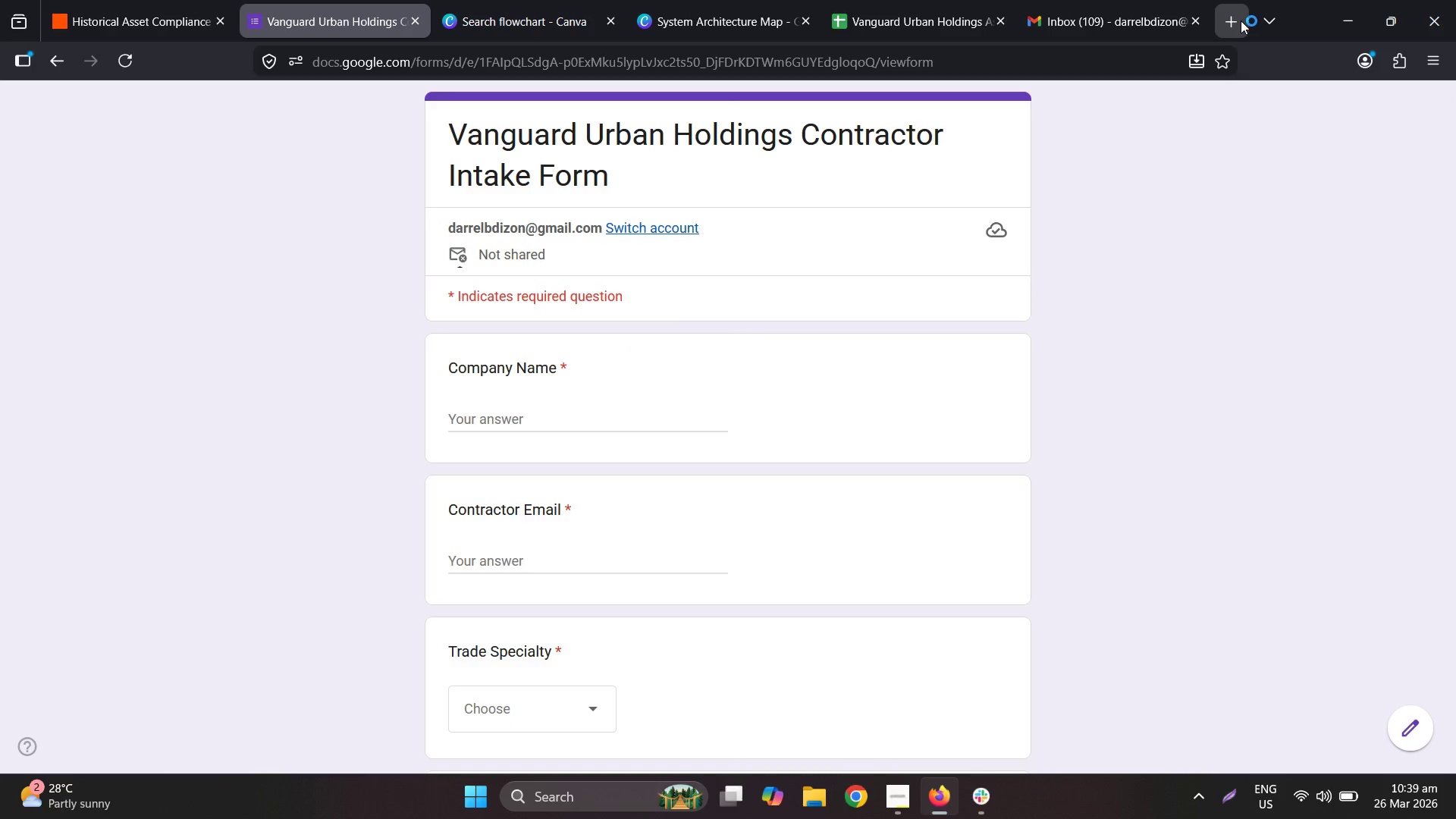 
left_click([1238, 20])
 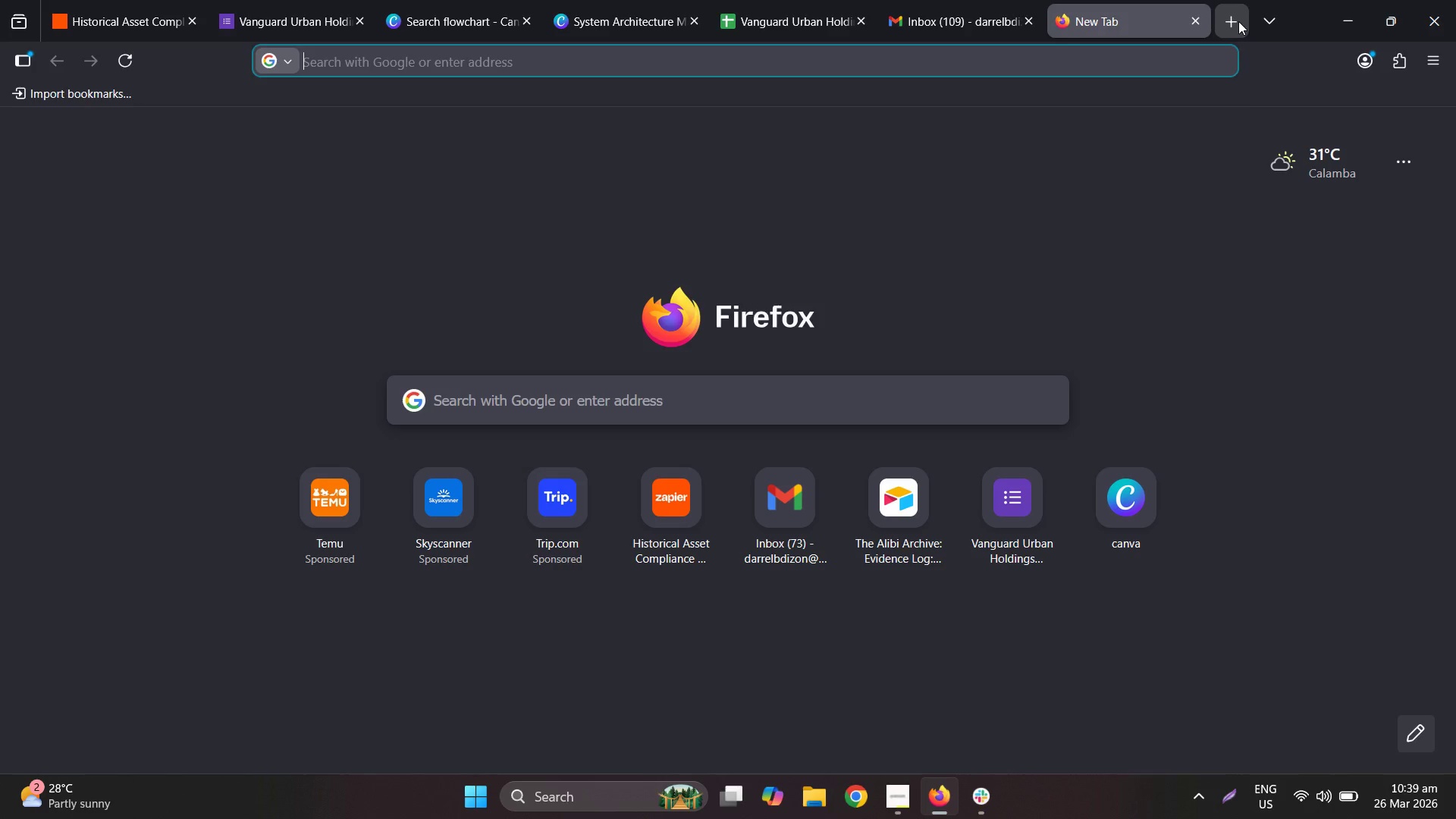 
key(F)
 